 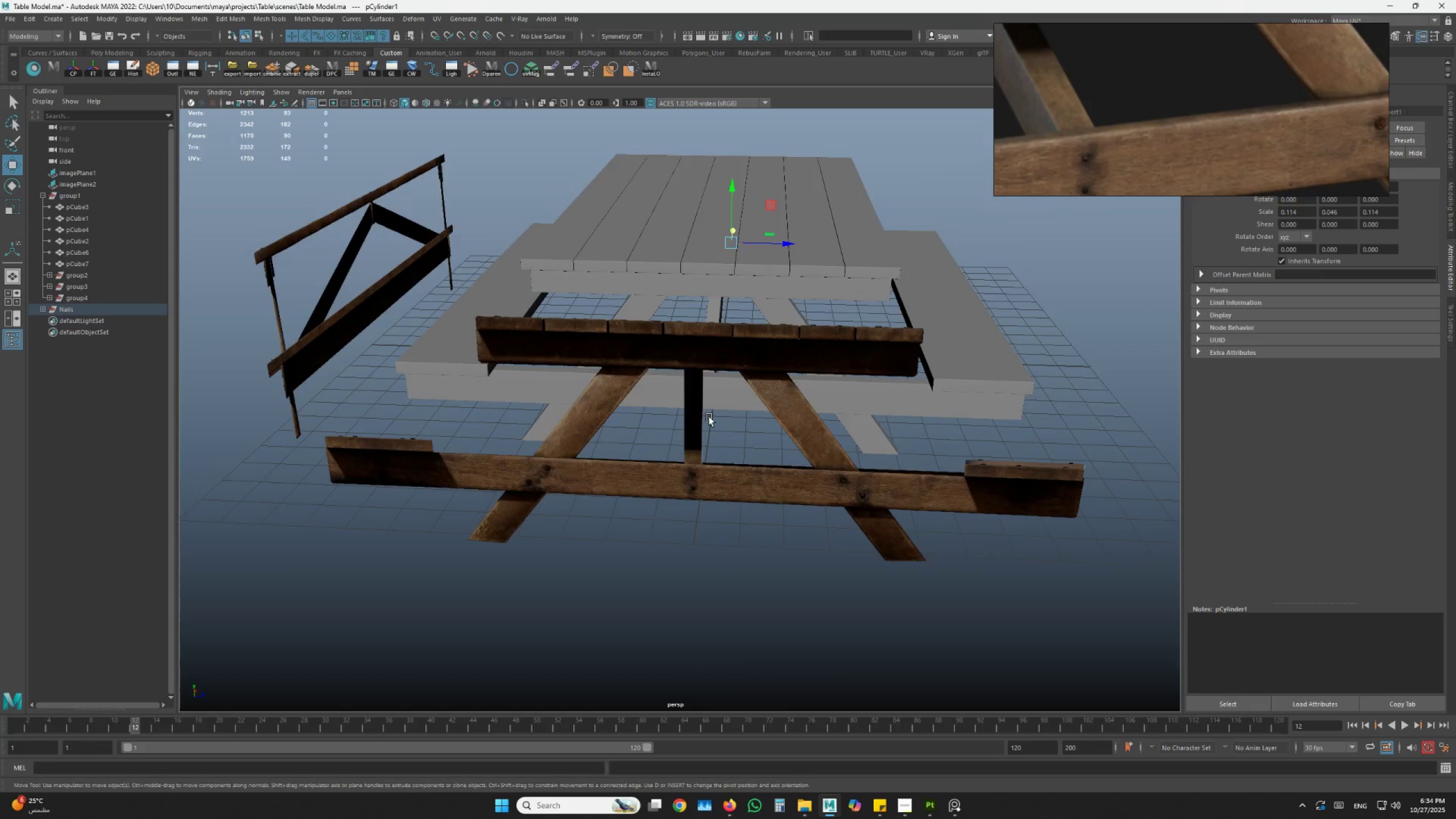 
hold_key(key=AltLeft, duration=1.5)
left_click_drag(start_coordinate=[700, 415], to_coordinate=[512, 404])
 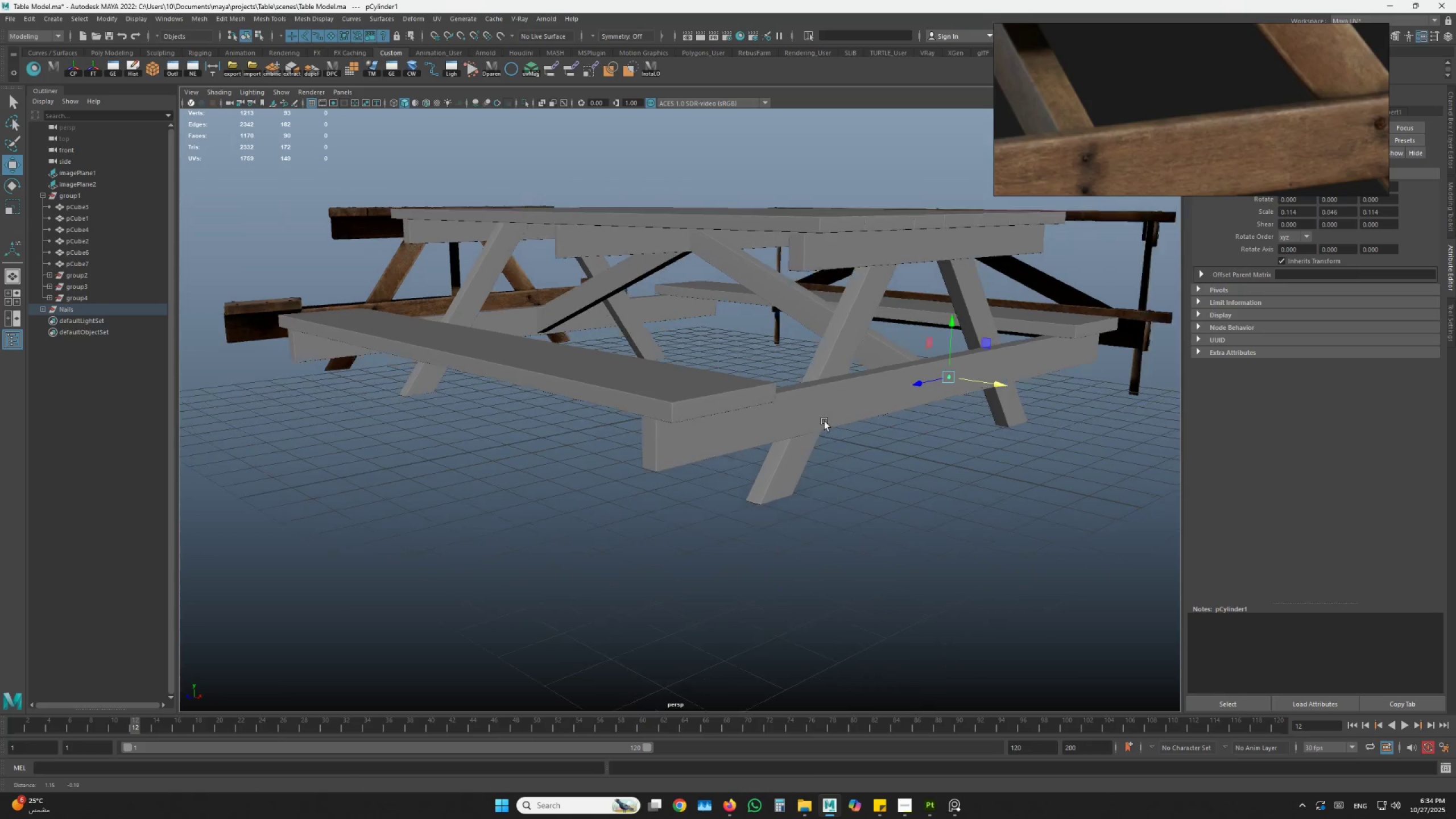 
scroll: coordinate [701, 415], scroll_direction: up, amount: 6.0
 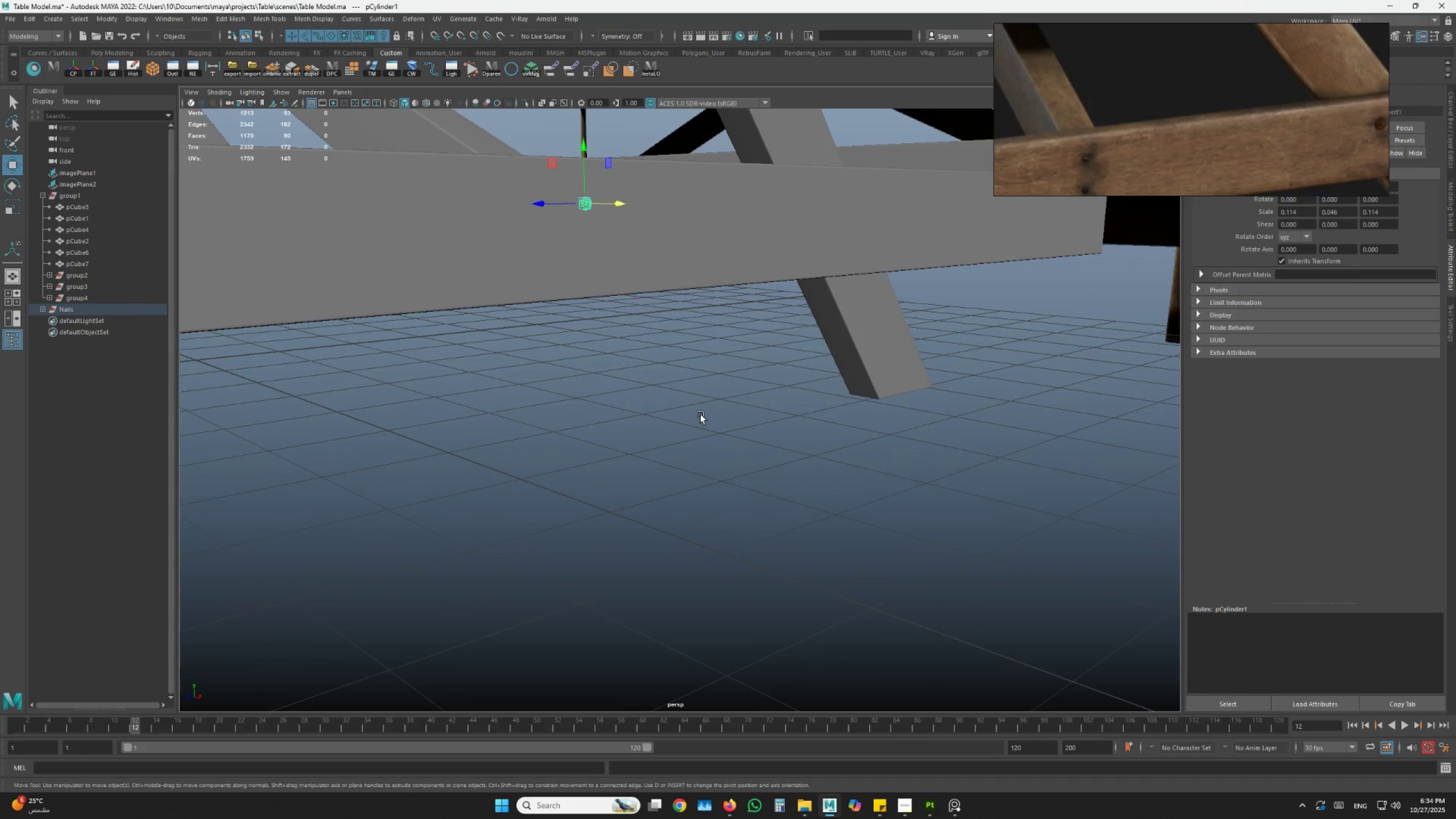 
hold_key(key=AltLeft, duration=1.51)
scroll: coordinate [797, 556], scroll_direction: down, amount: 1.0
 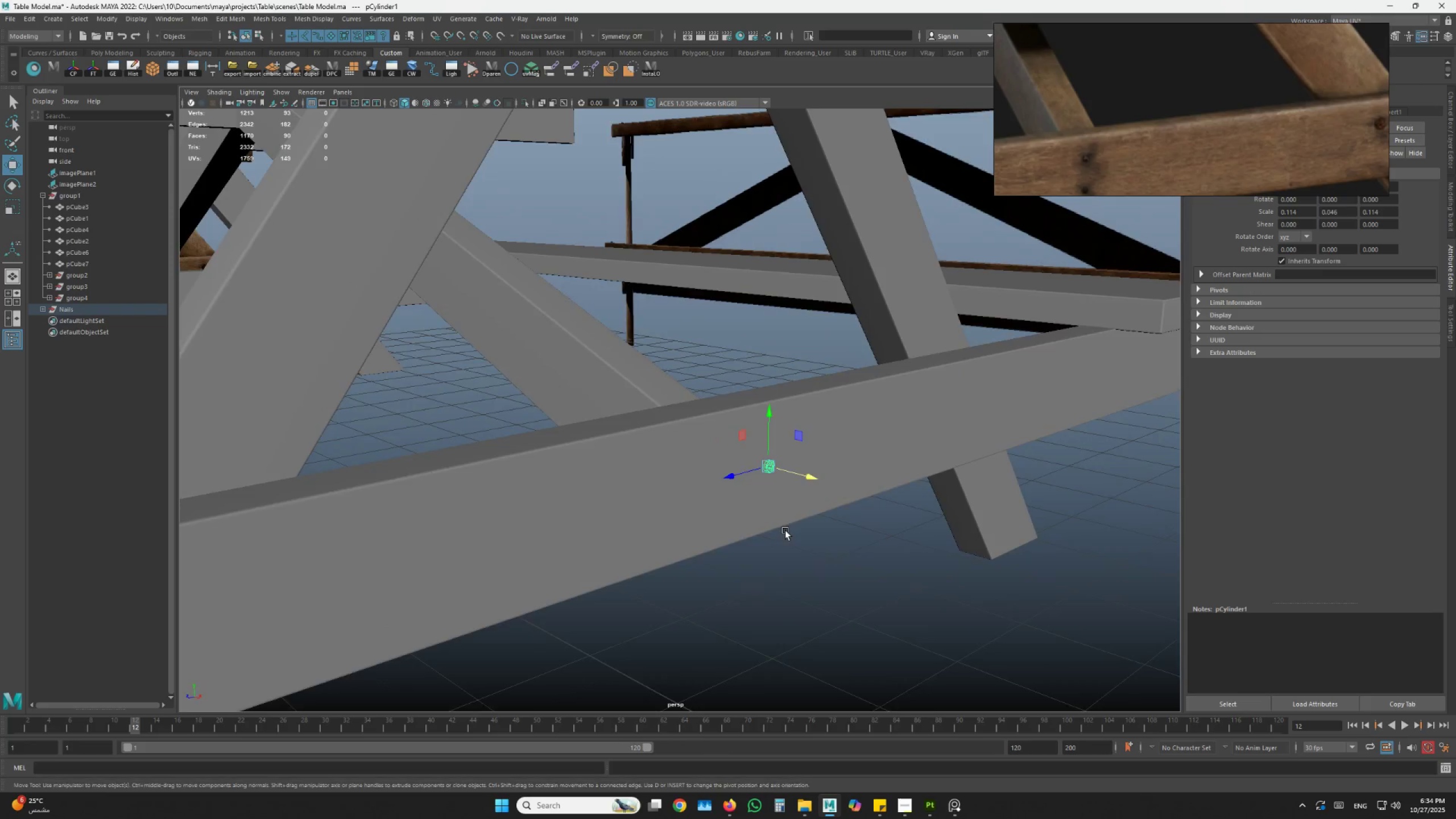 
left_click_drag(start_coordinate=[792, 528], to_coordinate=[800, 524])
 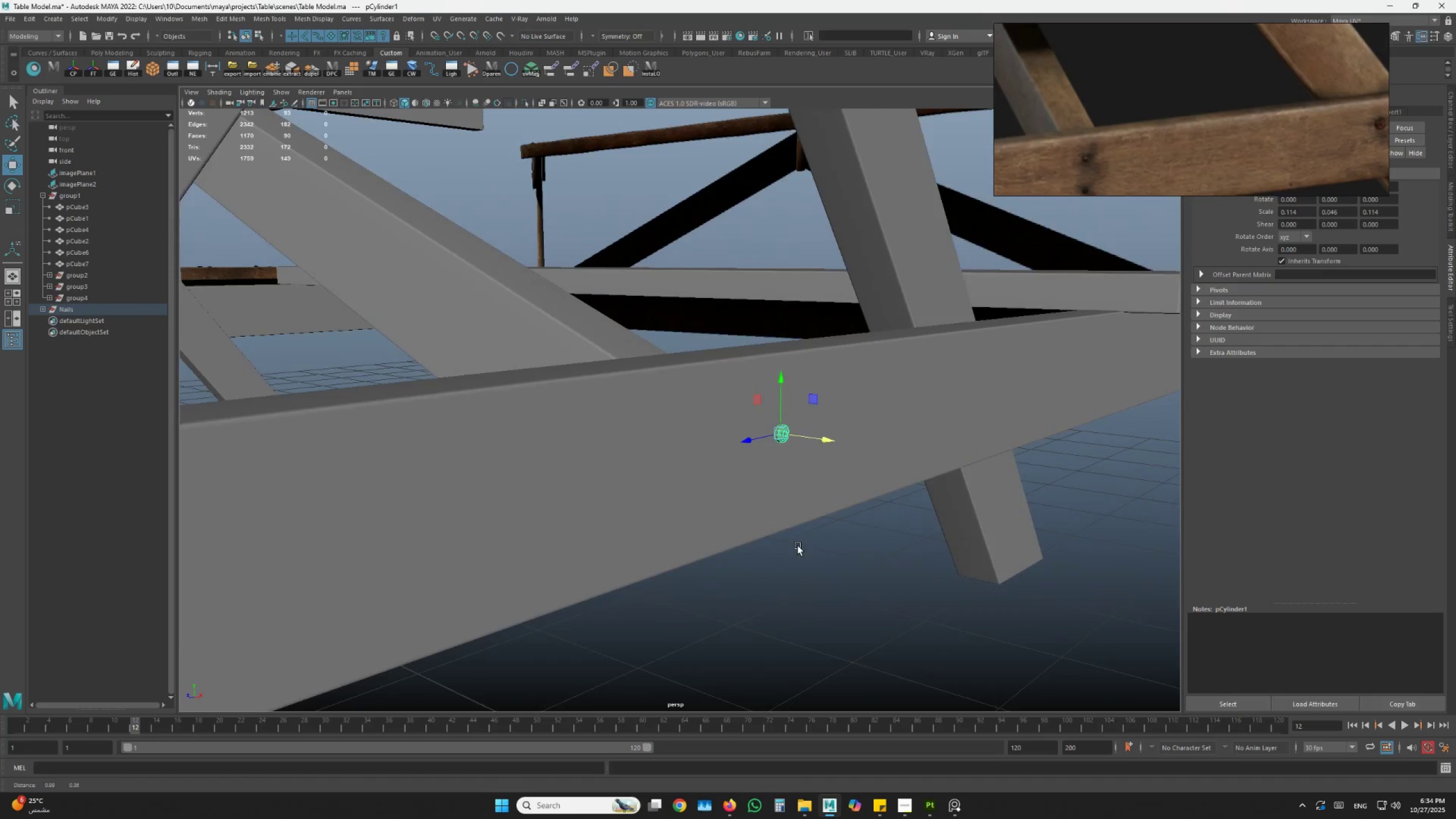 
scroll: coordinate [842, 508], scroll_direction: up, amount: 2.0
 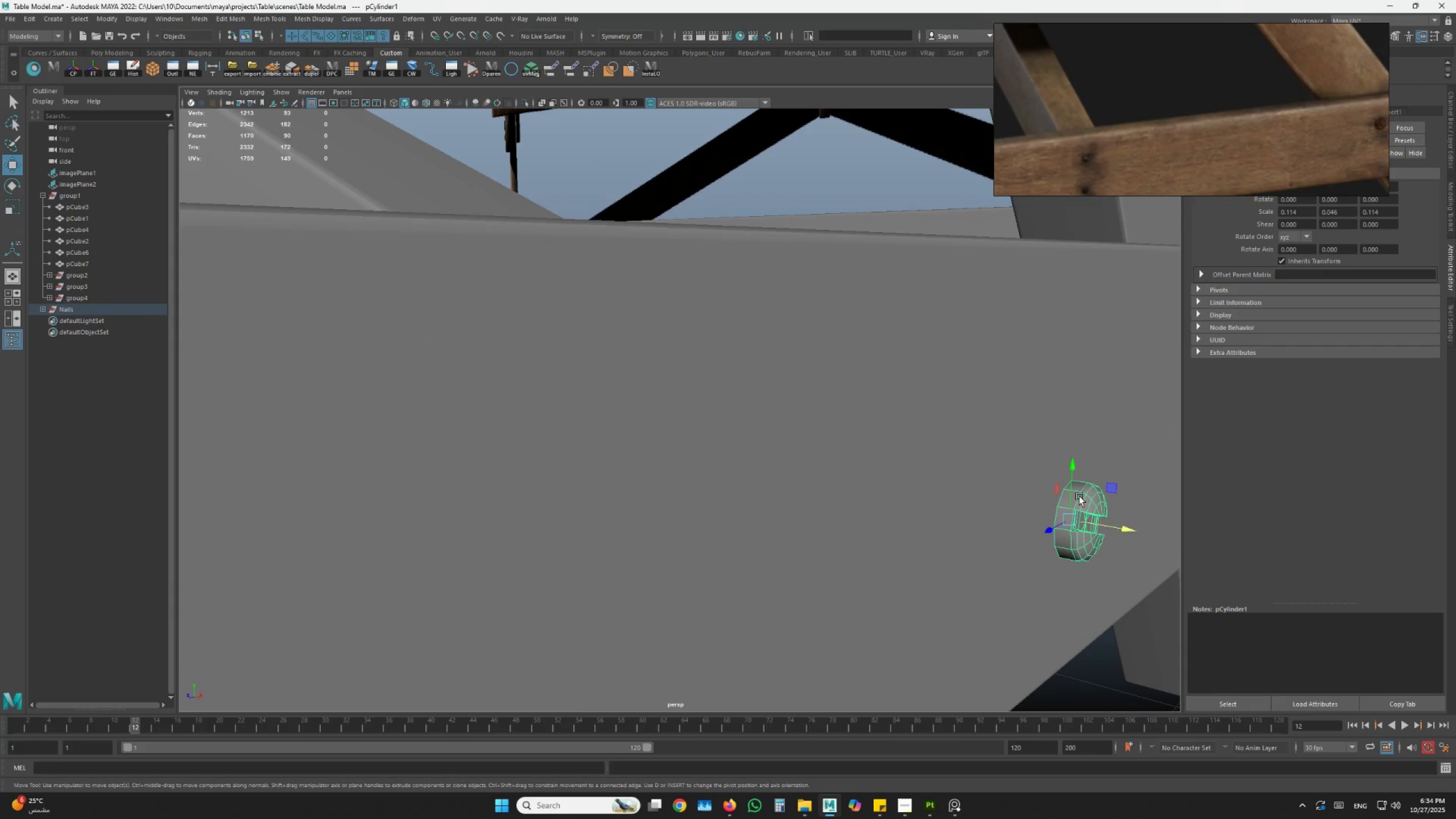 
hold_key(key=AltLeft, duration=0.64)
 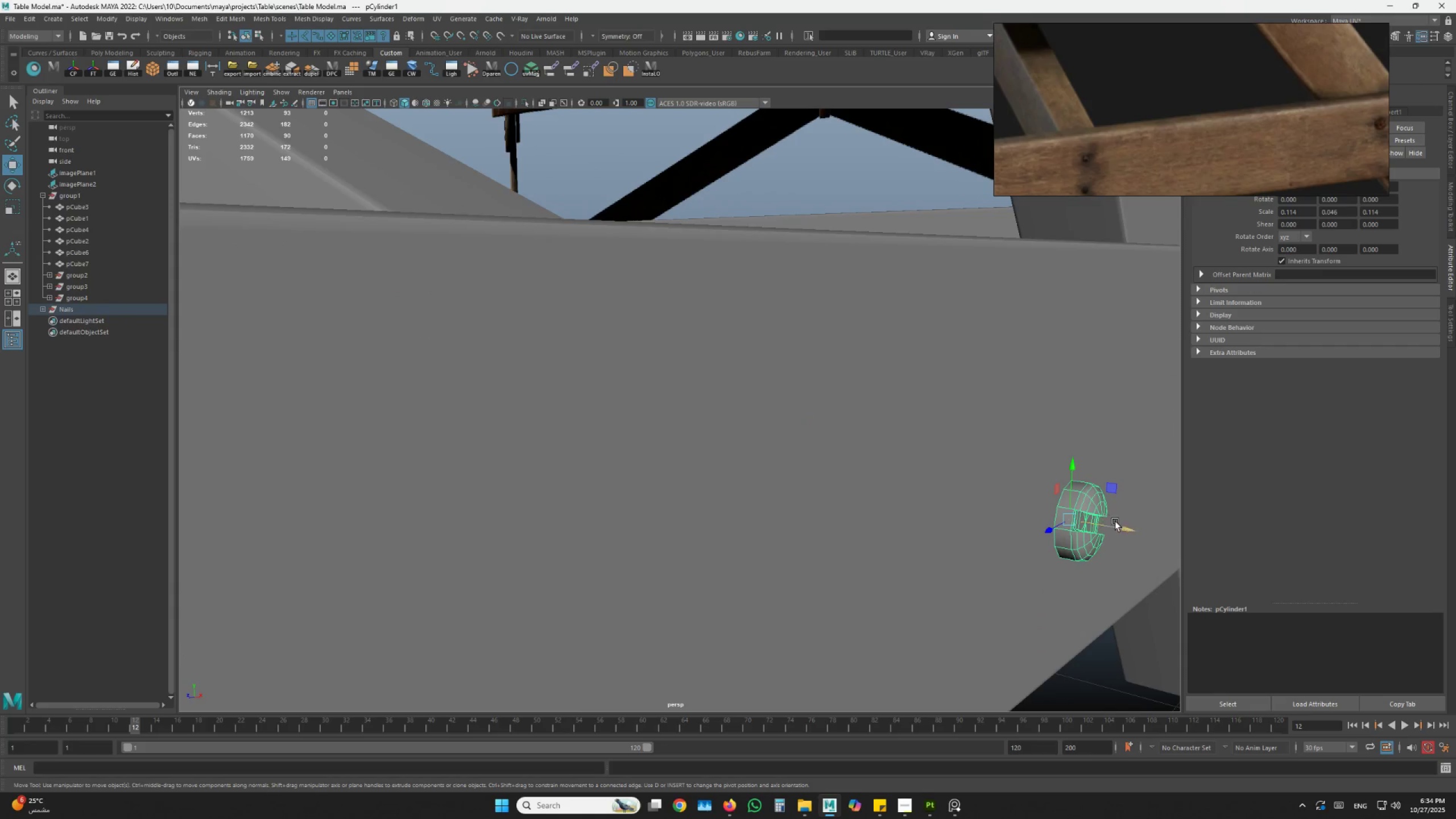 
left_click_drag(start_coordinate=[1120, 526], to_coordinate=[795, 475])
 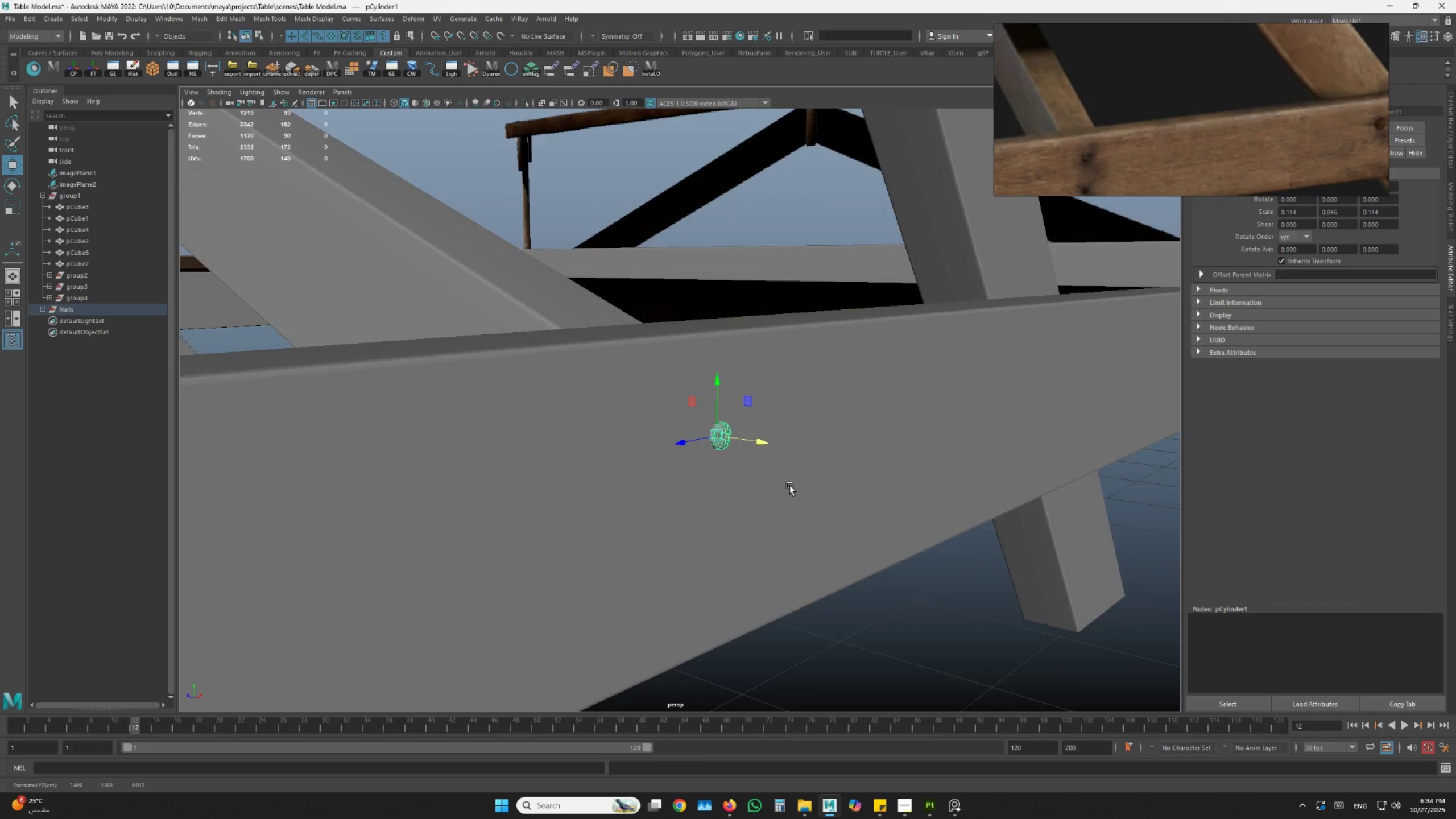 
hold_key(key=AltLeft, duration=1.19)
scroll: coordinate [791, 486], scroll_direction: down, amount: 2.0
 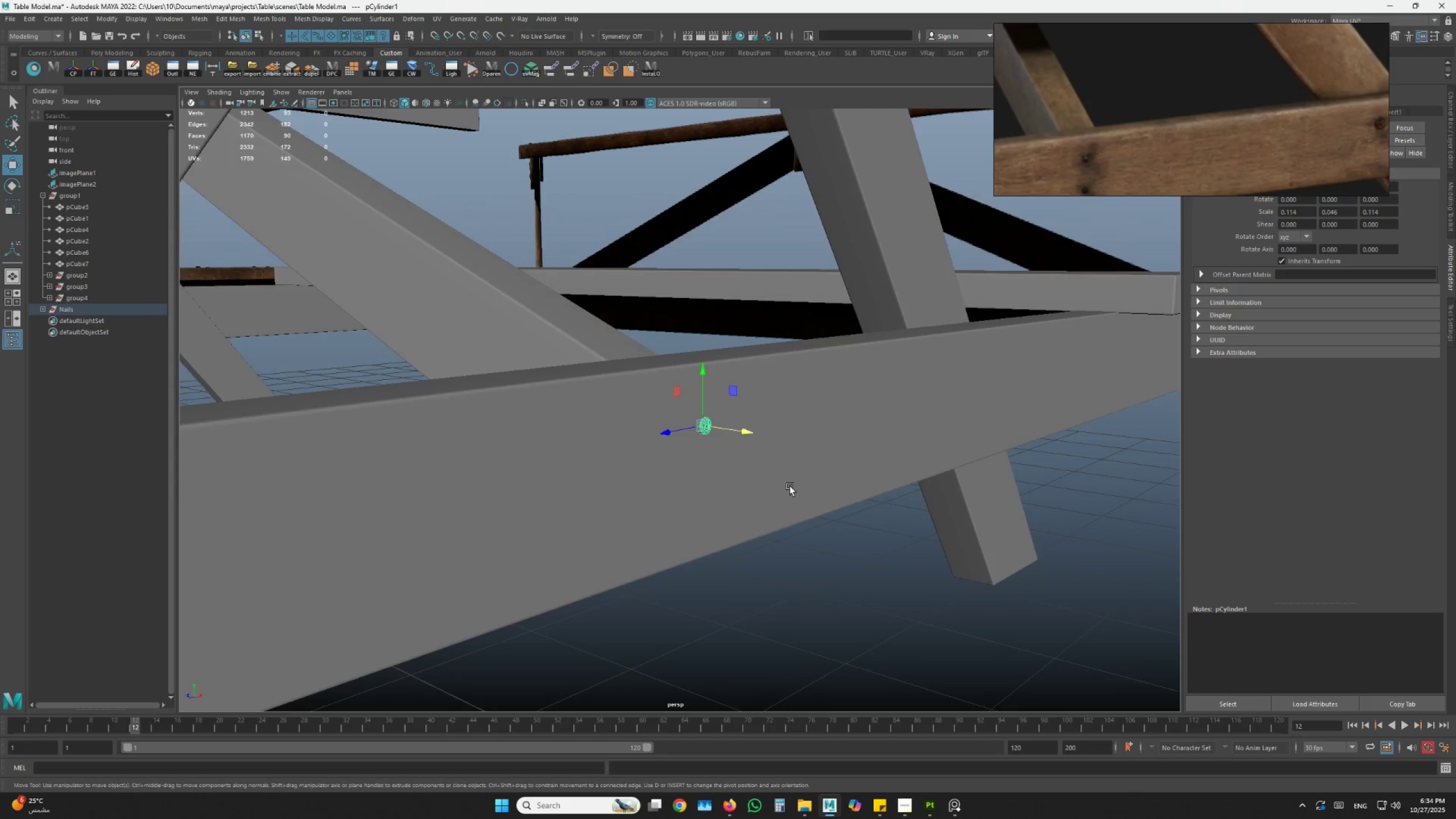 
left_click_drag(start_coordinate=[784, 486], to_coordinate=[729, 479])
 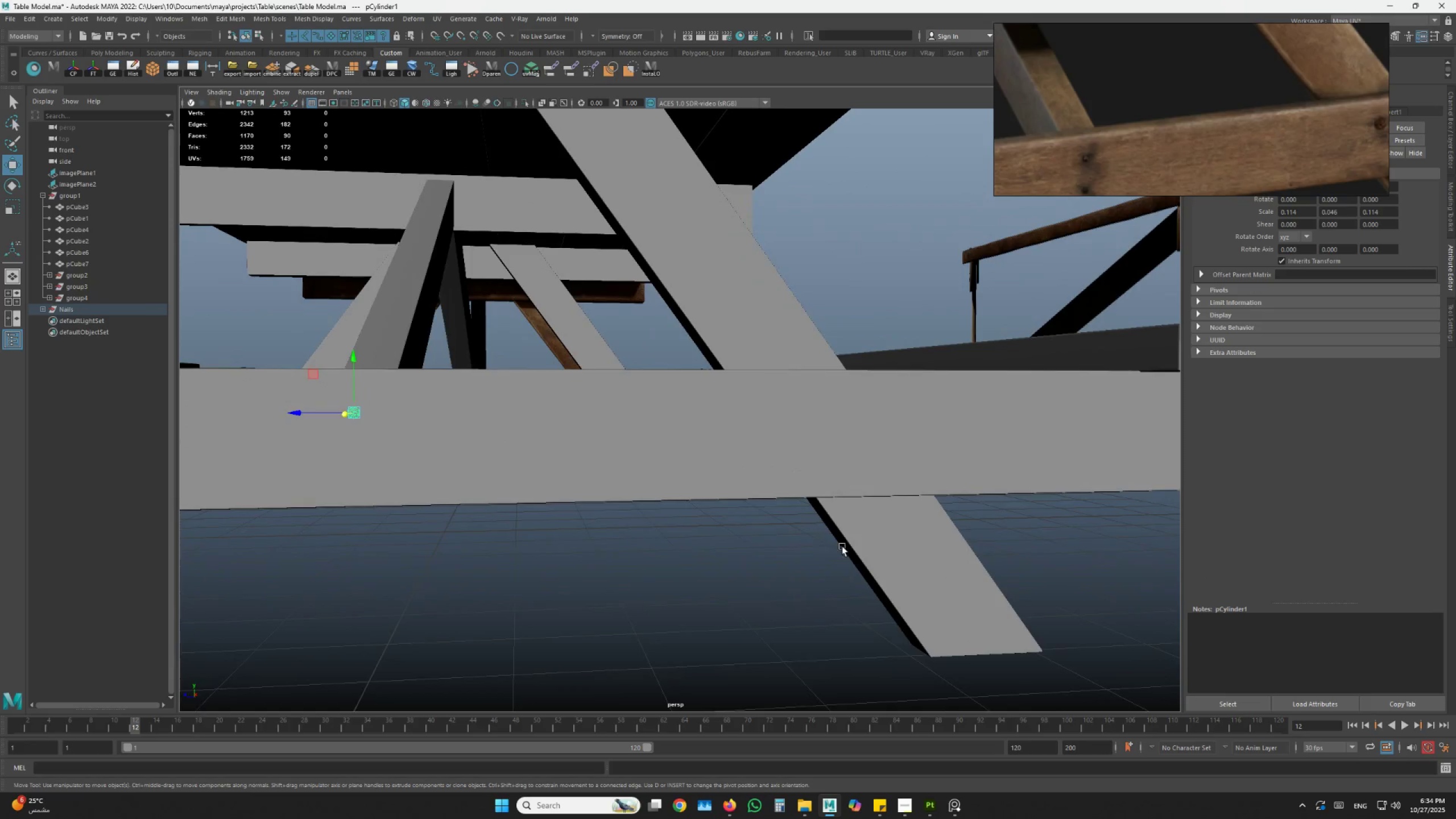 
left_click([611, 467])
 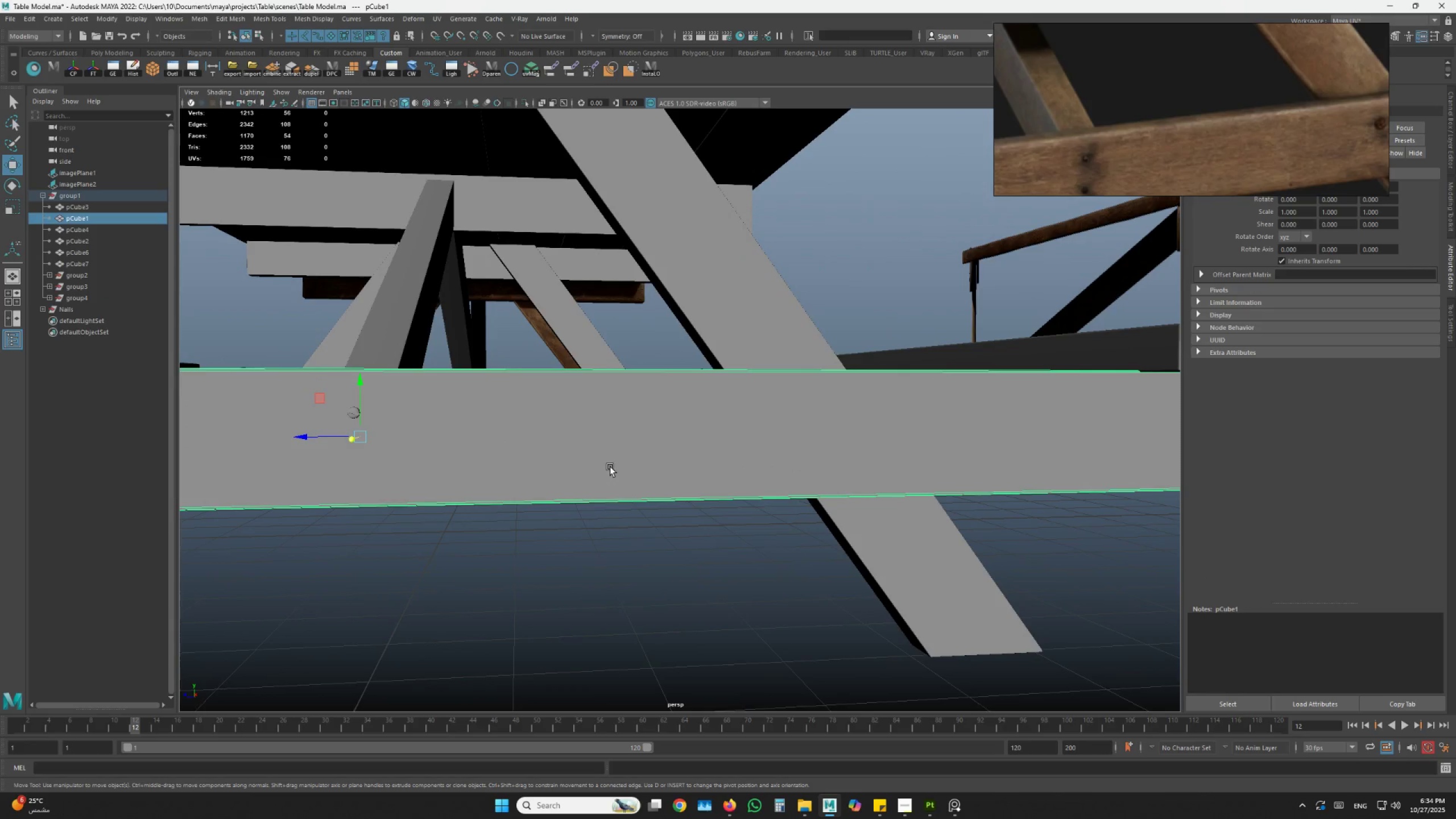 
hold_key(key=AltLeft, duration=1.06)
scroll: coordinate [775, 516], scroll_direction: up, amount: 1.0
 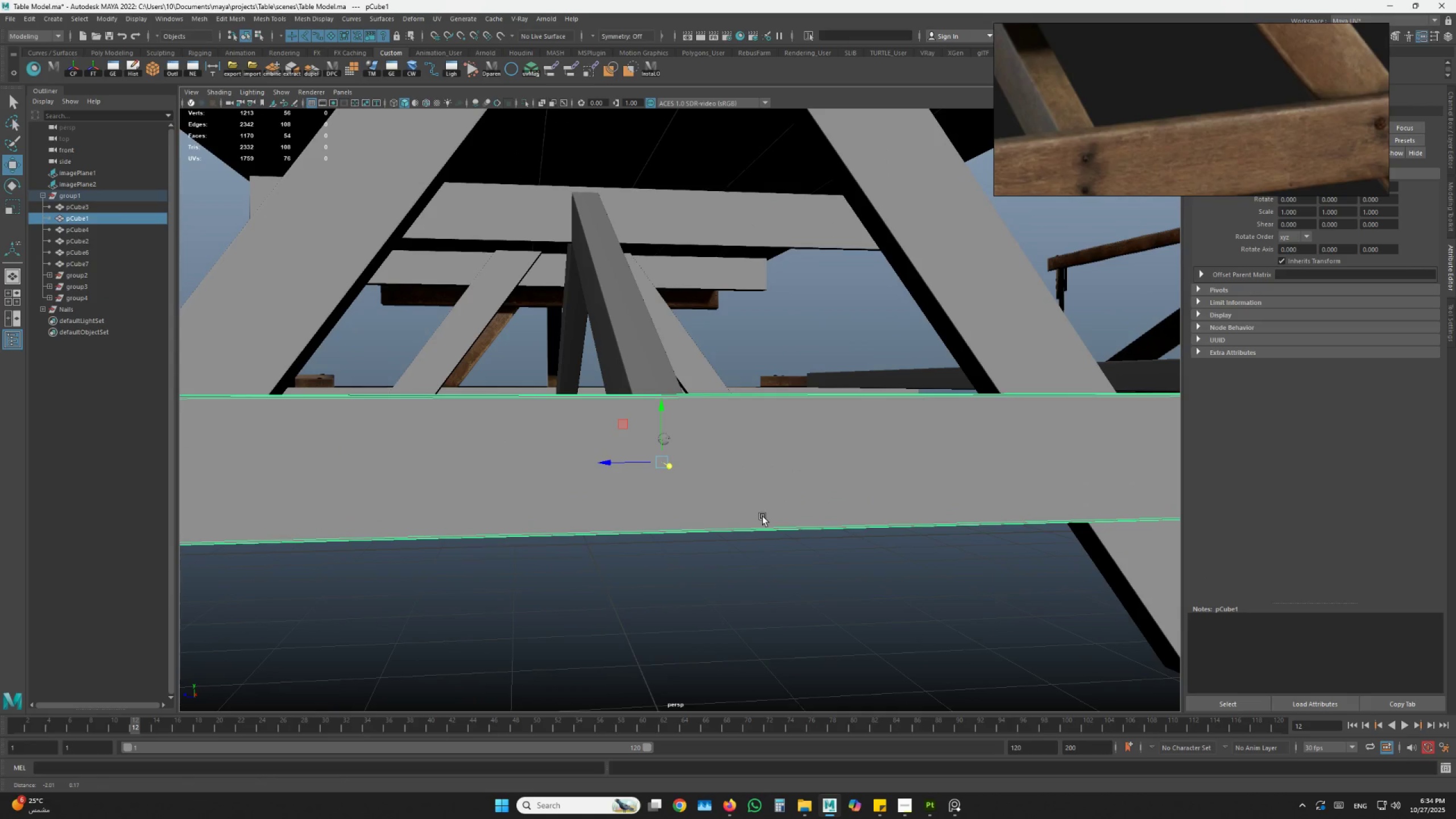 
left_click_drag(start_coordinate=[722, 526], to_coordinate=[714, 526])
 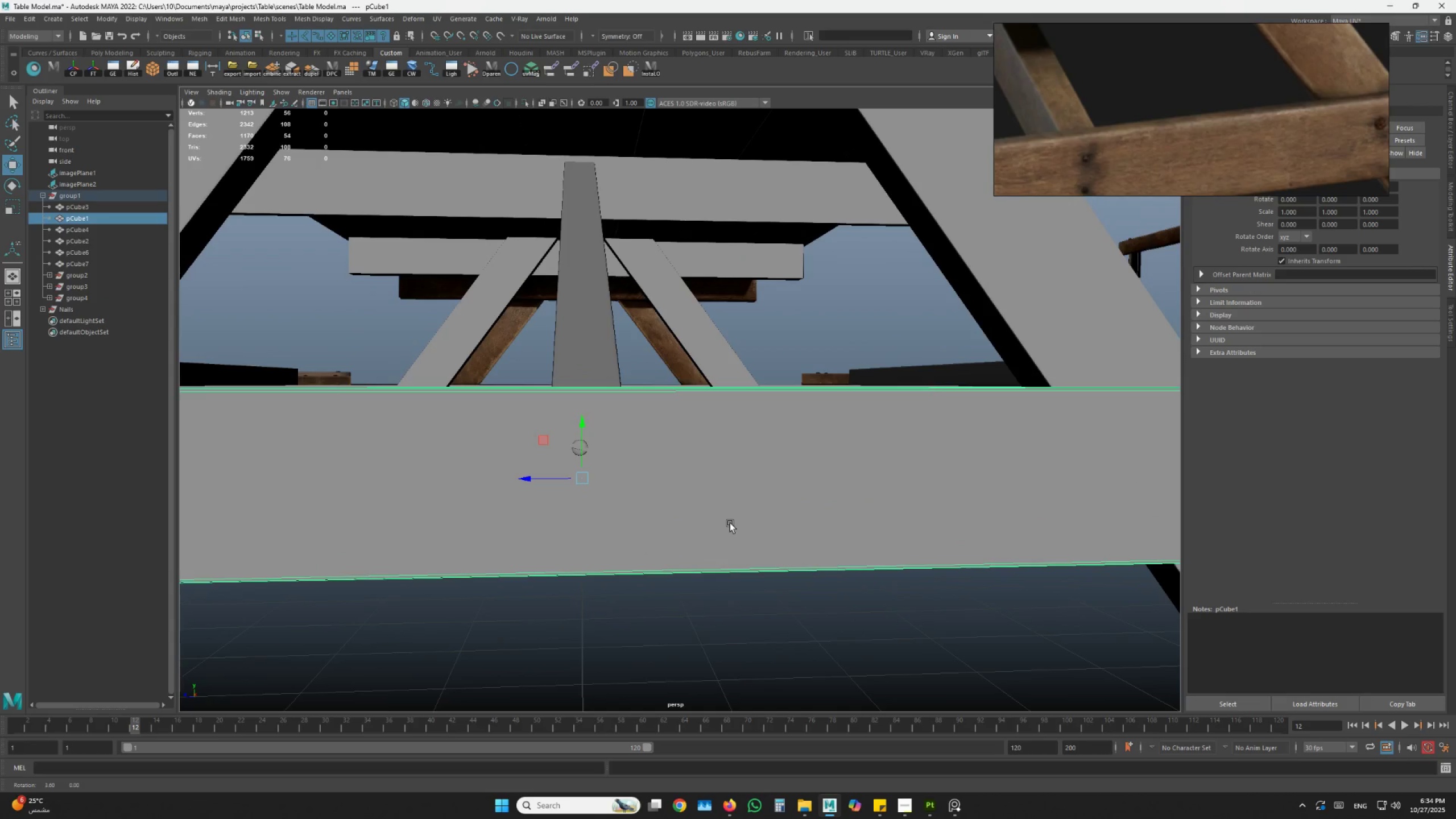 
key(Space)
 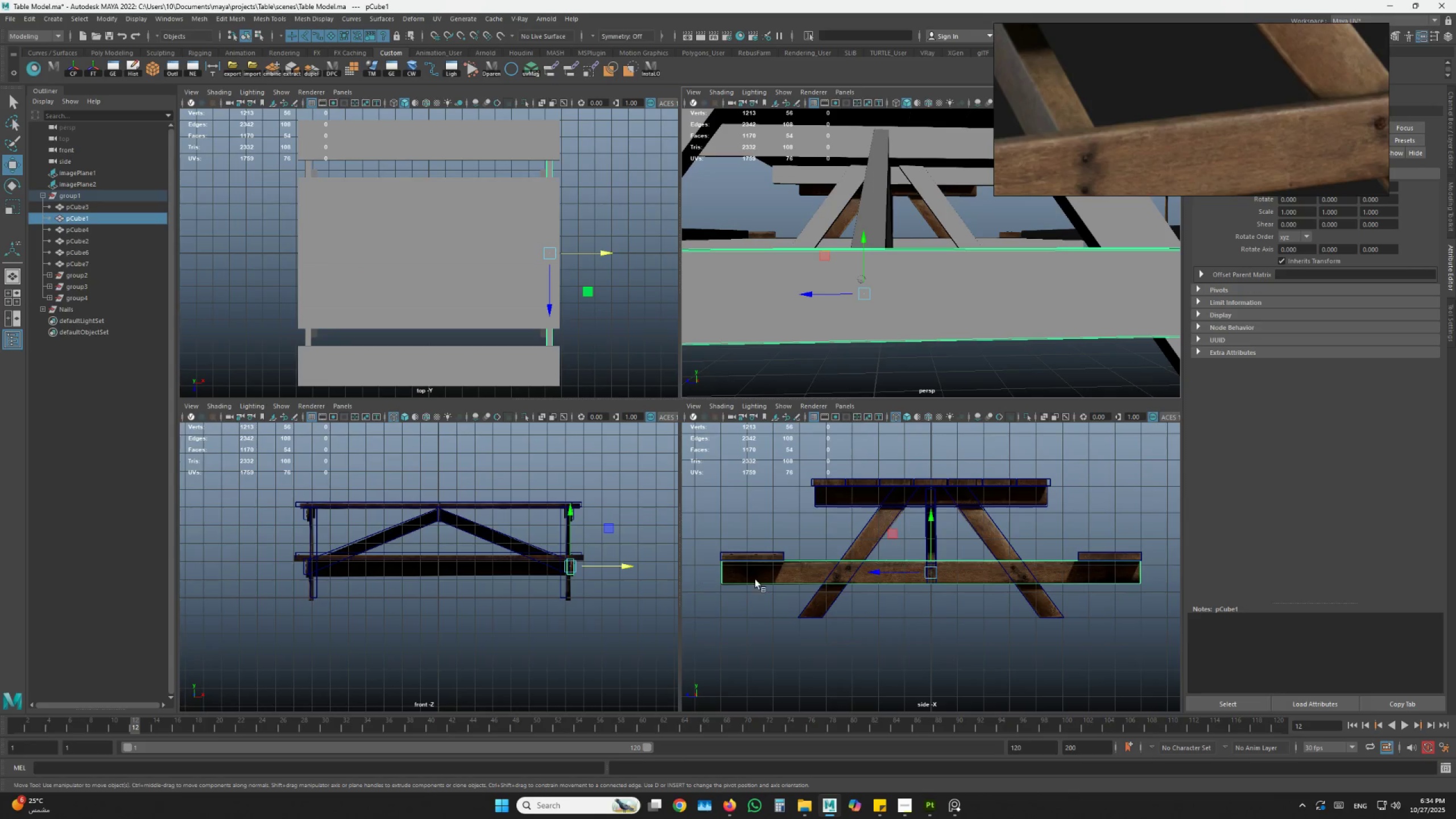 
key(Space)
 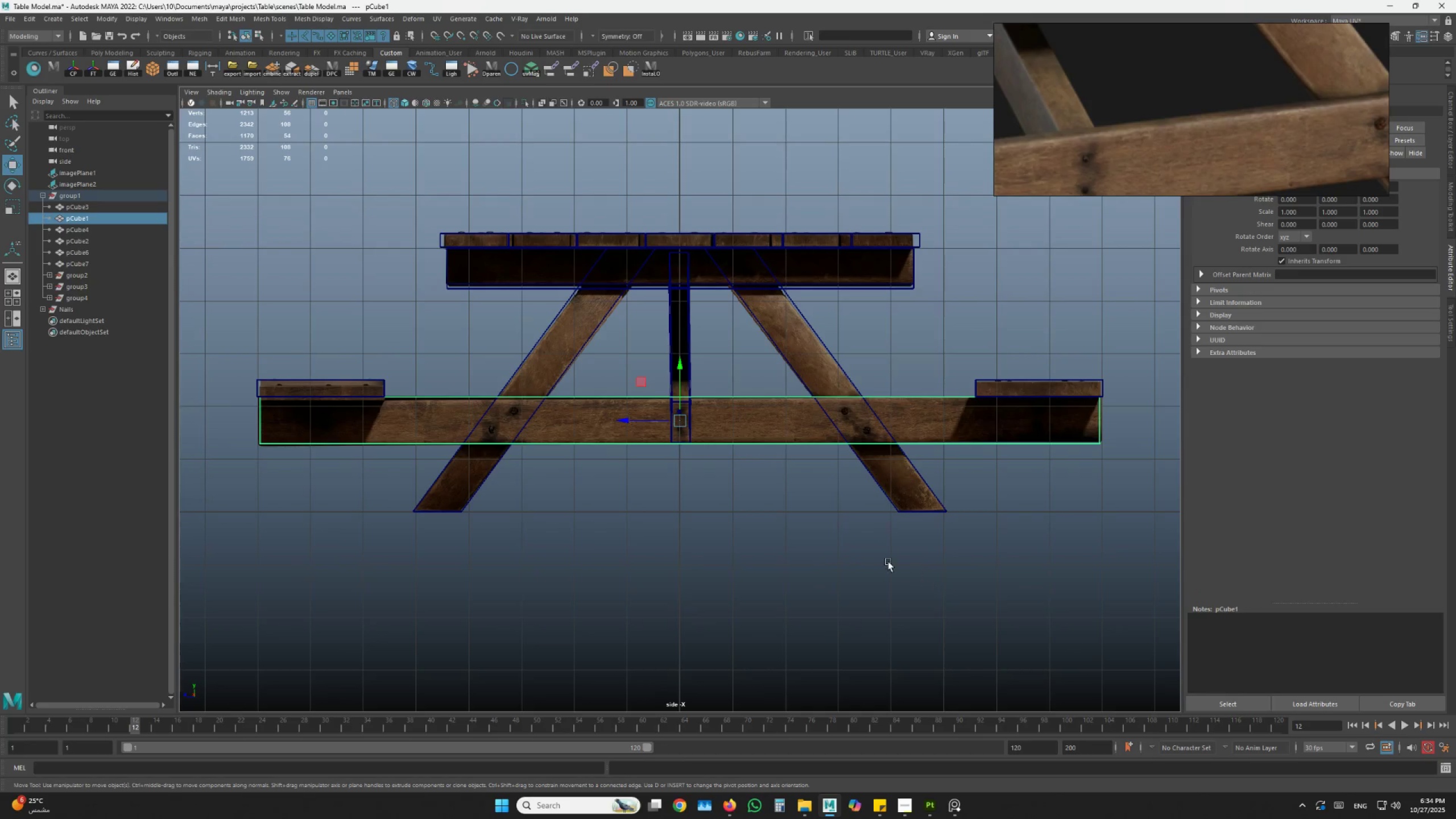 
scroll: coordinate [701, 471], scroll_direction: up, amount: 17.0
 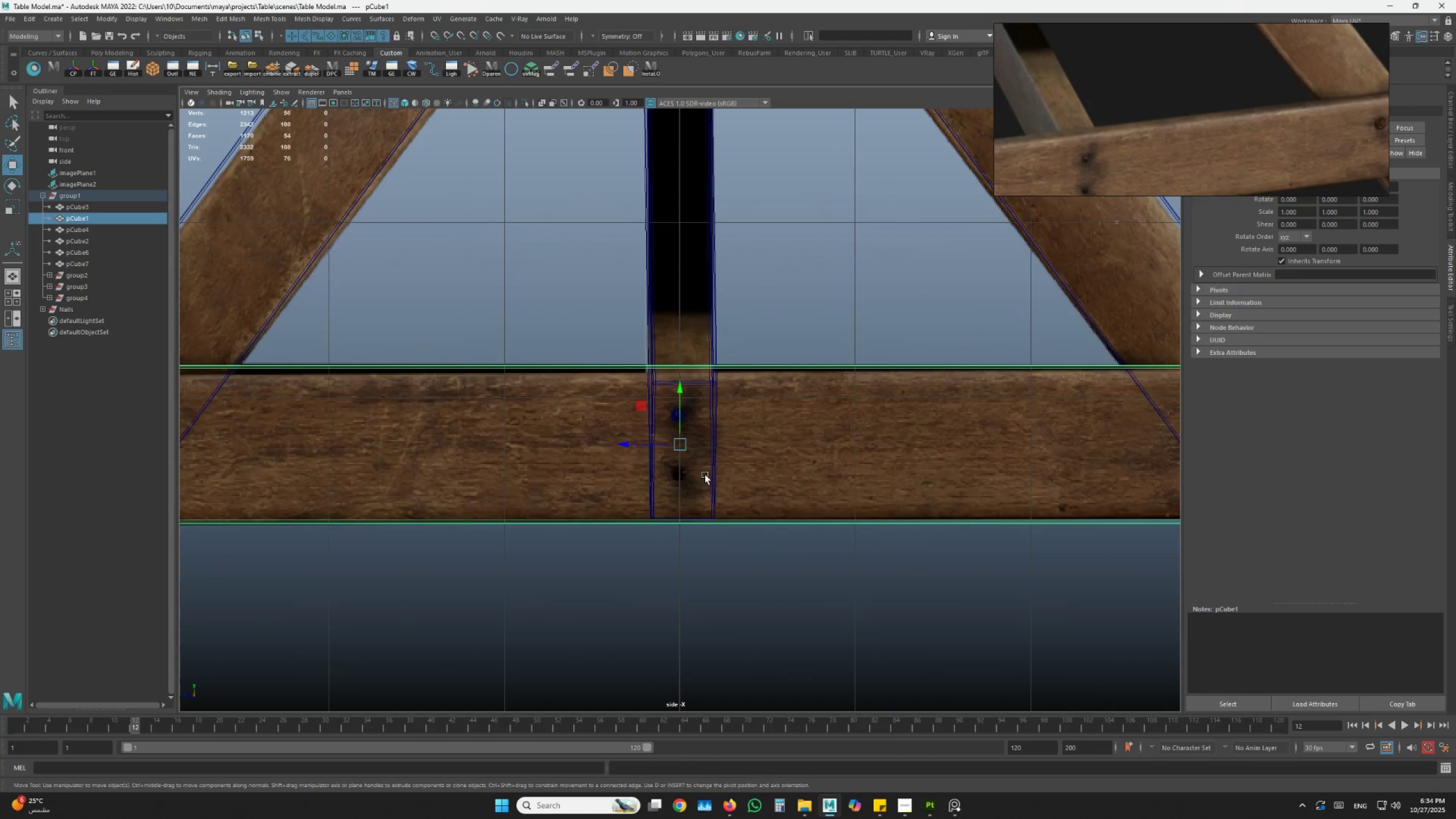 
hold_key(key=ShiftLeft, duration=0.55)
 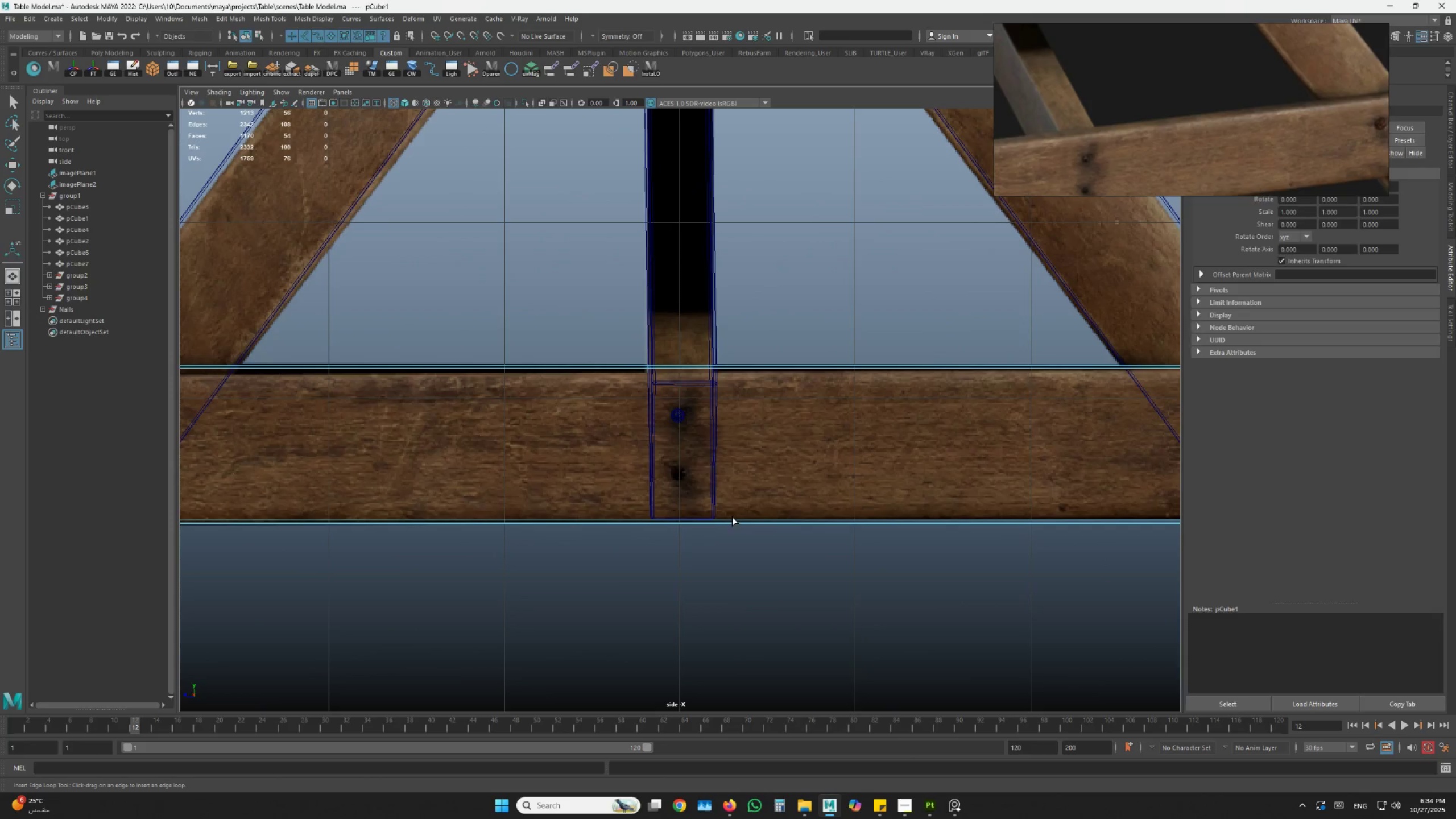 
mouse_move([706, 526])
 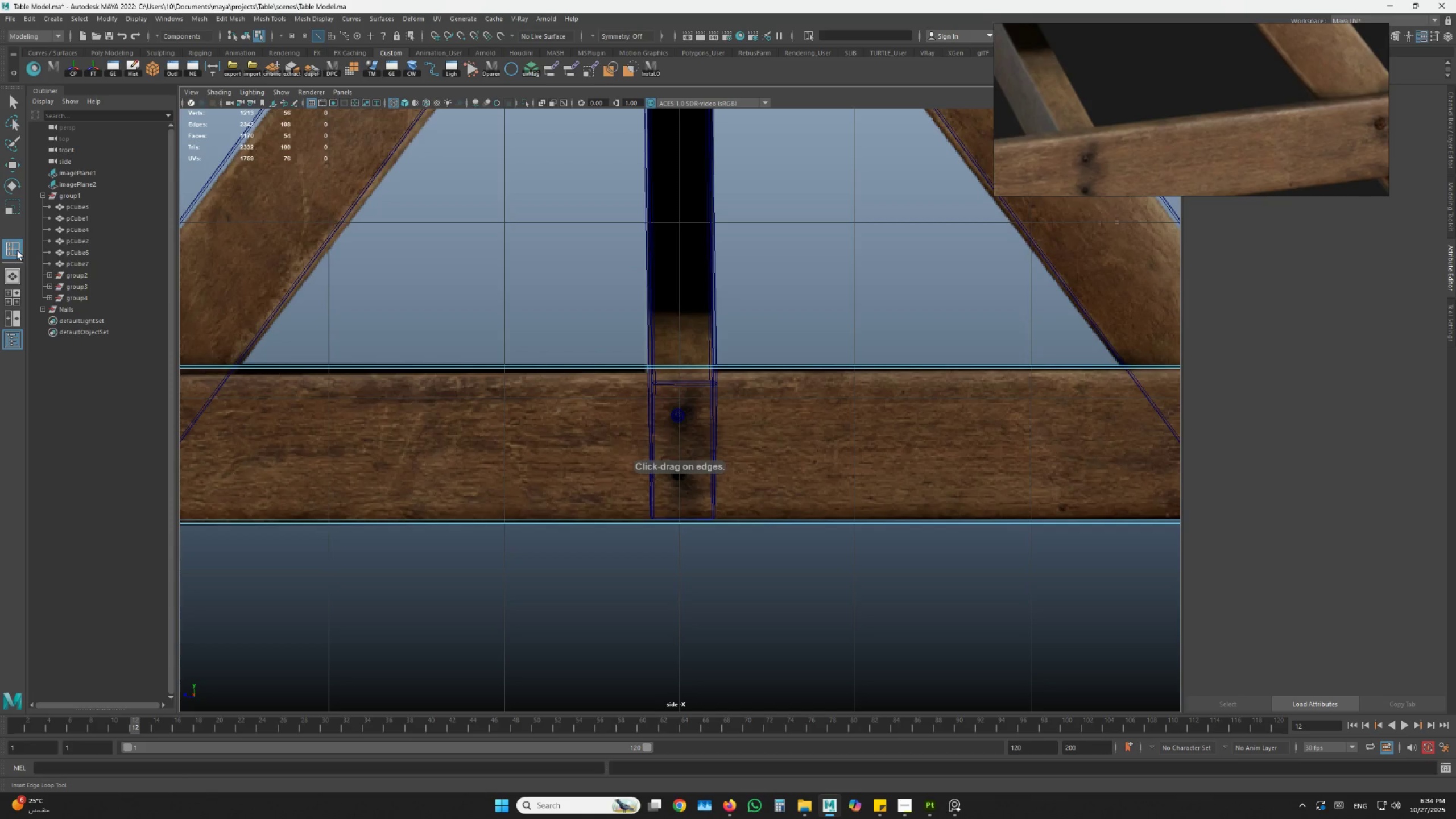 
double_click([10, 252])
 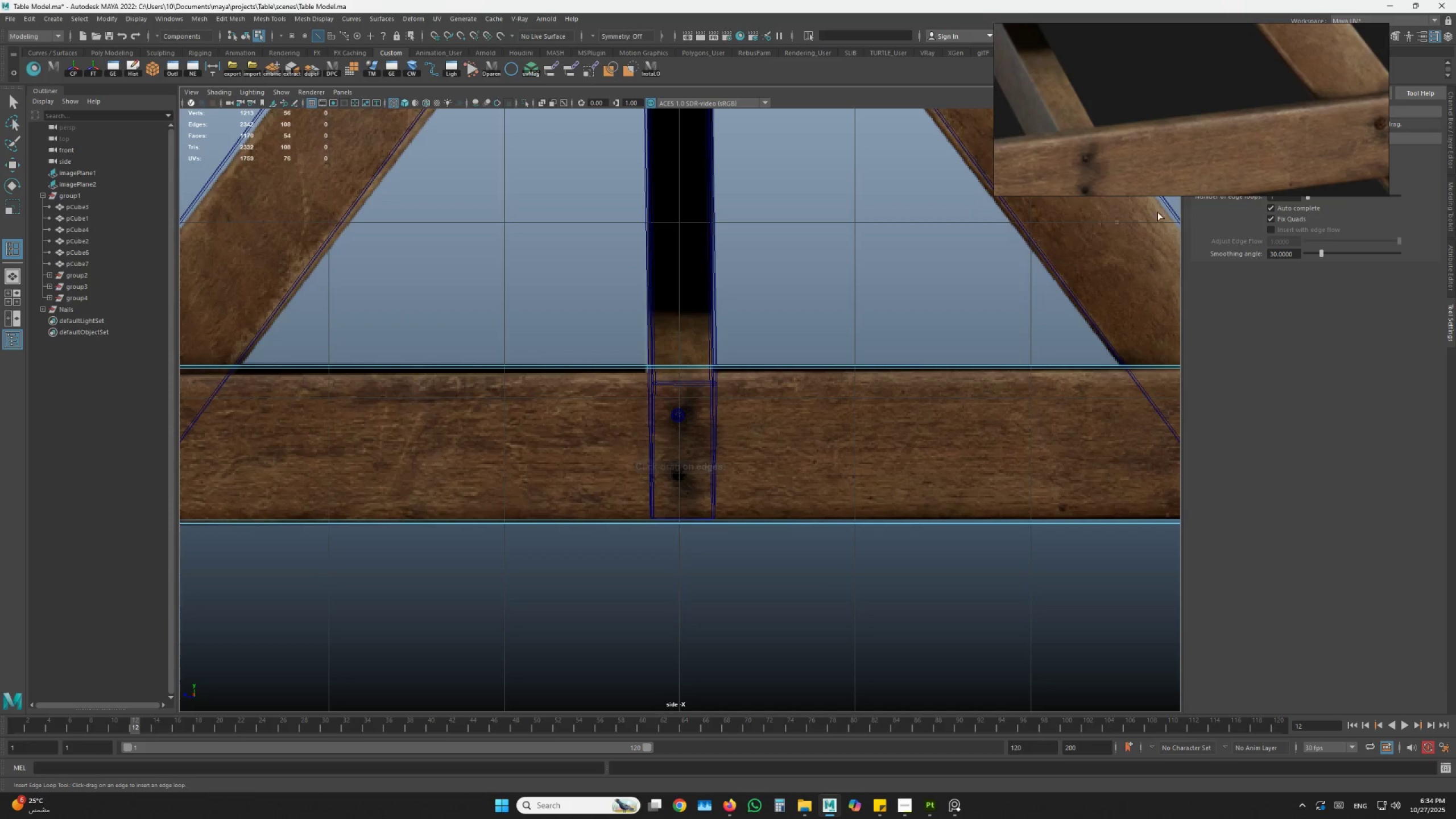 
left_click_drag(start_coordinate=[1229, 85], to_coordinate=[1149, 186])
 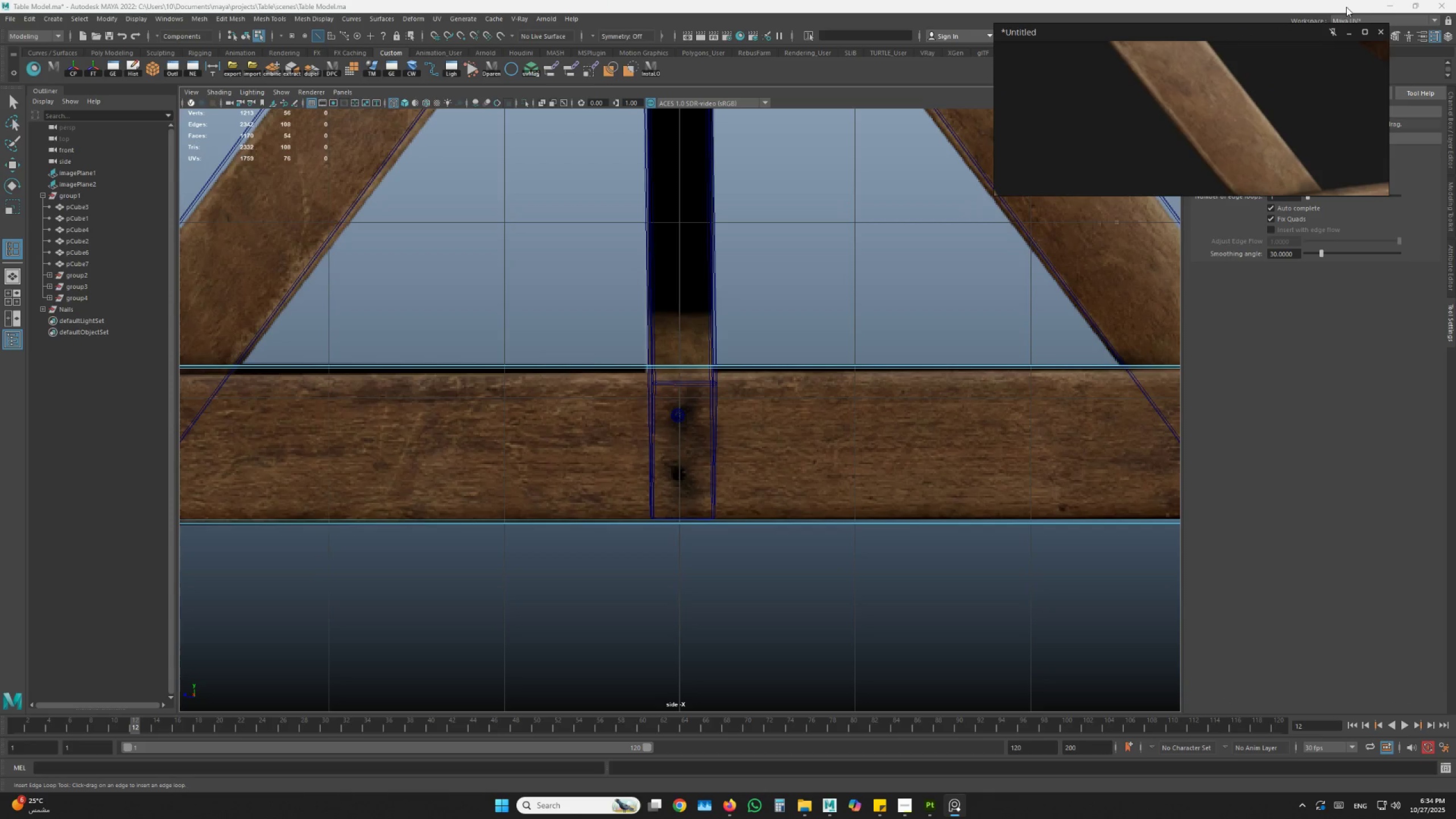 
left_click([1349, 34])
 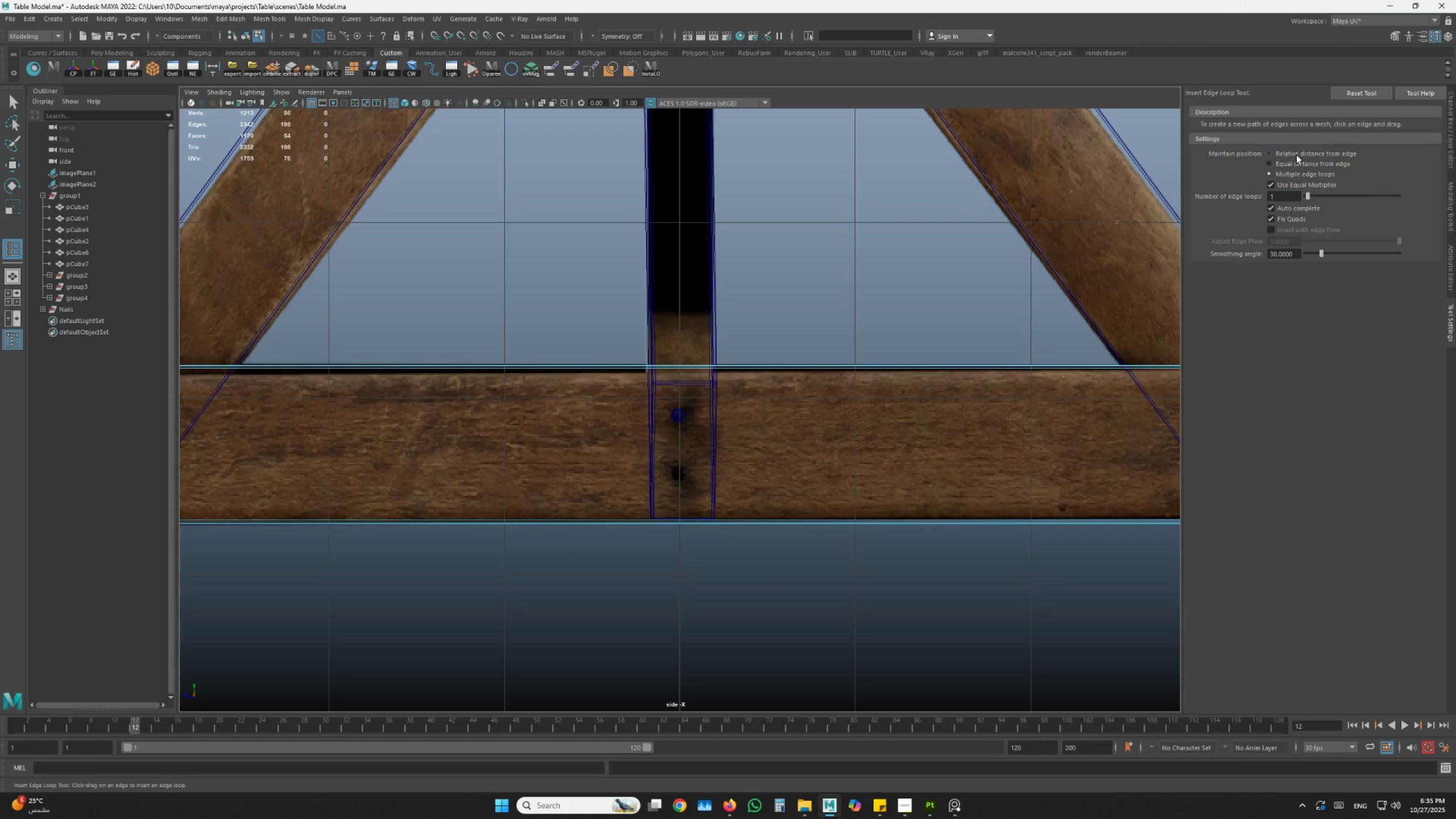 
left_click([1303, 152])
 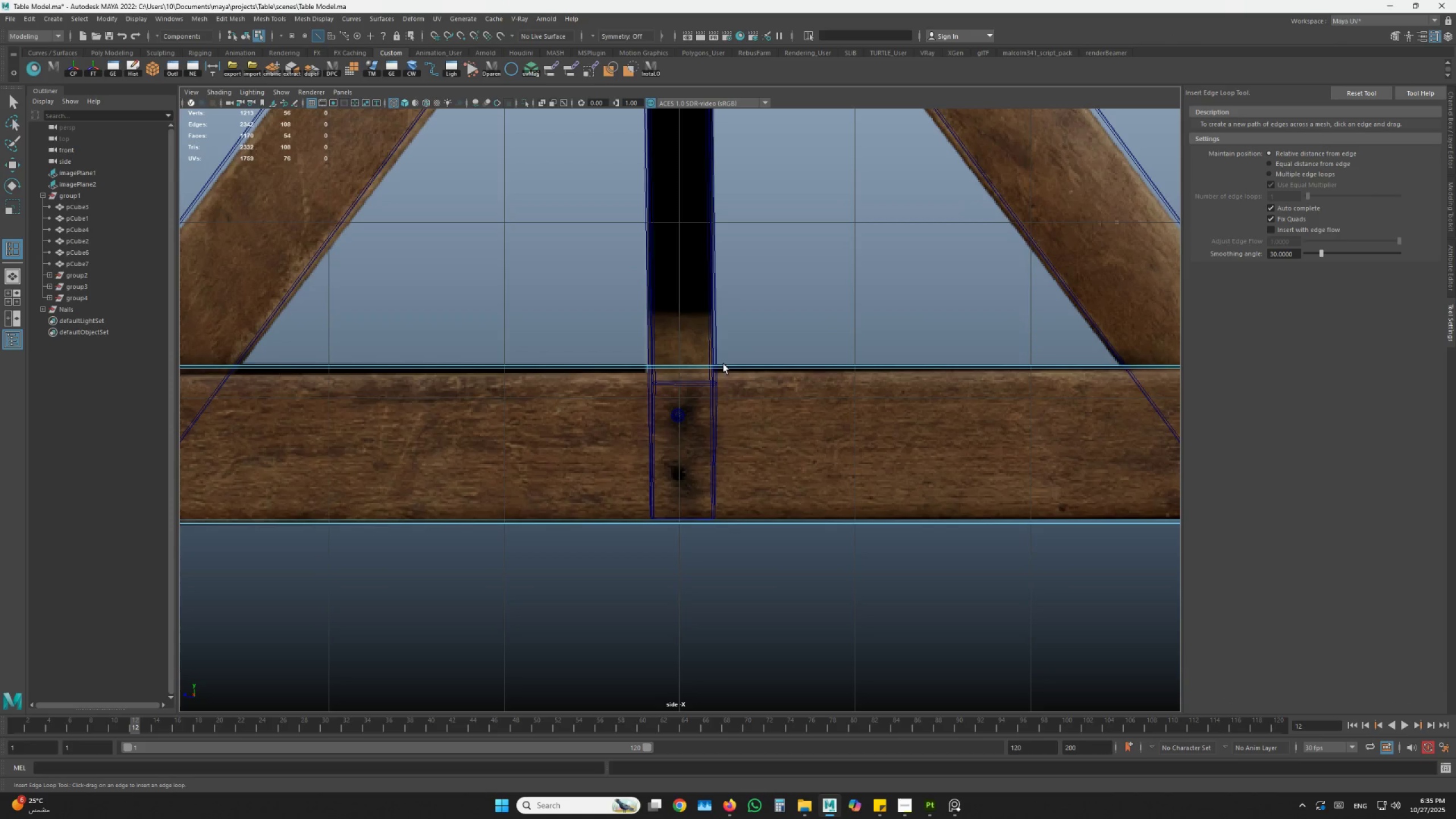 
left_click_drag(start_coordinate=[717, 367], to_coordinate=[714, 367])
 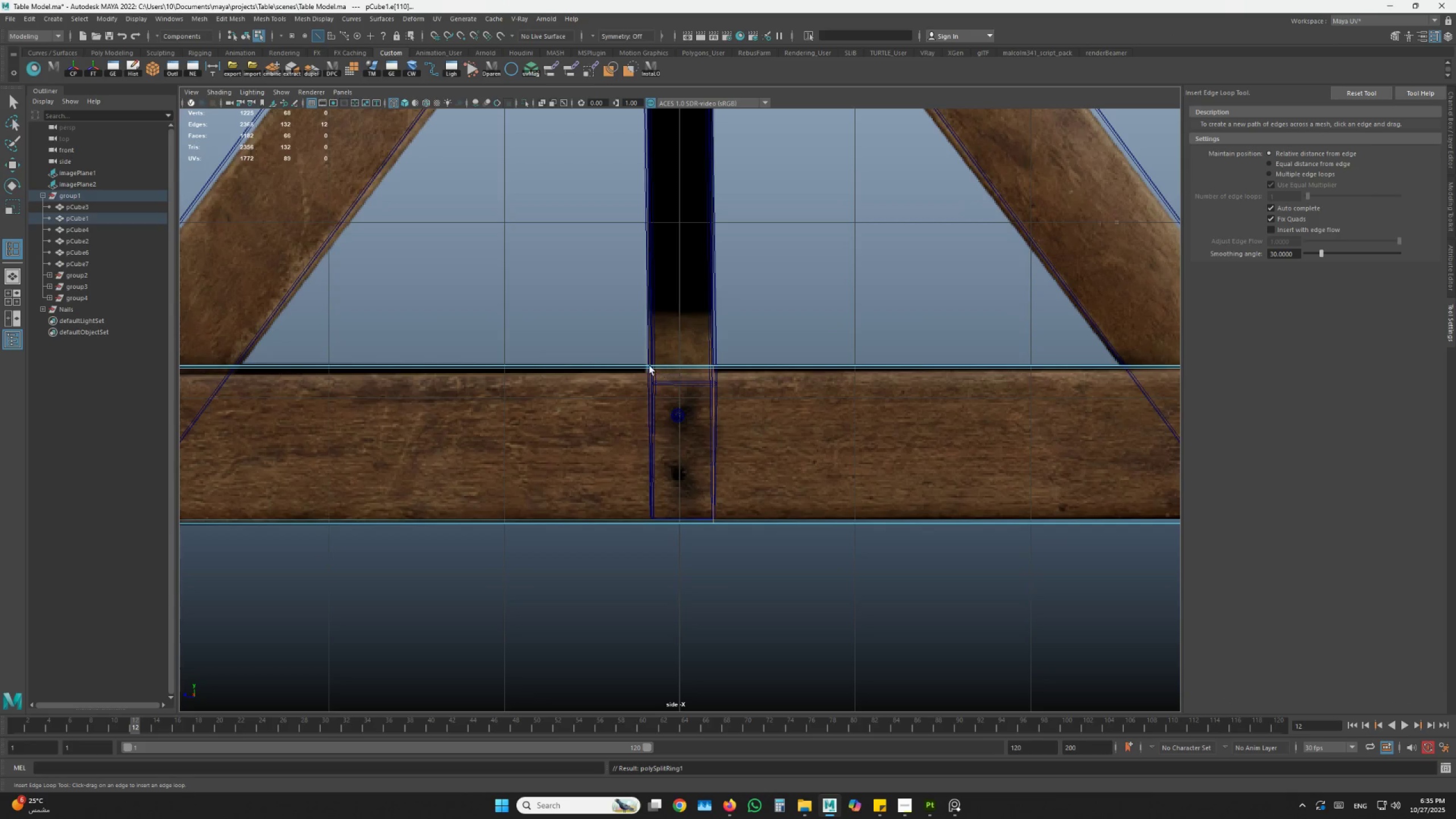 
left_click_drag(start_coordinate=[645, 365], to_coordinate=[650, 363])
 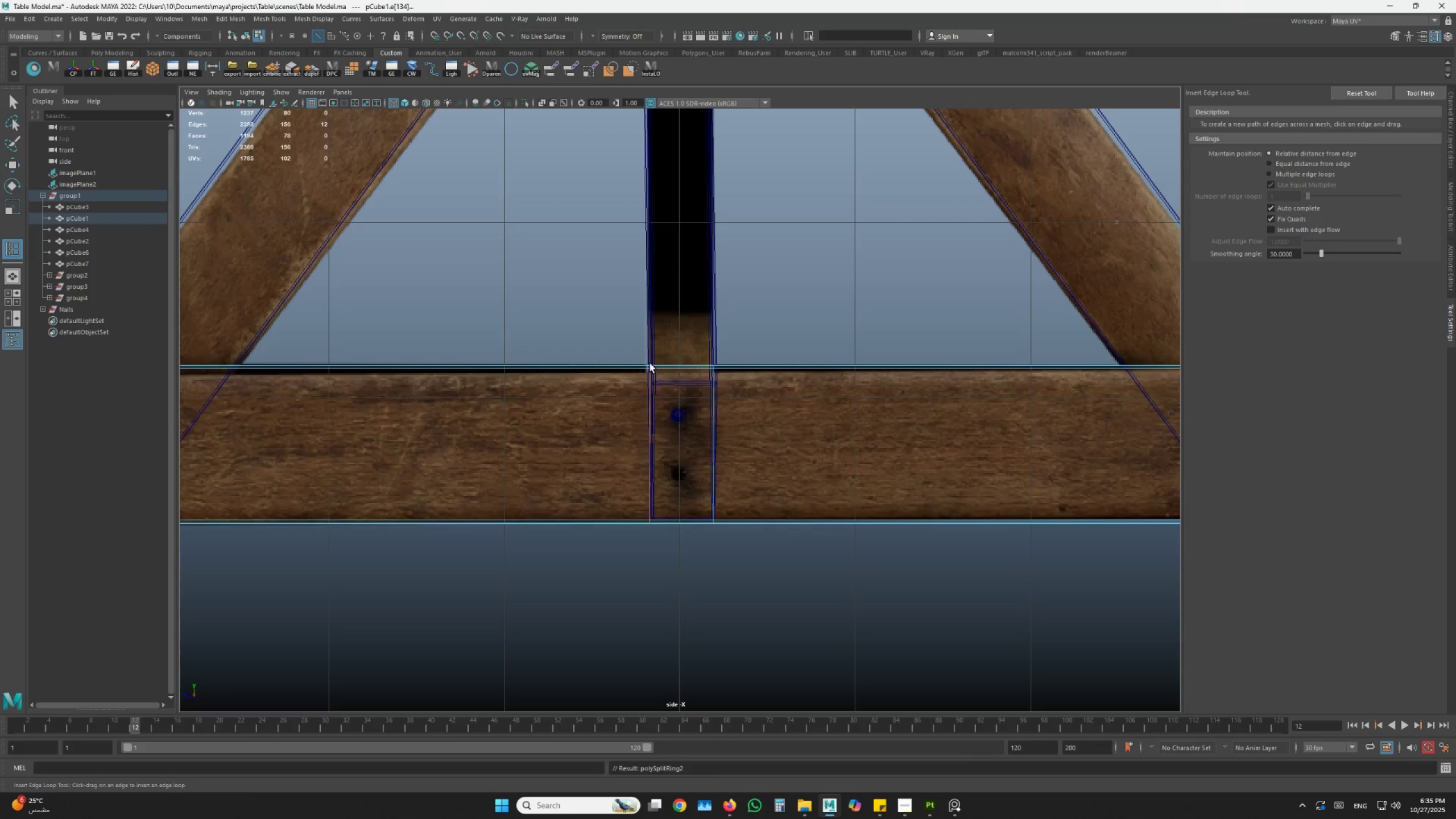 
type(zzz)
 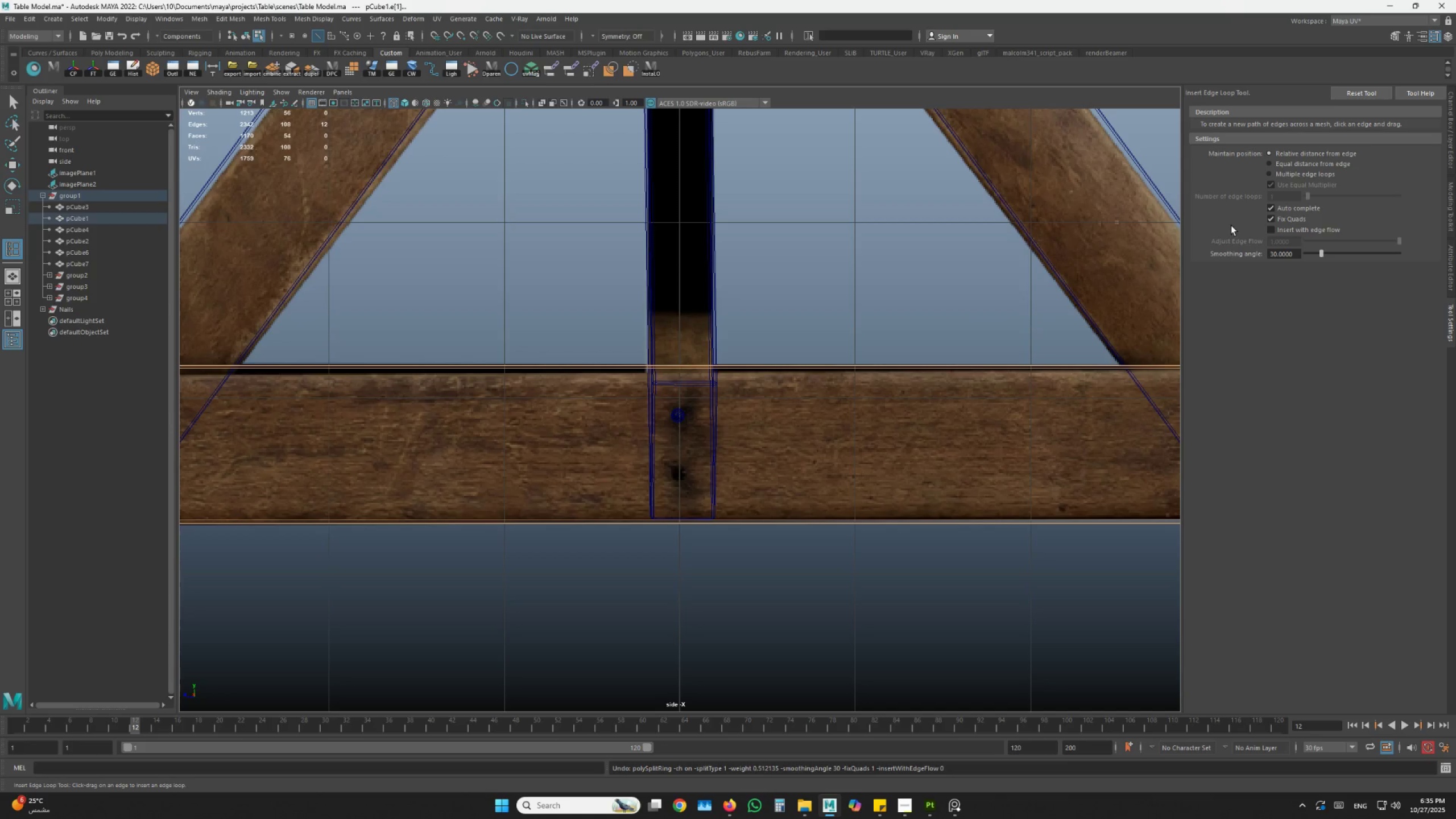 
left_click([1290, 171])
 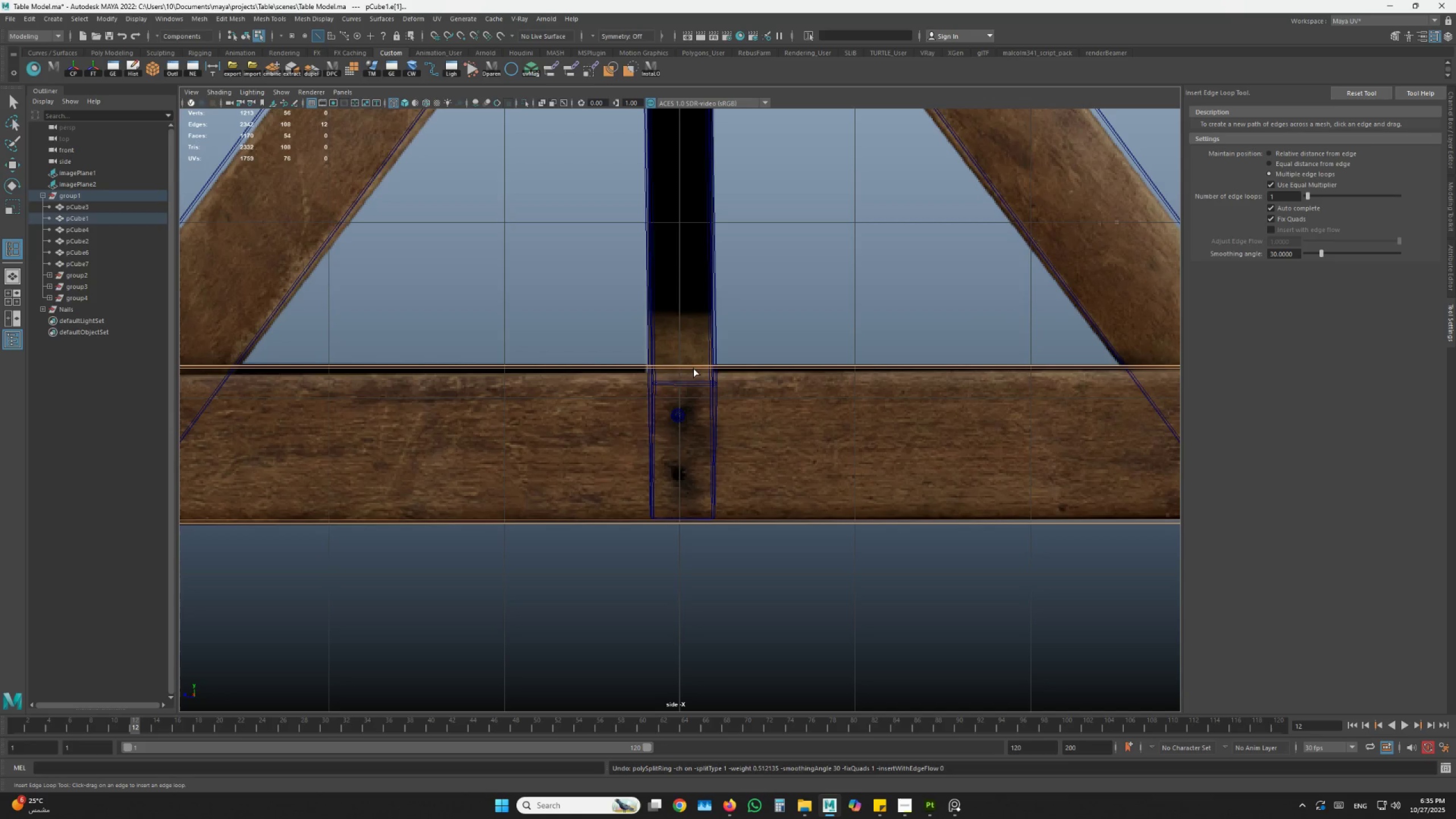 
left_click([687, 369])
 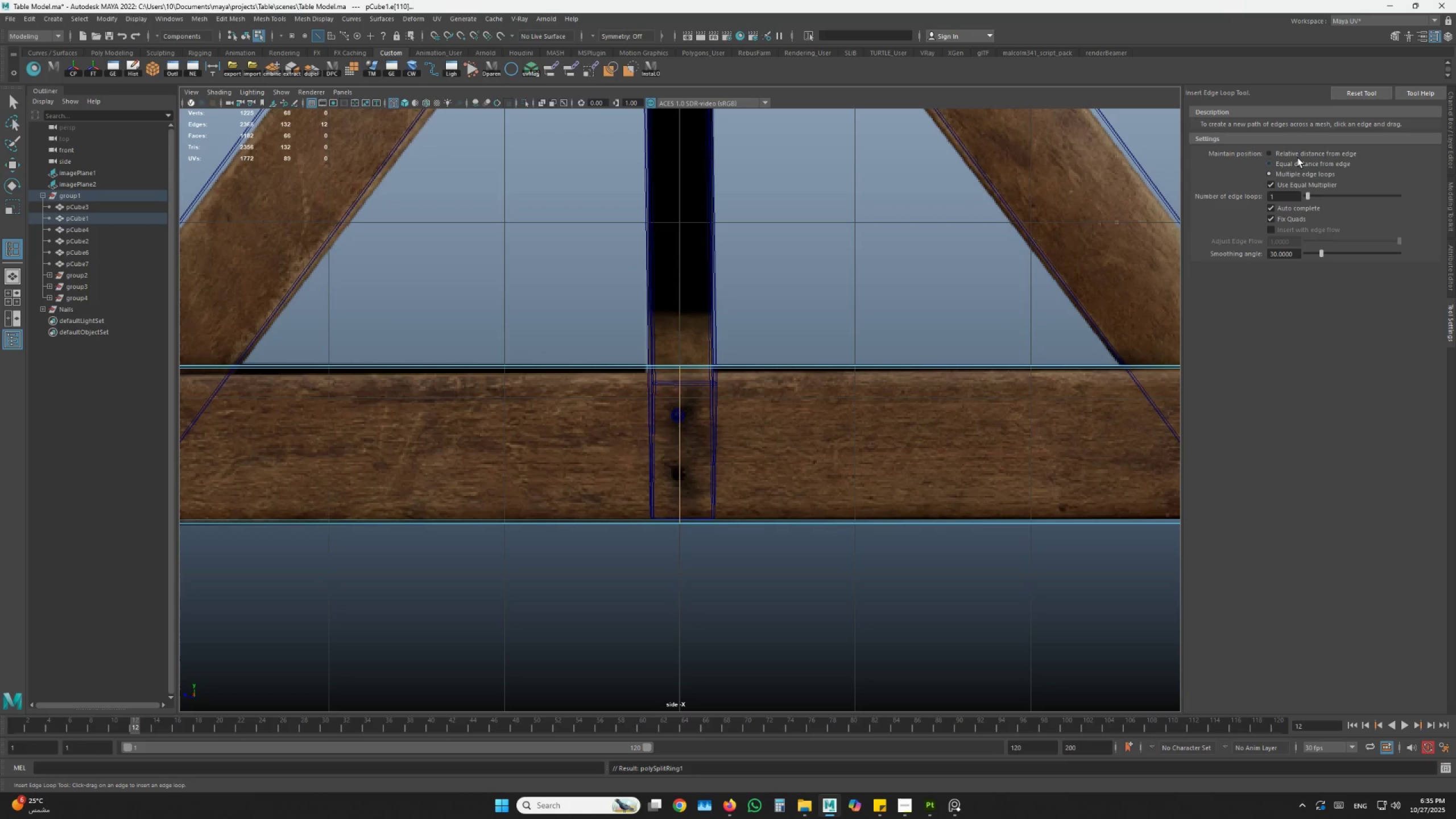 
left_click([1304, 161])
 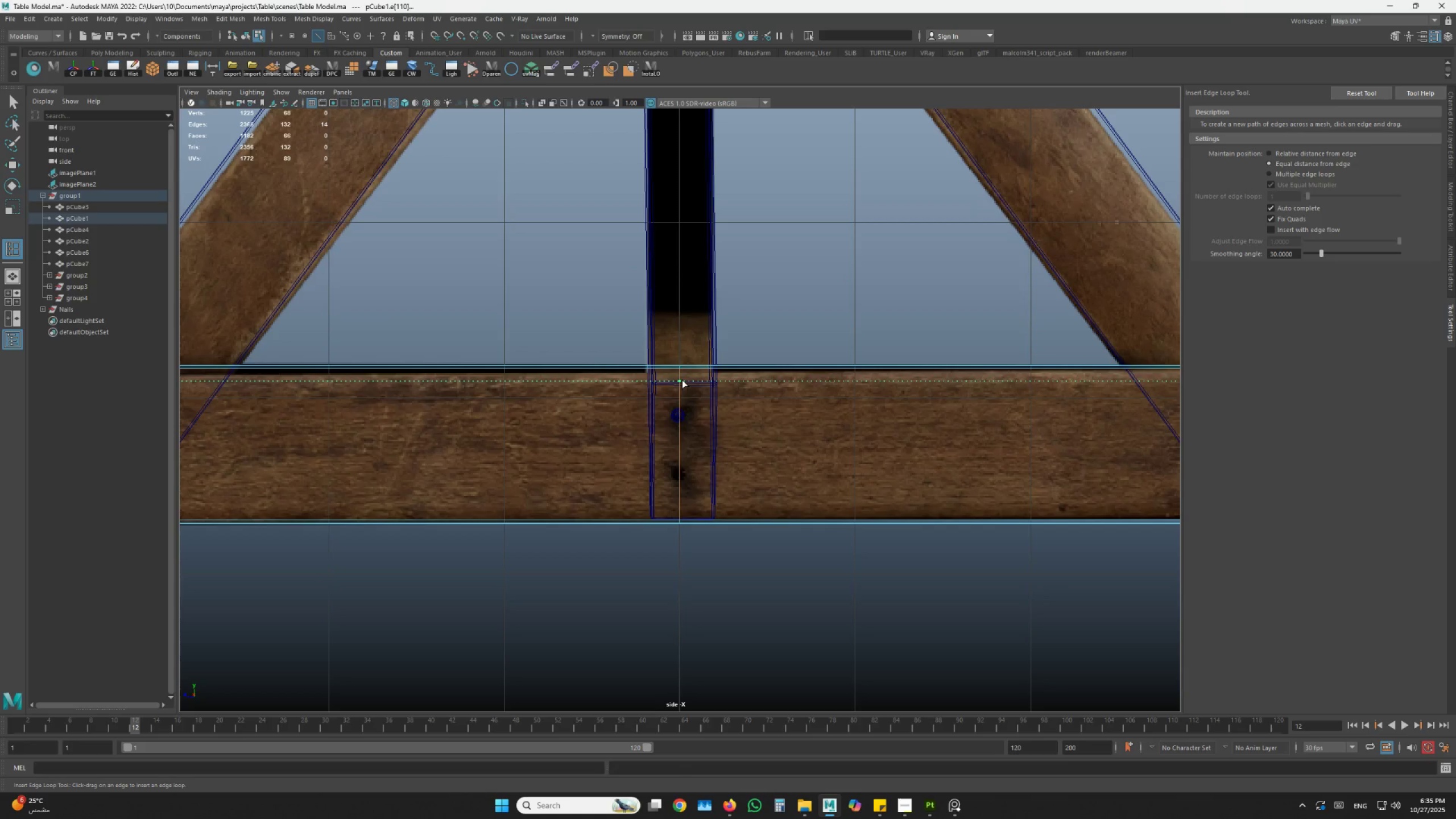 
key(Control+ControlLeft)
 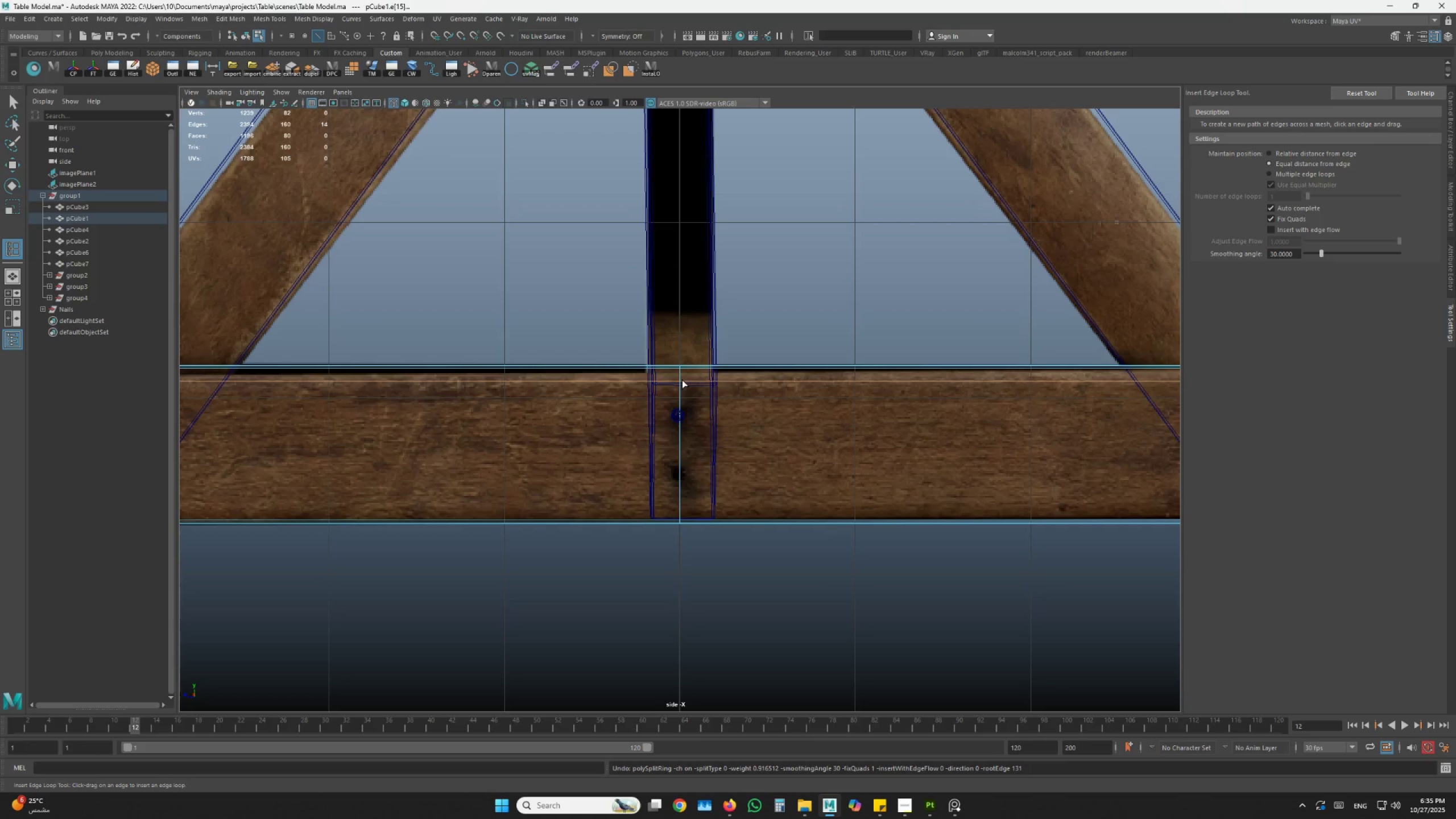 
key(Control+Z)
 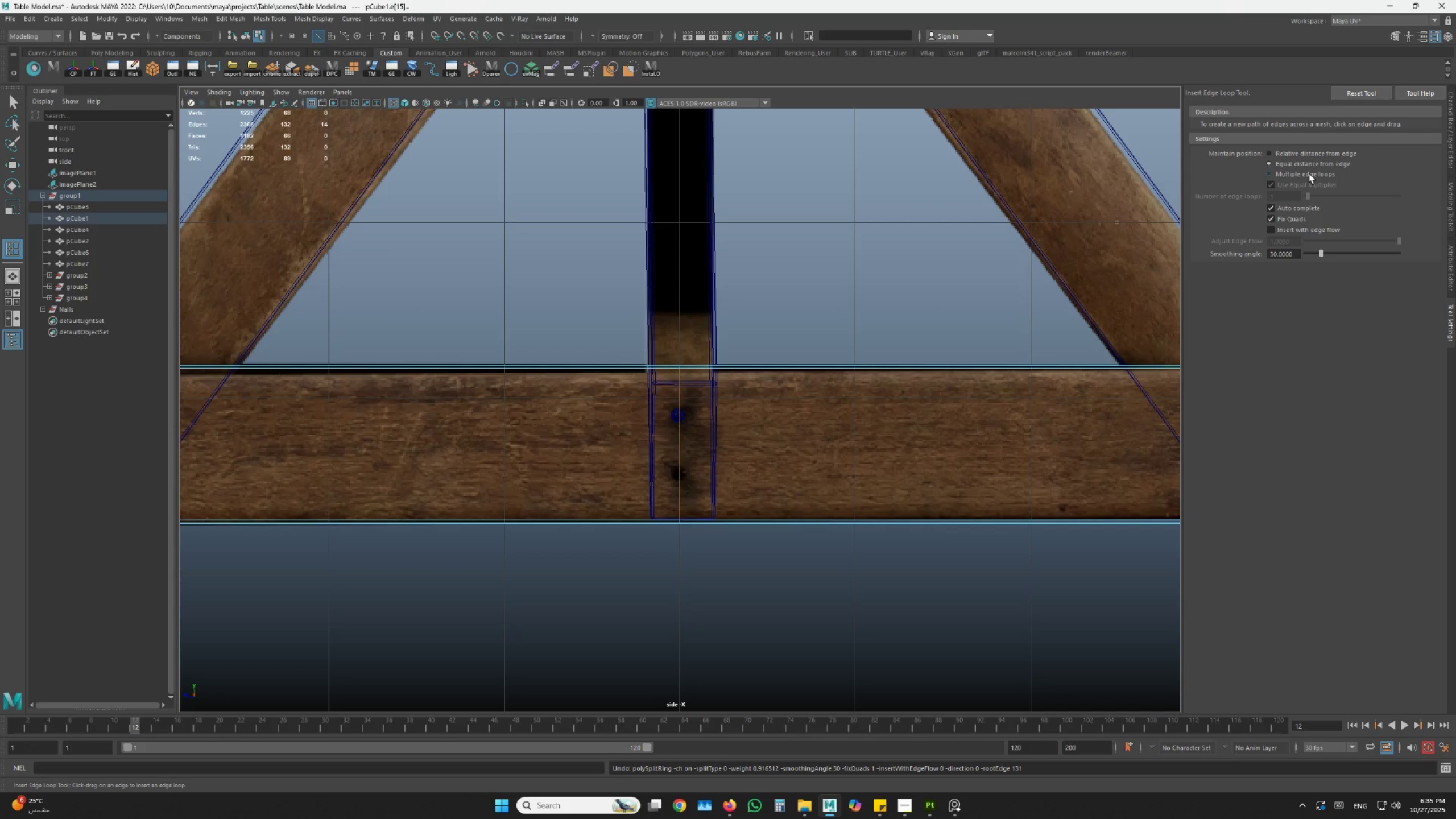 
left_click([1309, 174])
 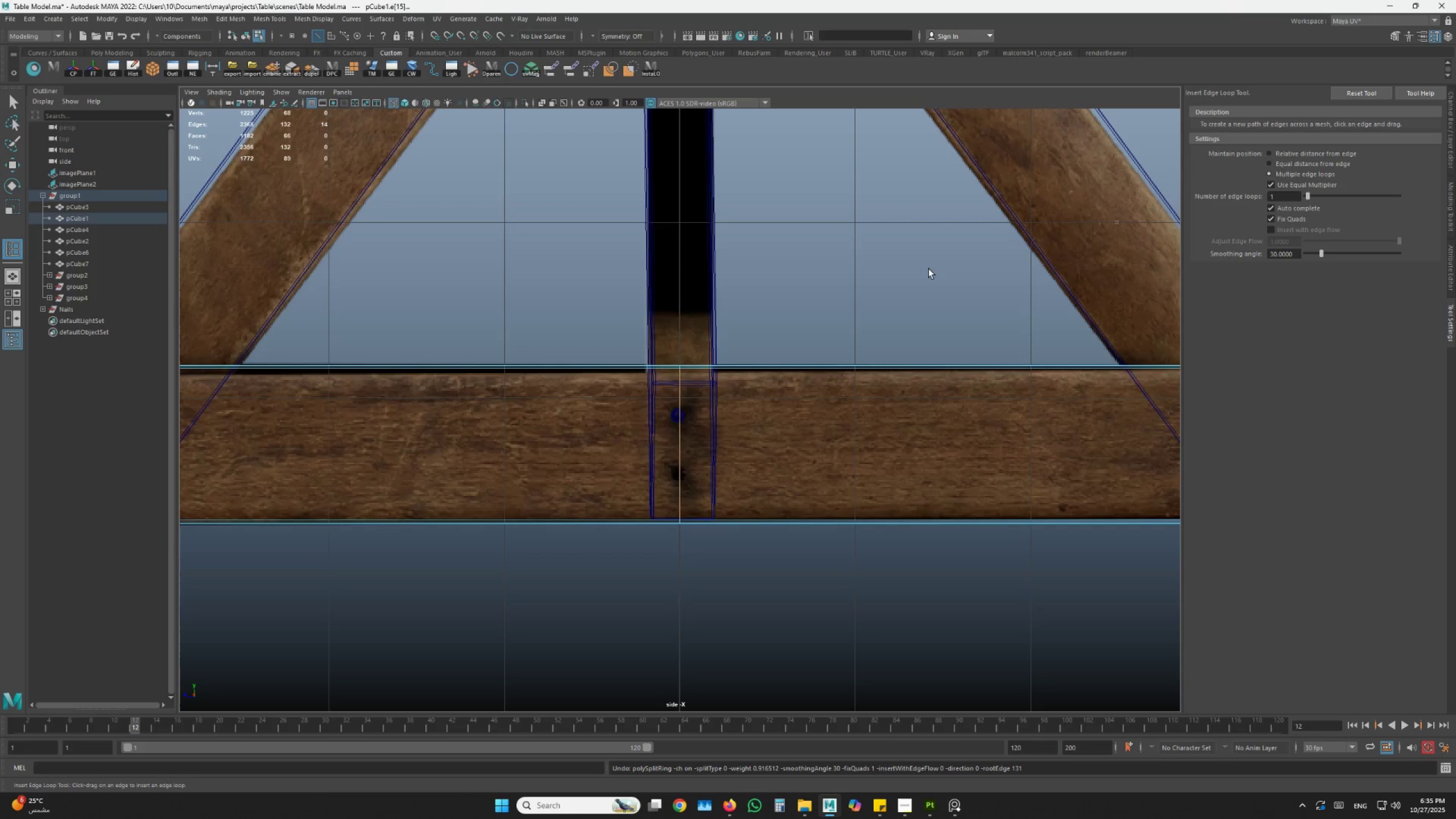 
key(W)
 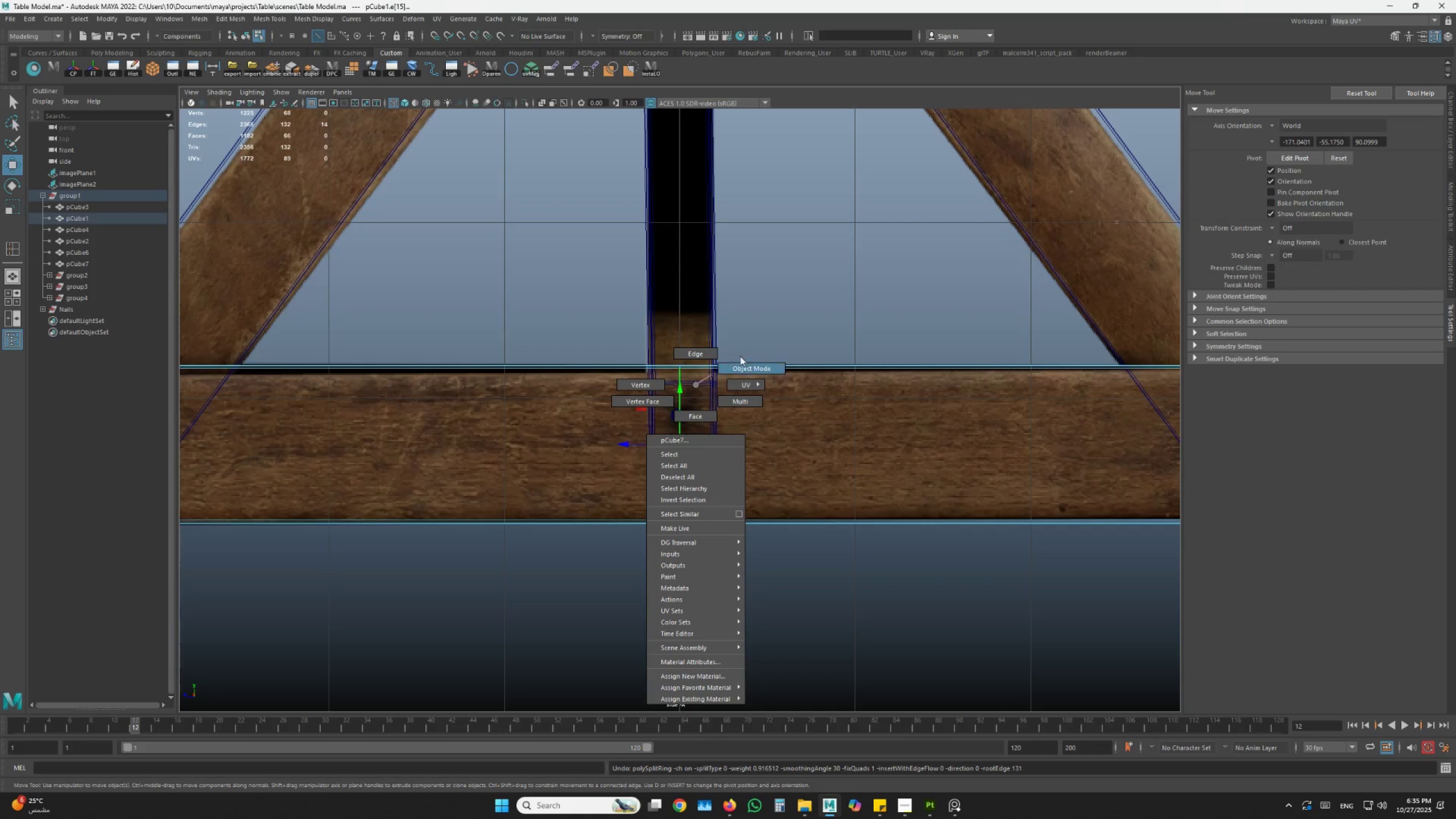 
left_click([810, 355])
 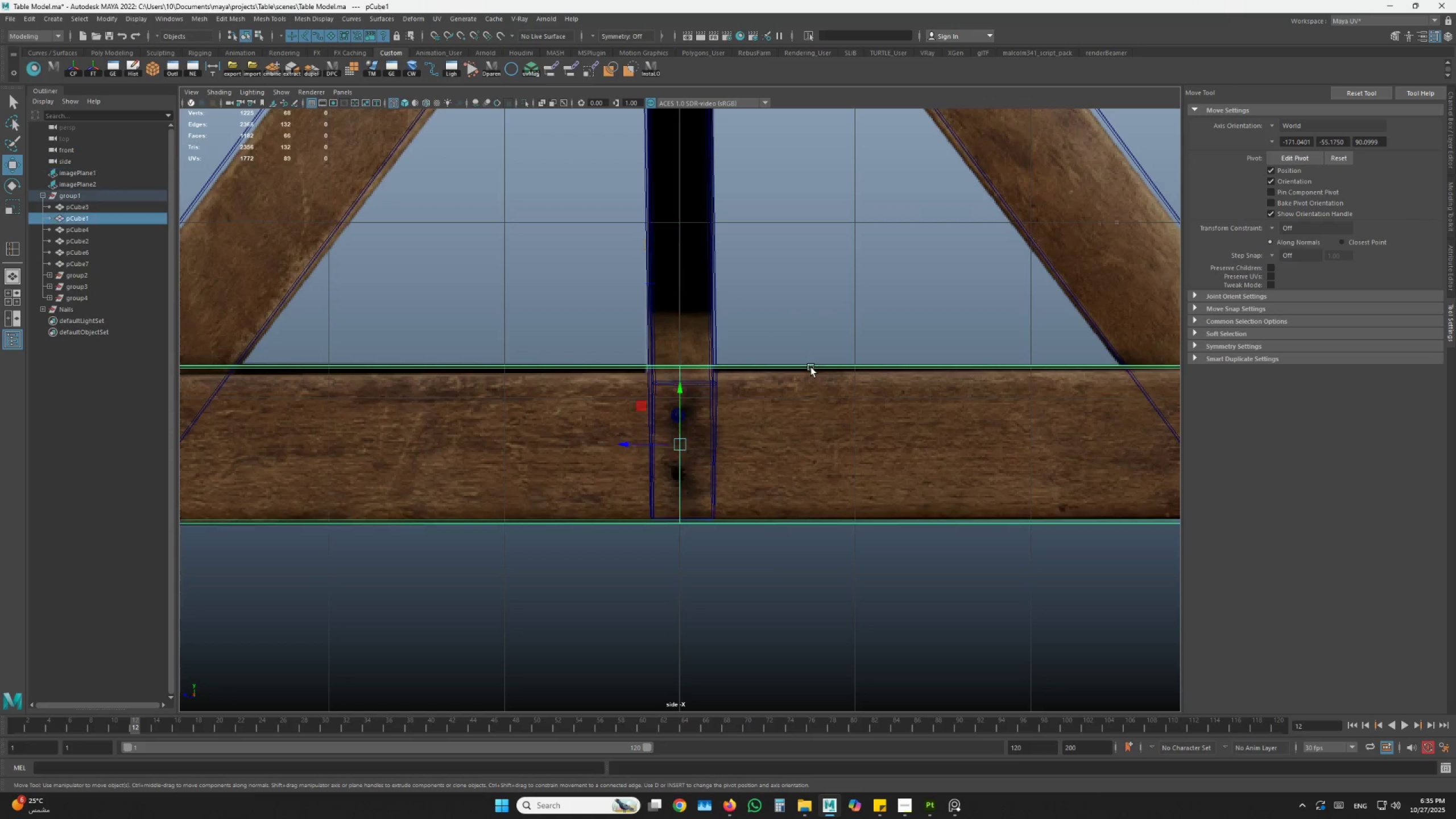 
hold_key(key=ShiftLeft, duration=0.36)
 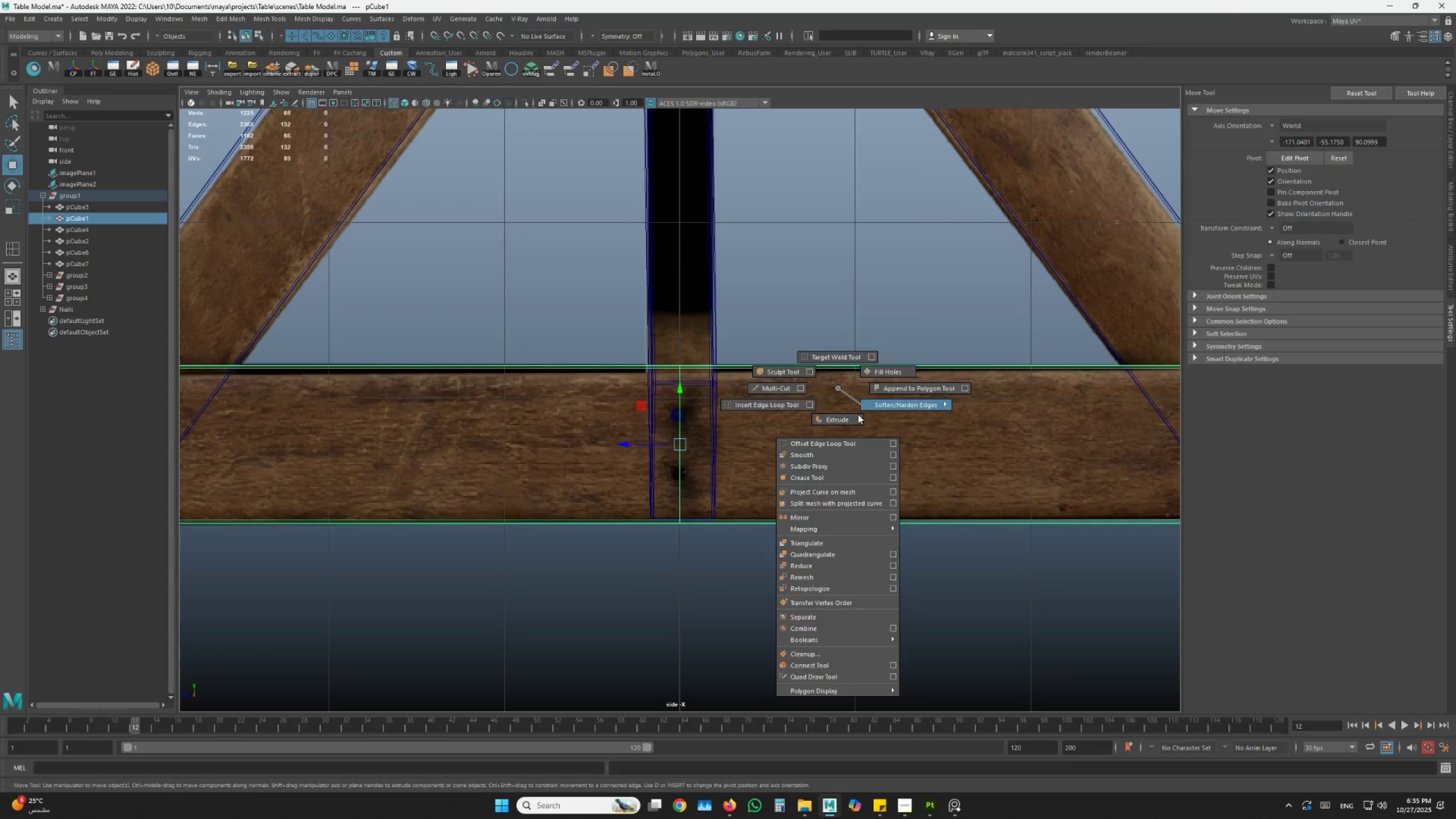 
mouse_move([829, 408])
 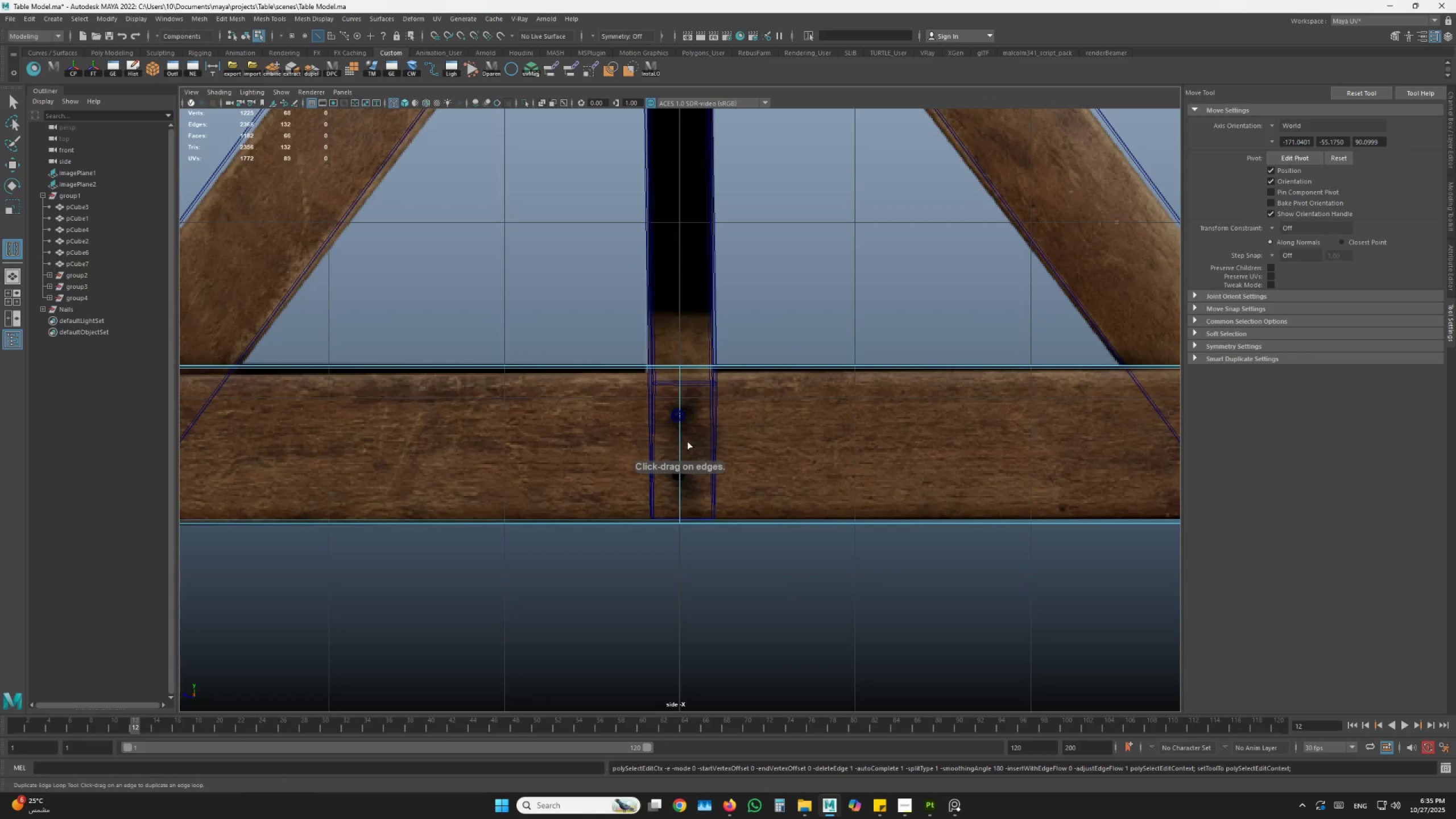 
left_click_drag(start_coordinate=[681, 440], to_coordinate=[688, 516])
 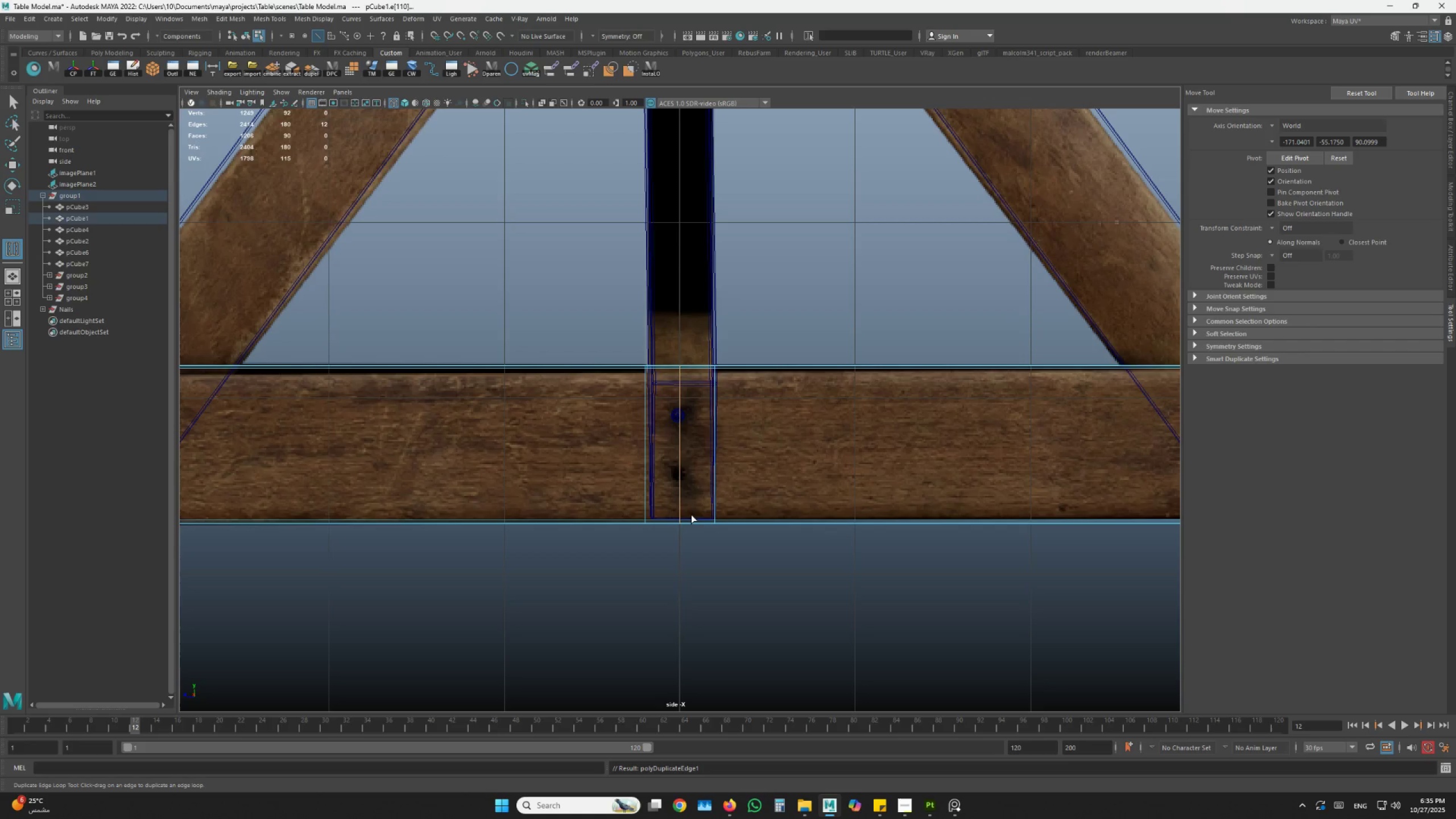 
right_click([688, 439])
 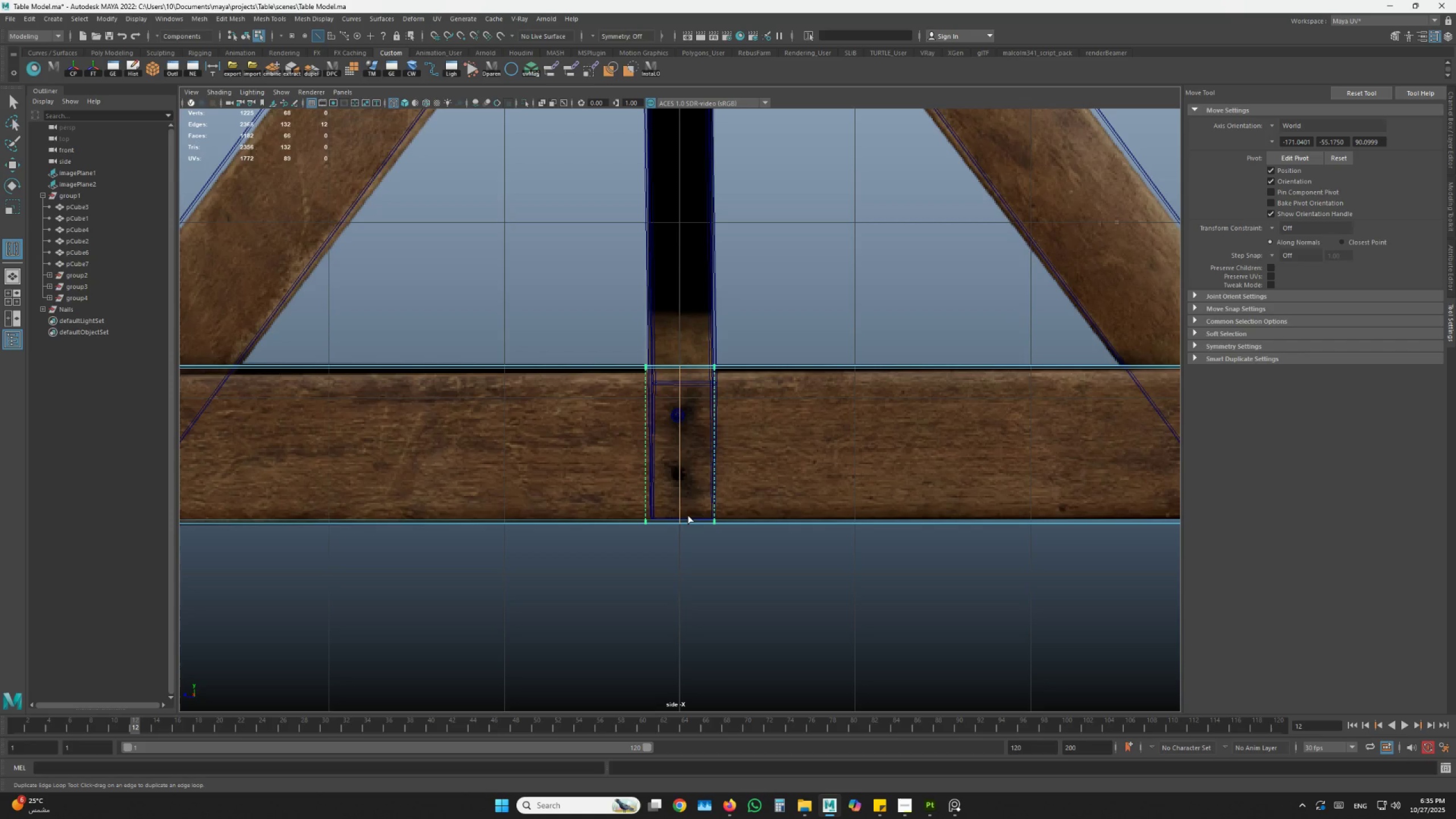 
key(Space)
 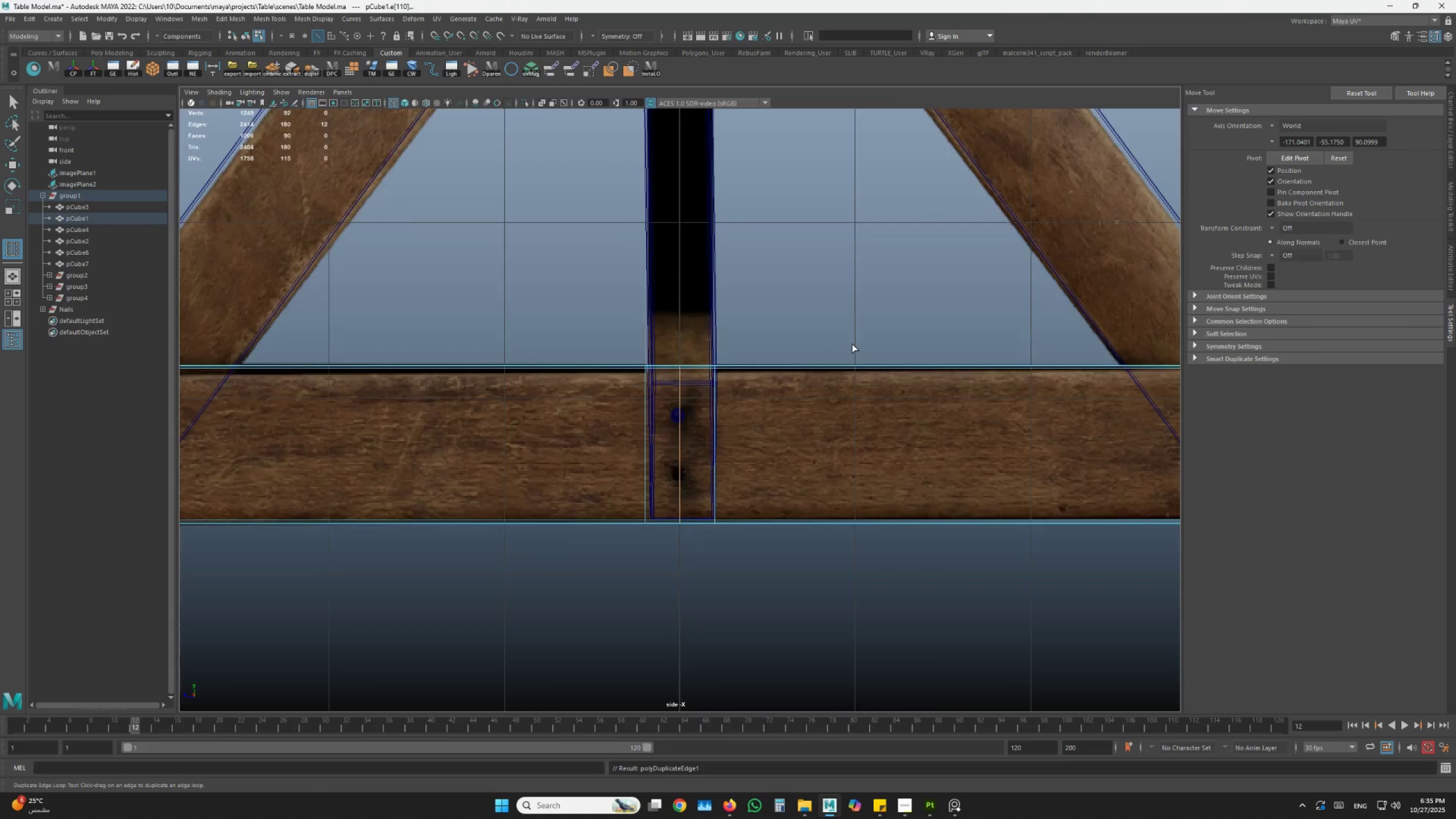 
key(Space)
 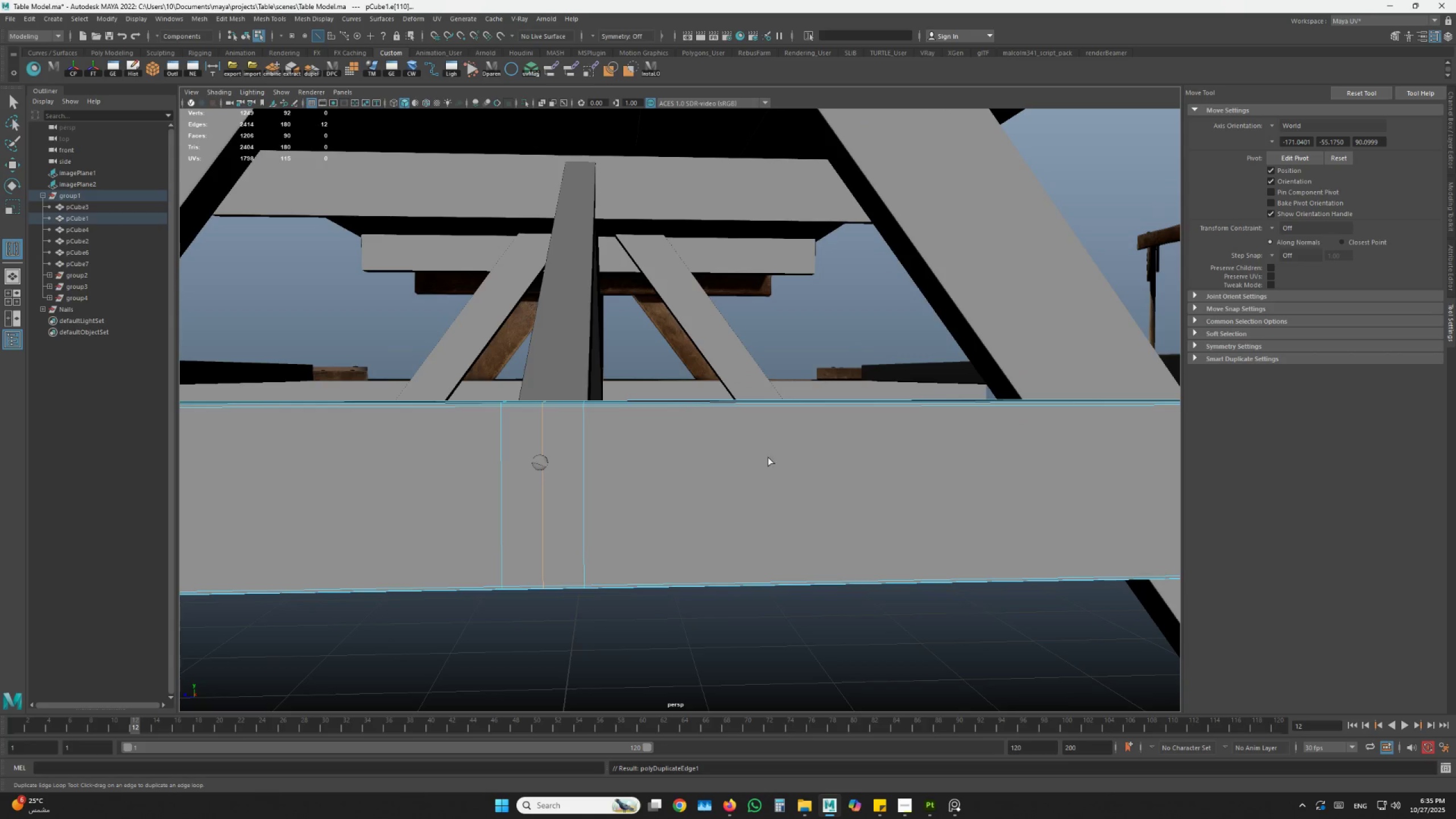 
hold_key(key=AltLeft, duration=1.5)
left_click_drag(start_coordinate=[726, 511], to_coordinate=[726, 525])
 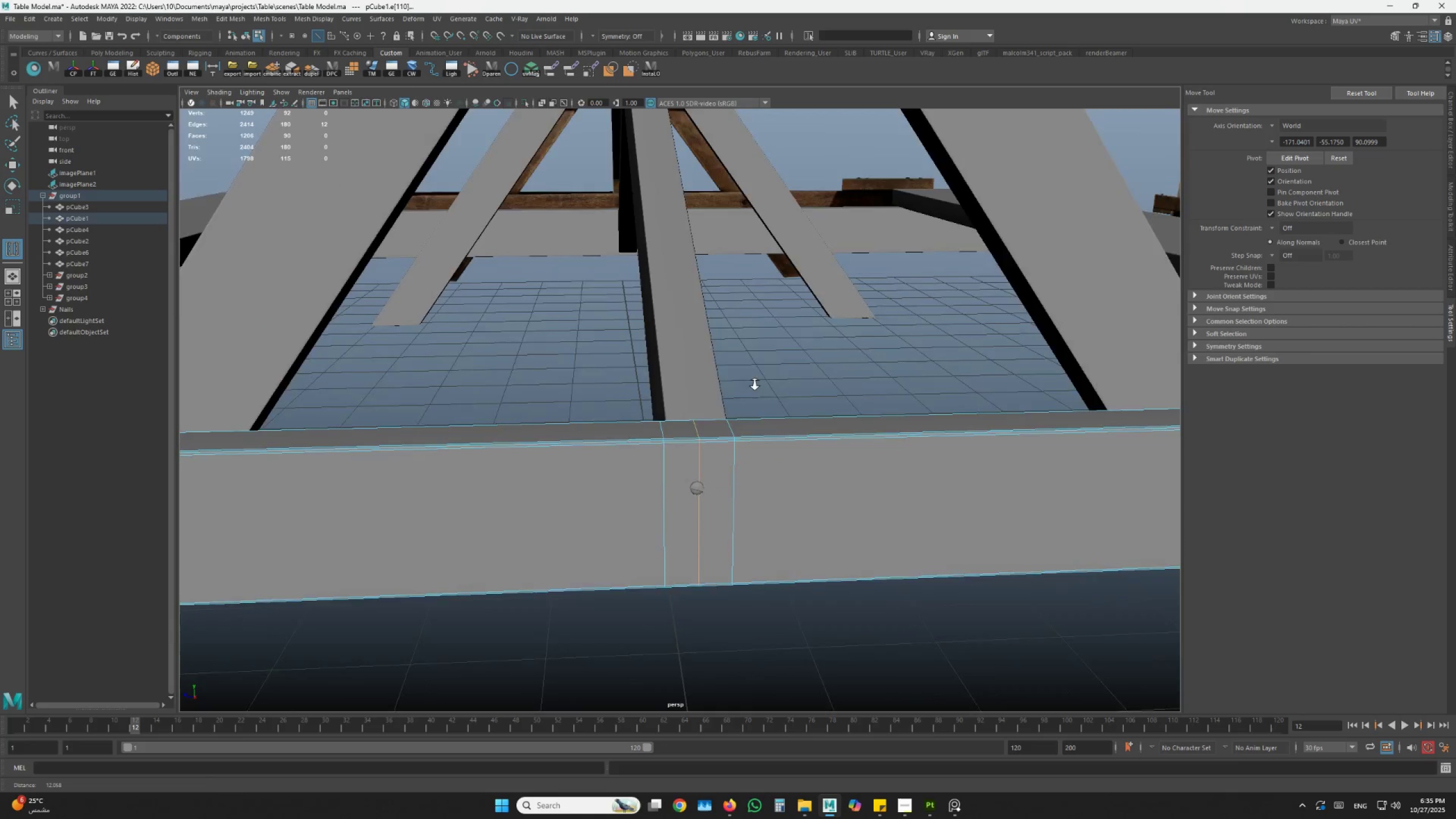 
left_click_drag(start_coordinate=[773, 424], to_coordinate=[770, 419])
 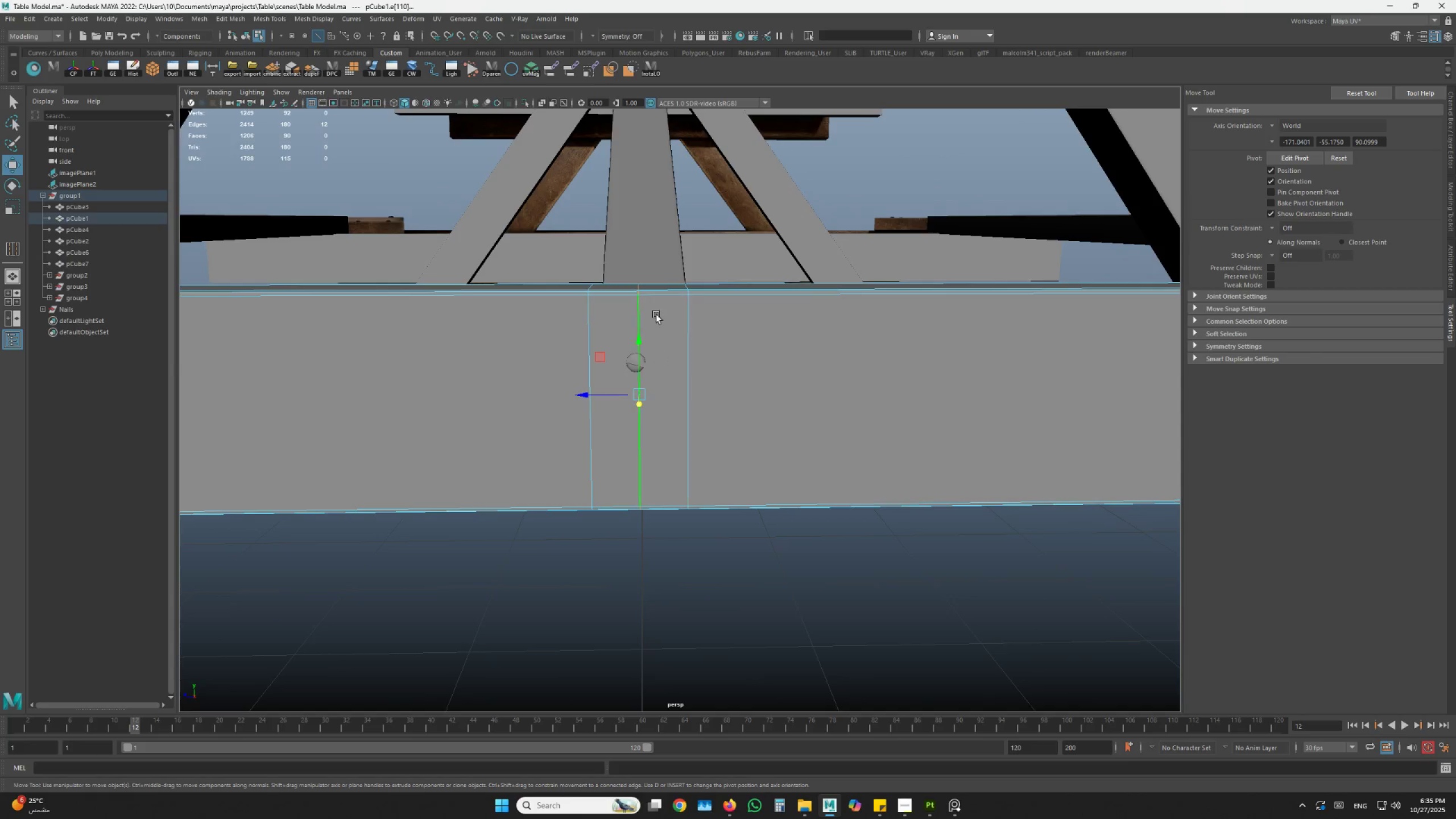 
key(Alt+AltLeft)
 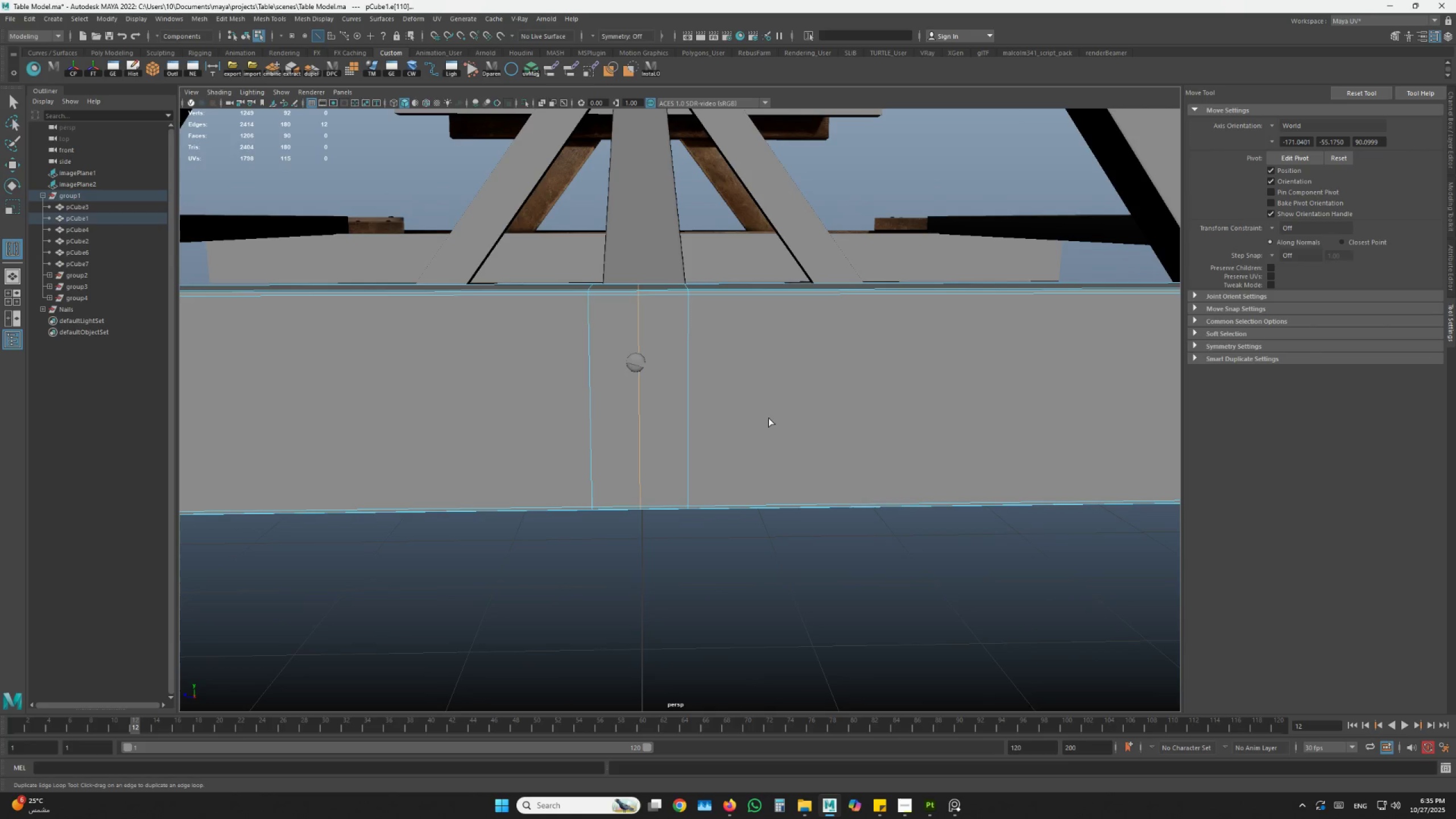 
key(Alt+AltLeft)
 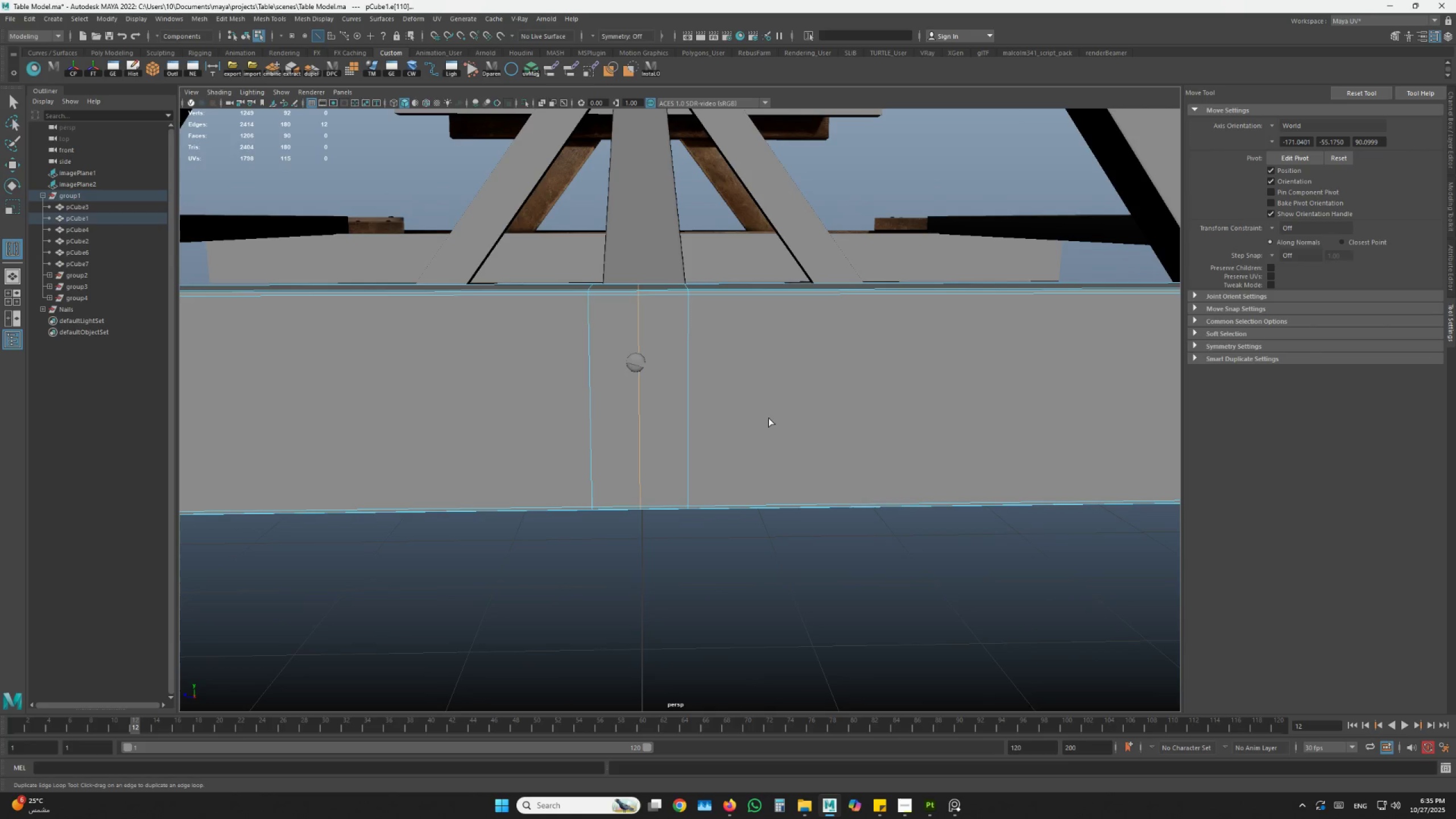 
key(Alt+AltLeft)
 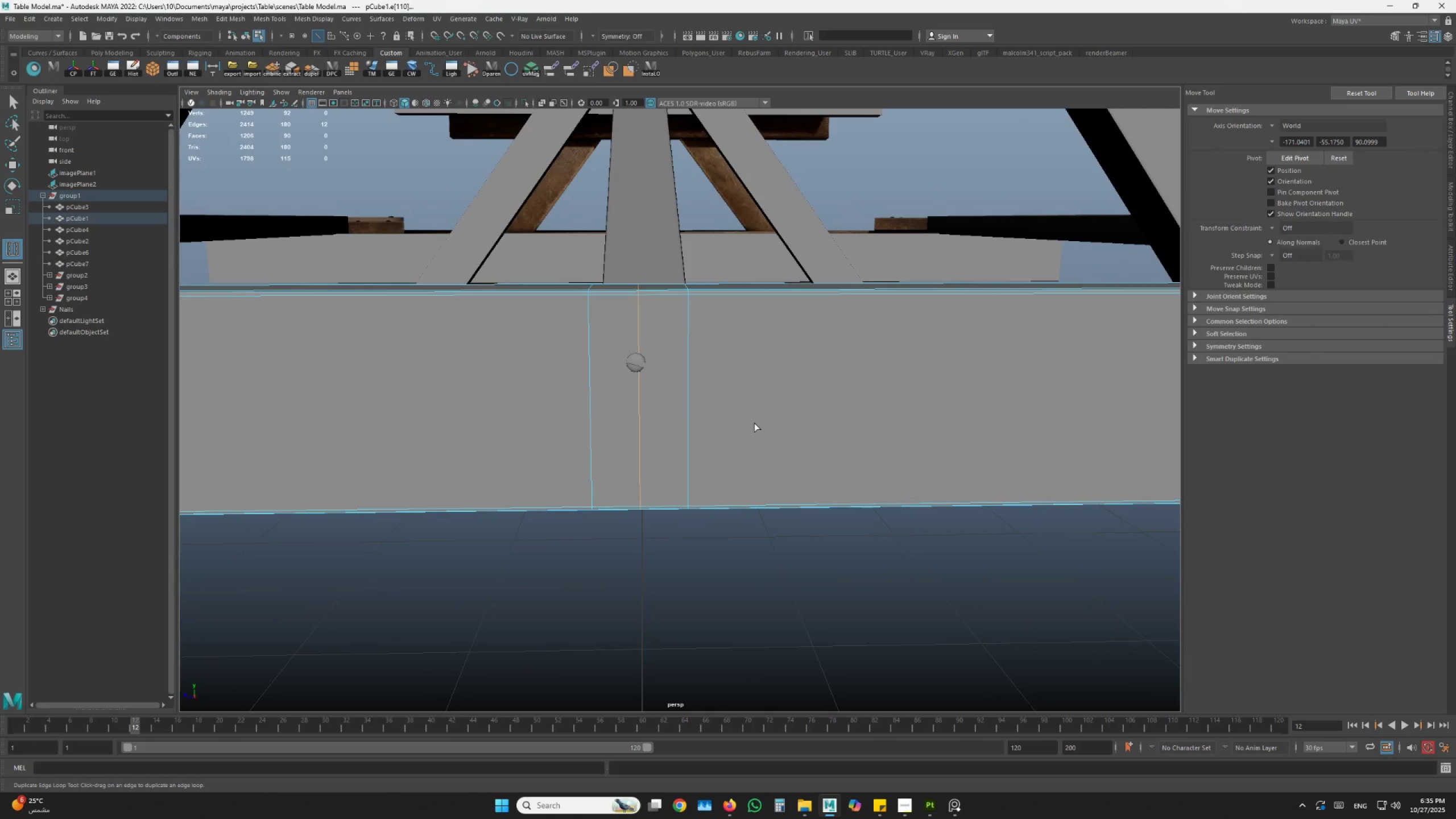 
key(Alt+AltLeft)
 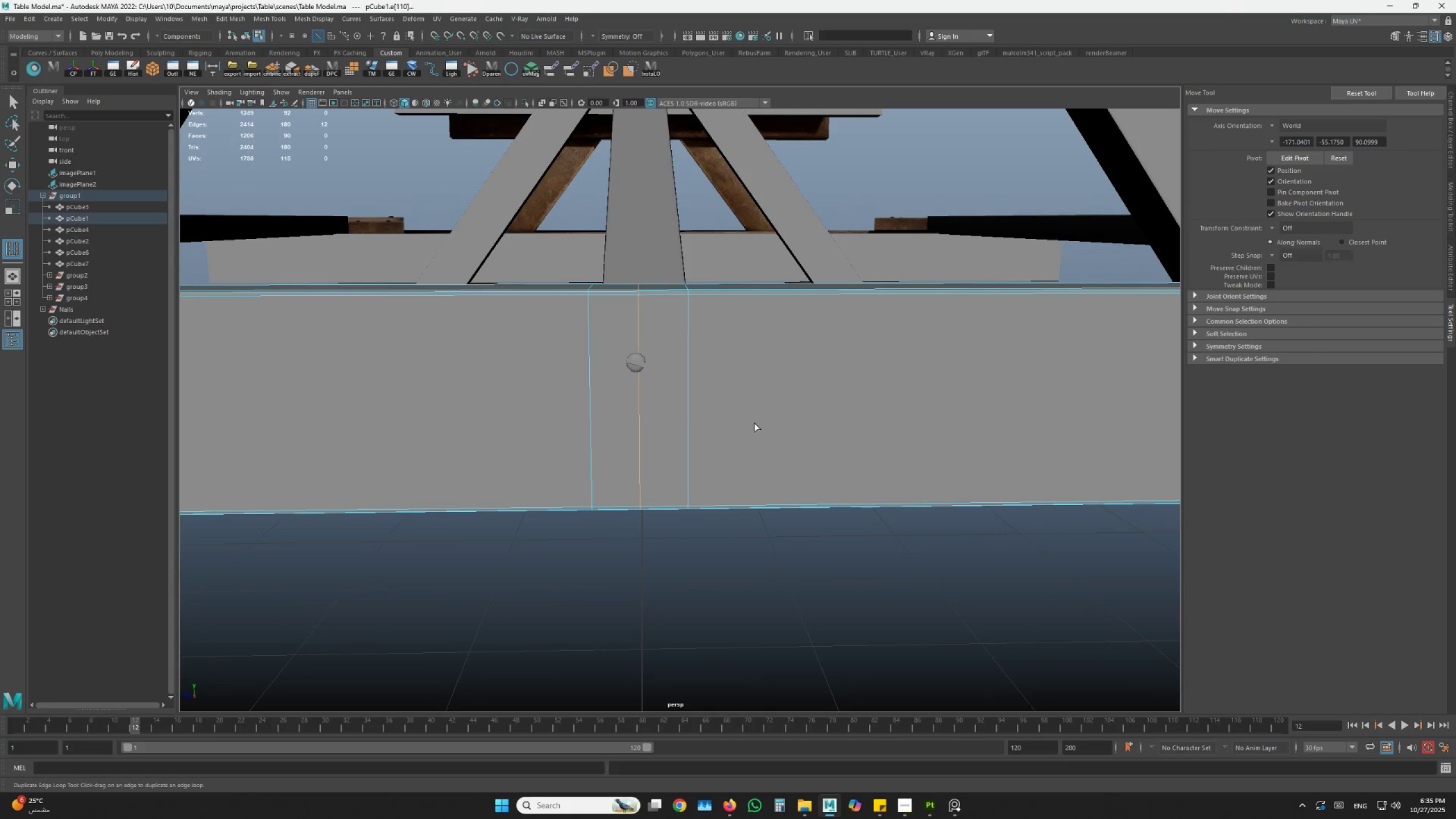 
key(Alt+AltLeft)
 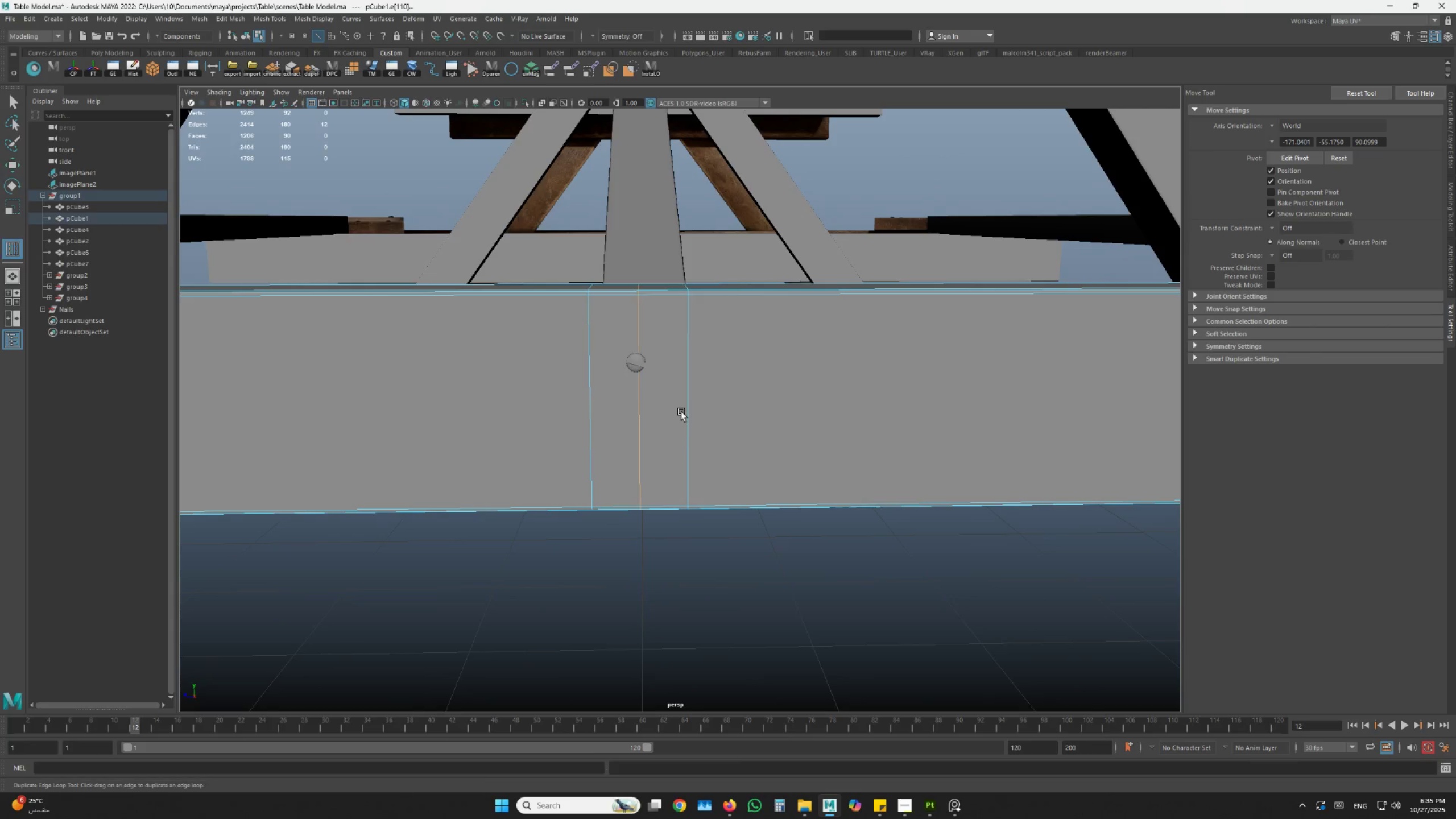 
hold_key(key=W, duration=6.75)
 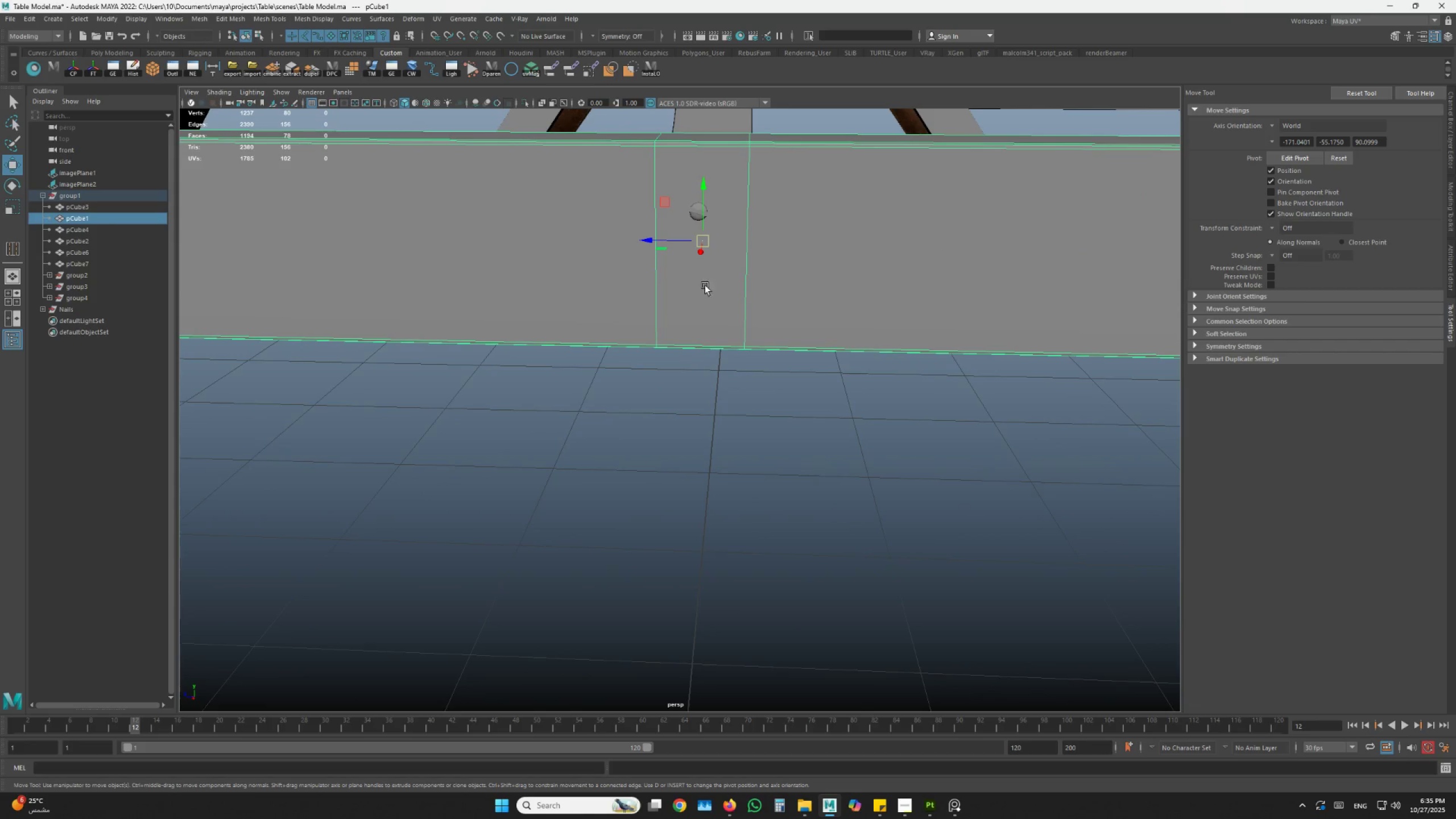 
double_click([640, 300])
 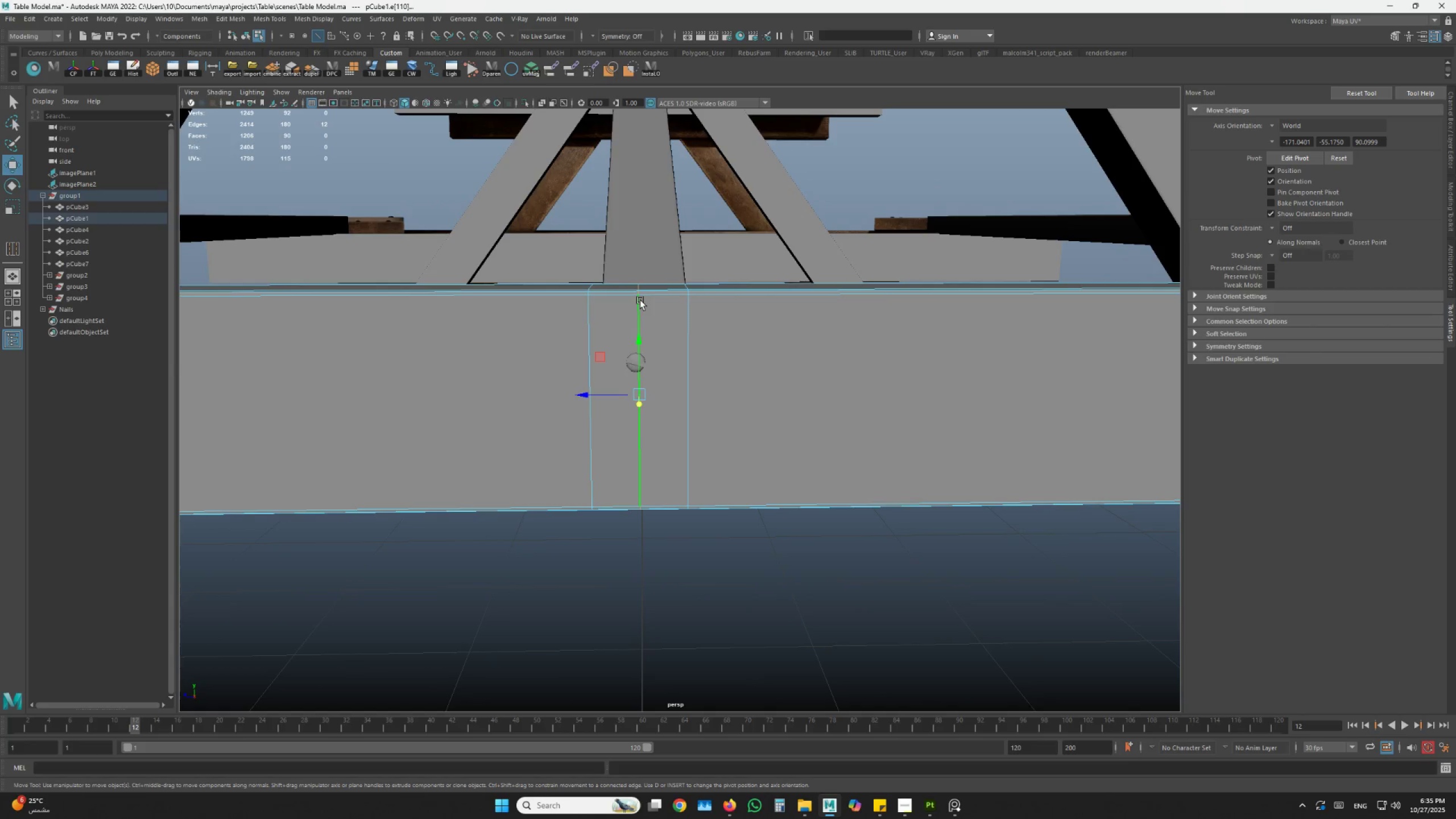 
key(Shift+ShiftLeft)
 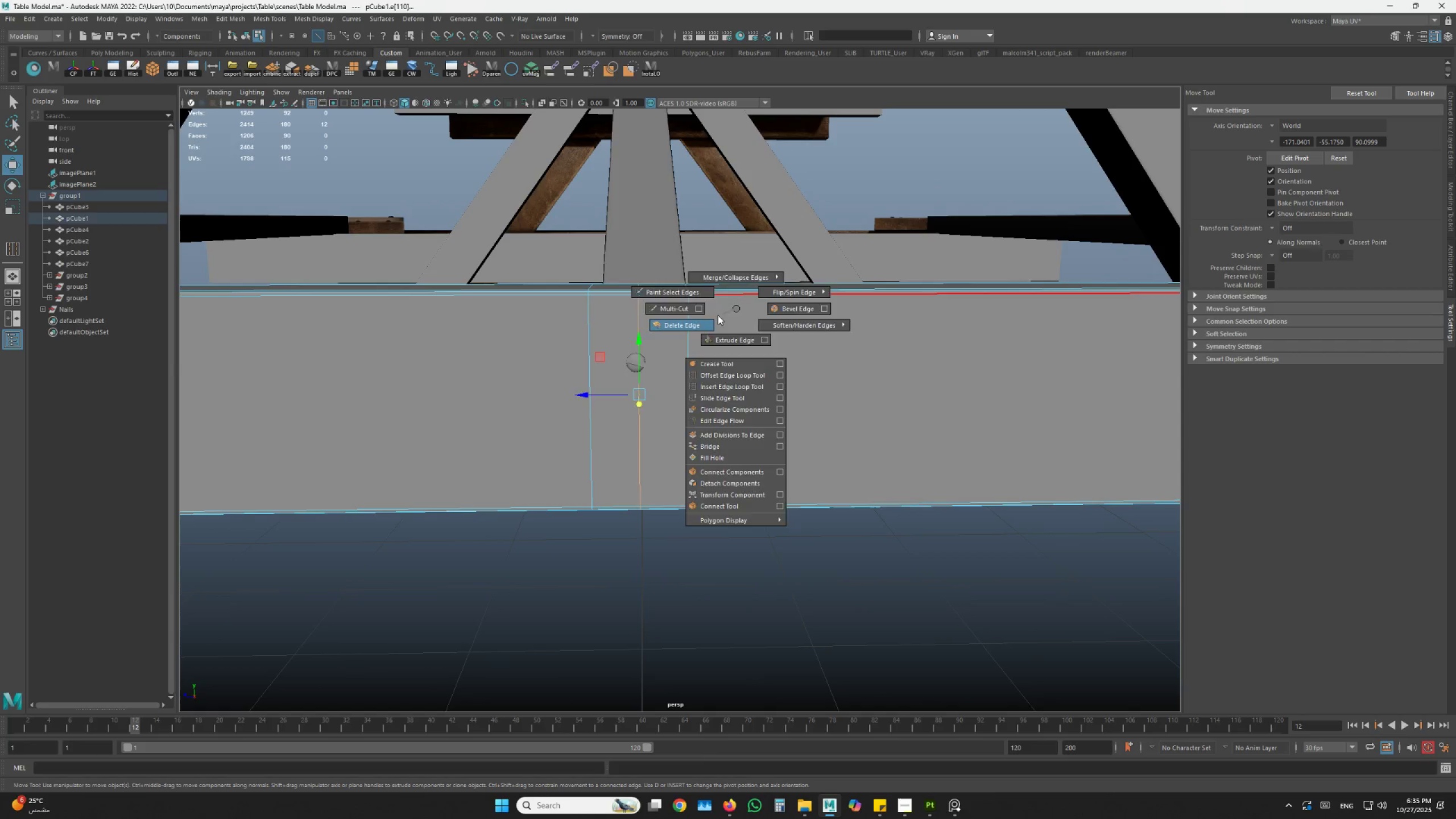 
hold_key(key=AltLeft, duration=1.5)
left_click_drag(start_coordinate=[651, 380], to_coordinate=[661, 394])
 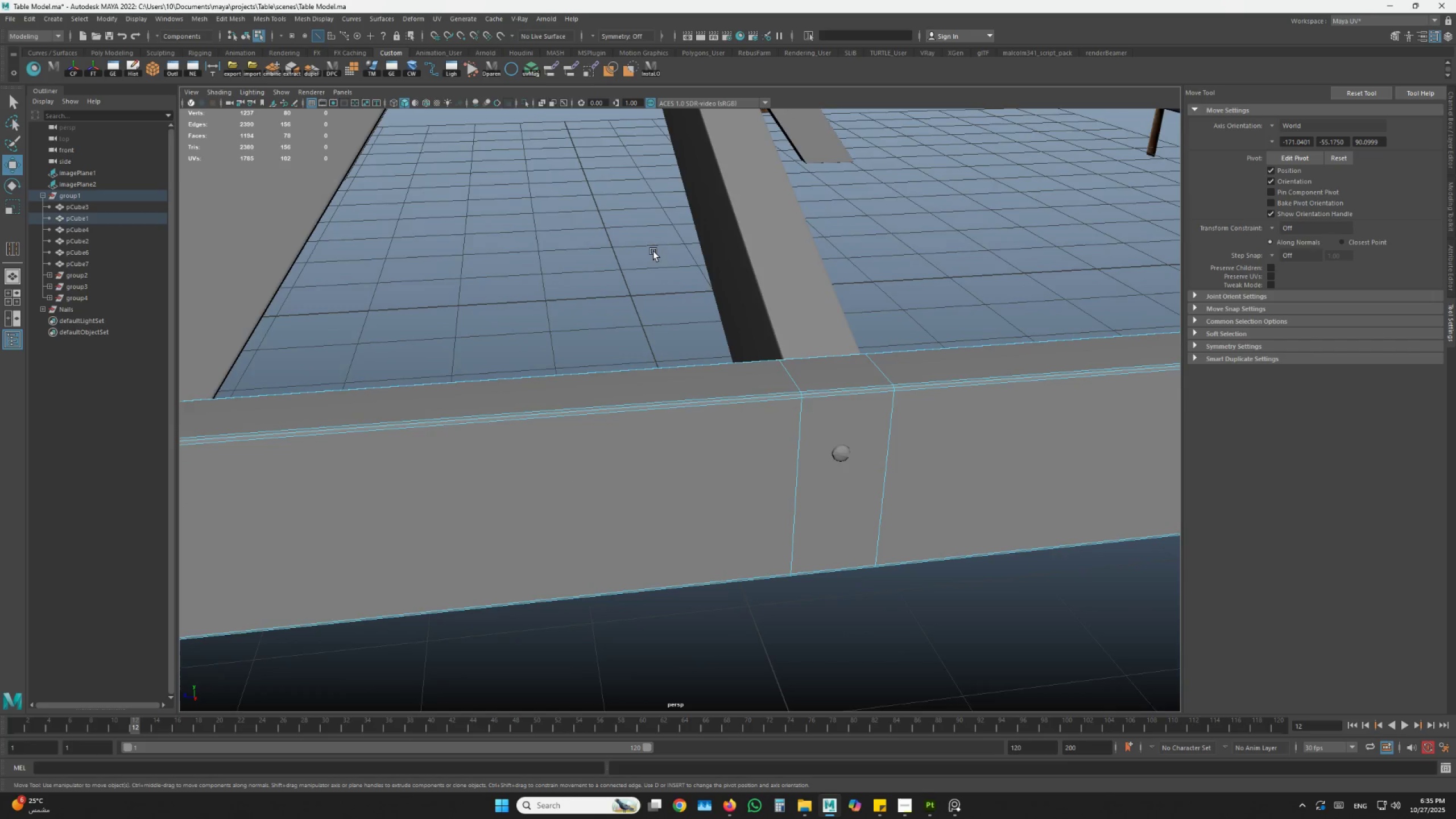 
scroll: coordinate [647, 276], scroll_direction: down, amount: 1.0
 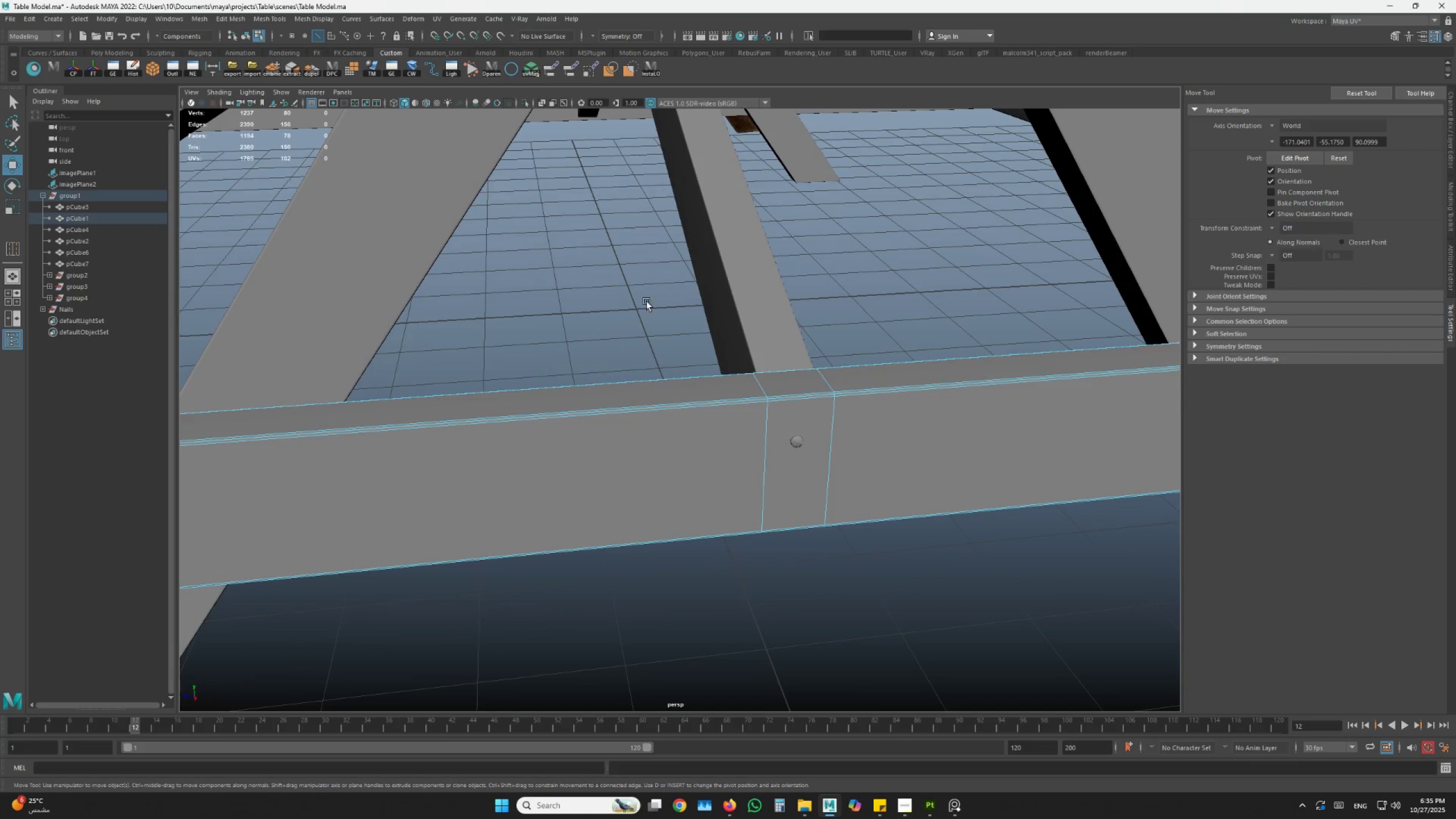 
left_click_drag(start_coordinate=[646, 304], to_coordinate=[627, 304])
 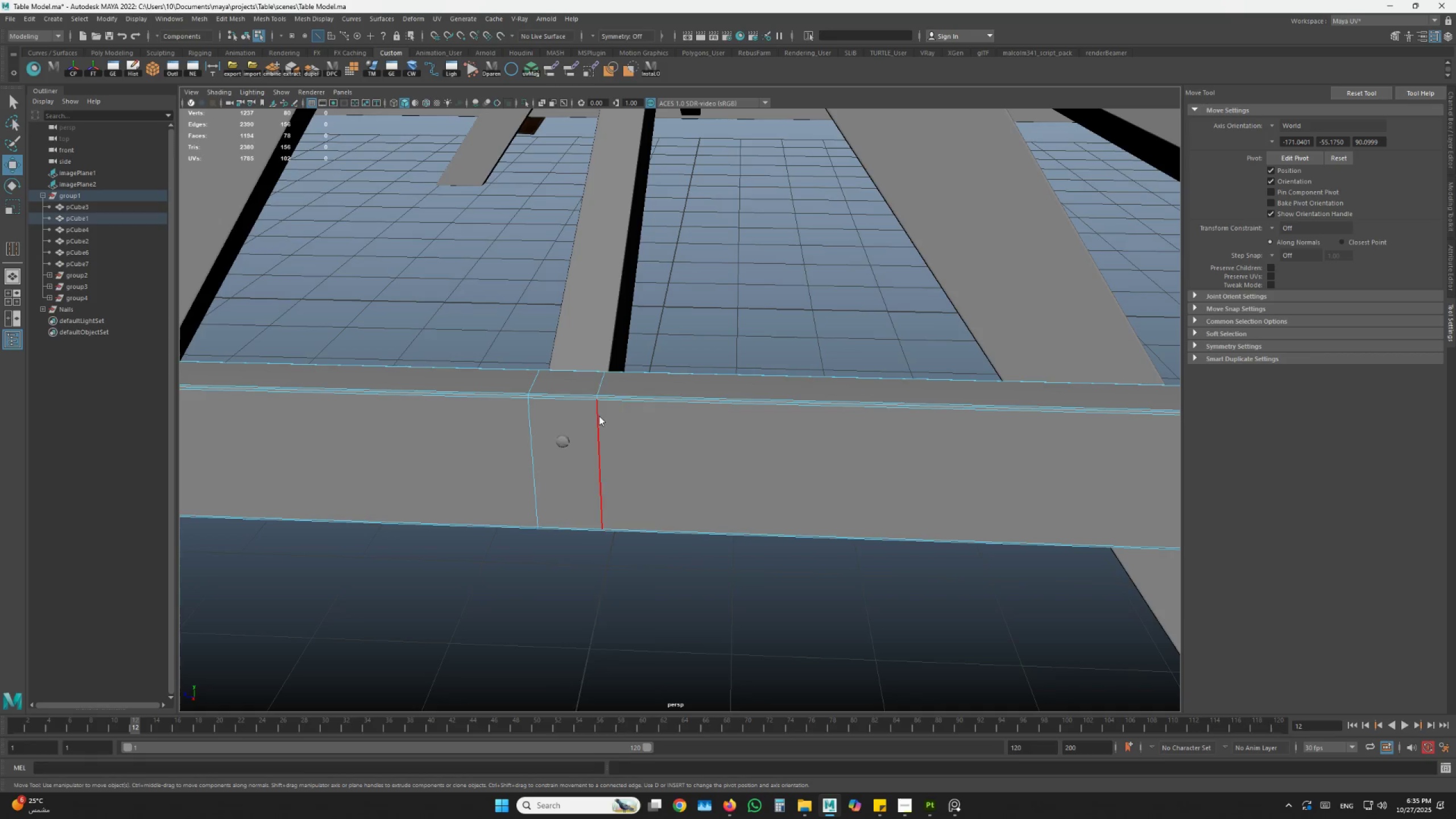 
key(Alt+AltLeft)
 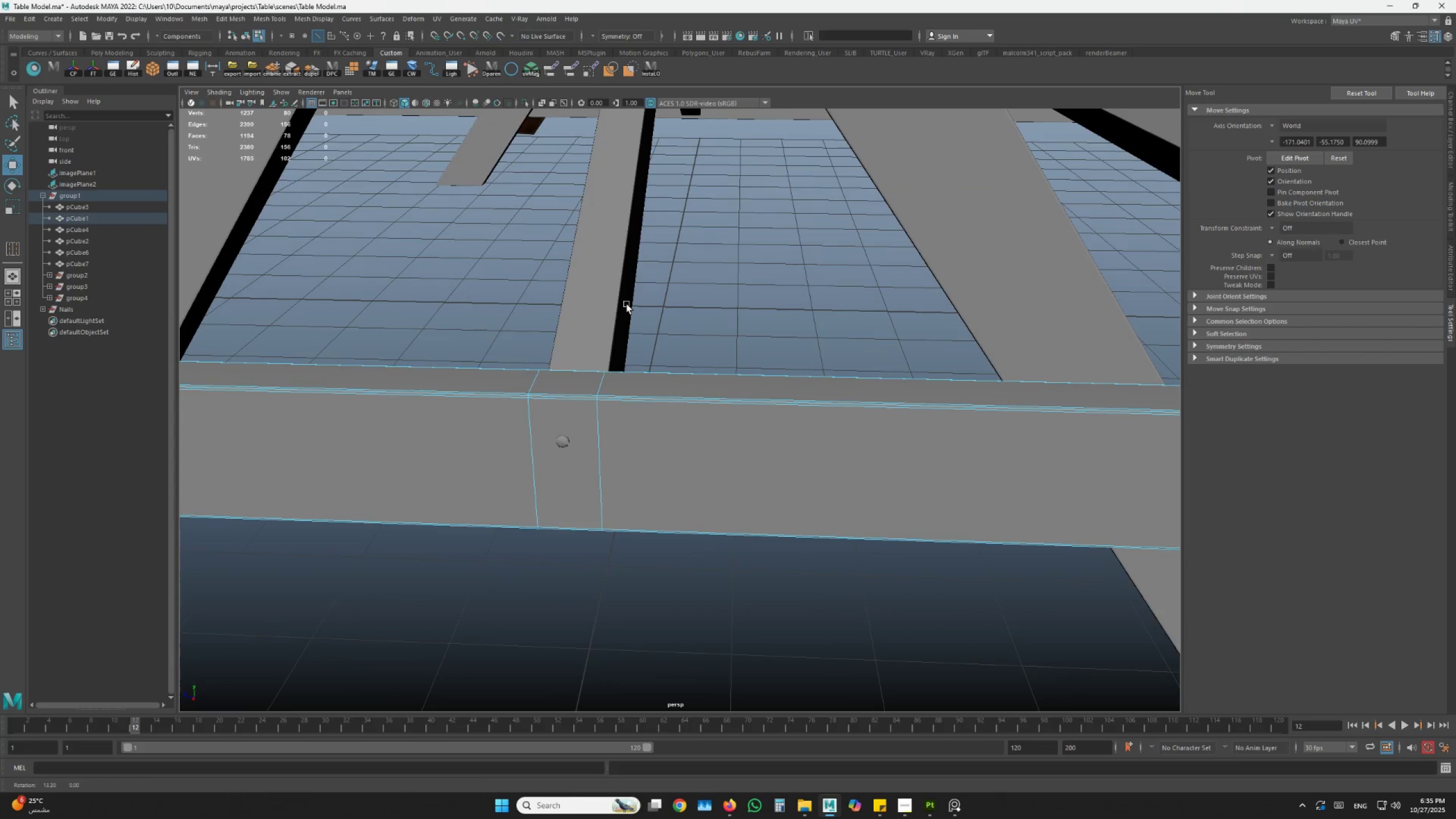 
key(Alt+AltLeft)
 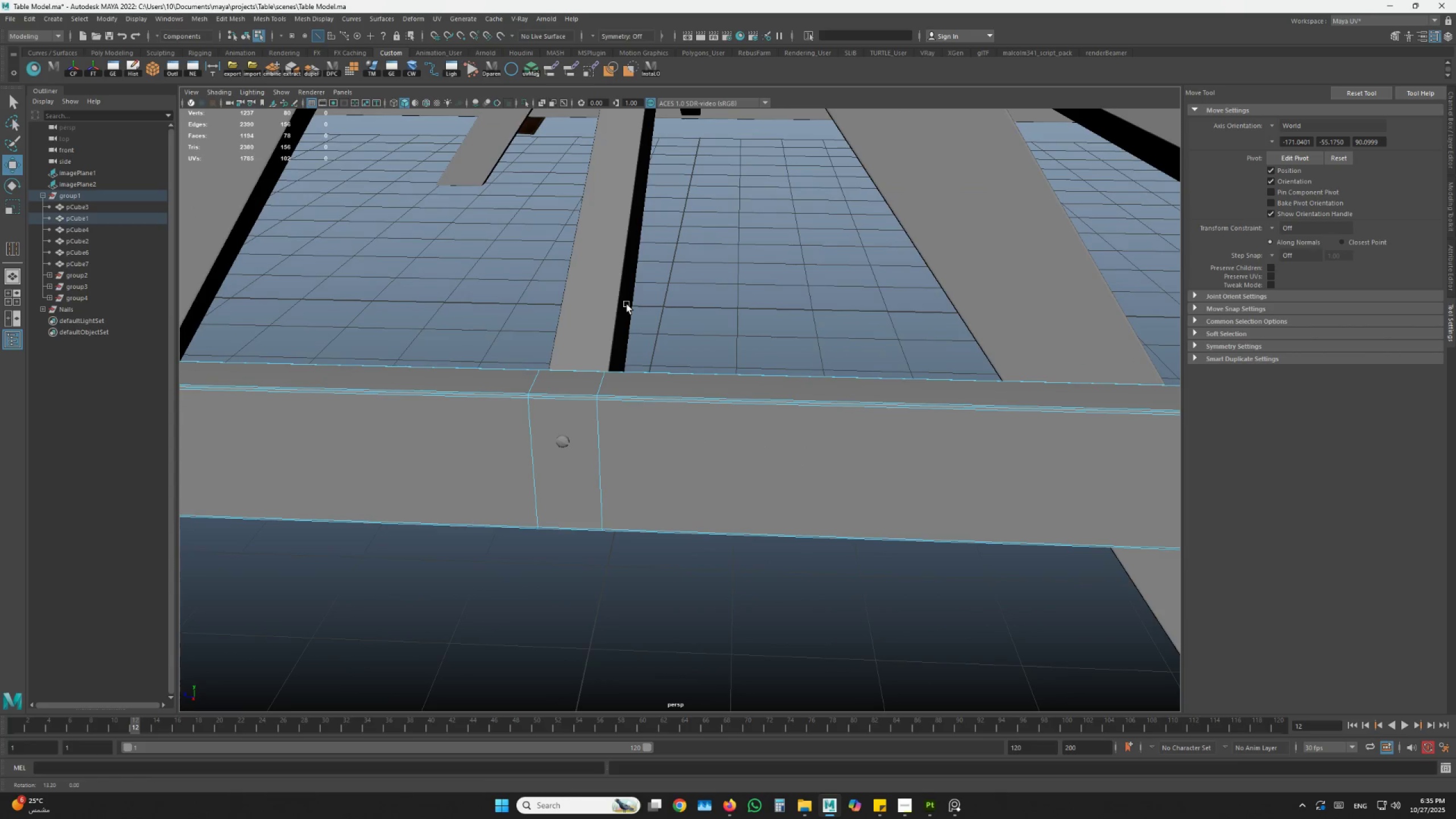 
key(Alt+AltLeft)
 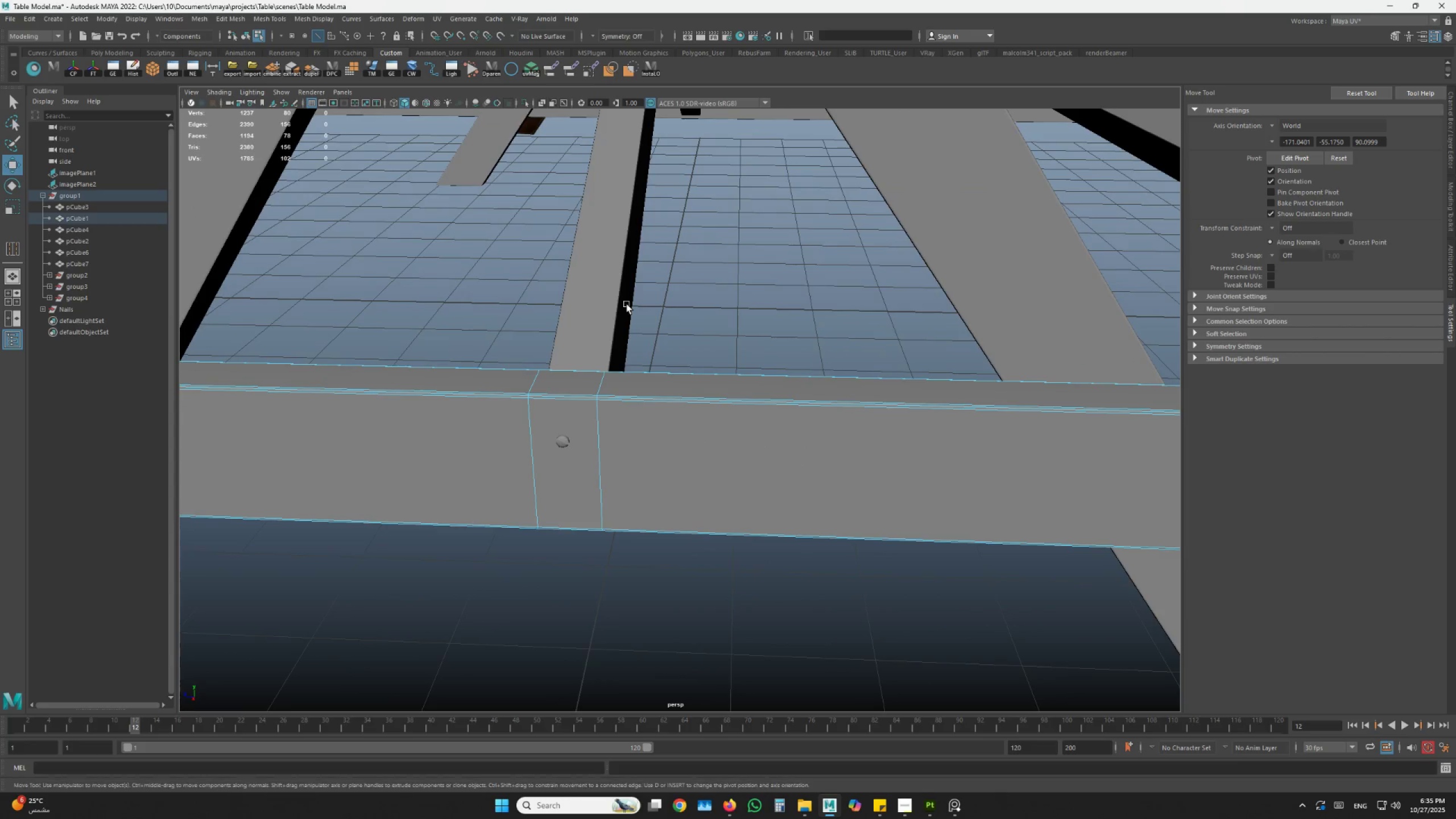 
key(Alt+AltLeft)
 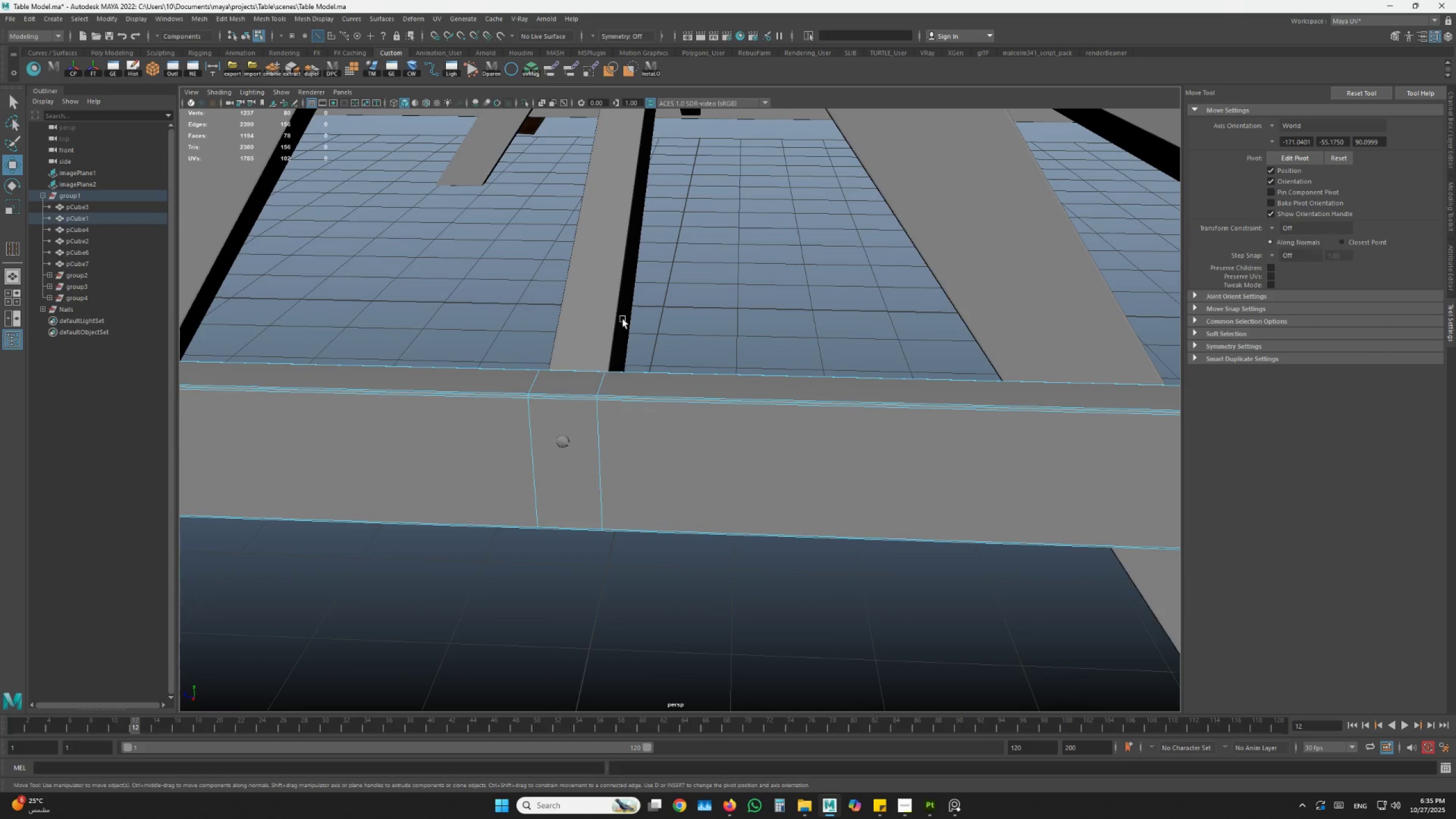 
key(Alt+AltLeft)
 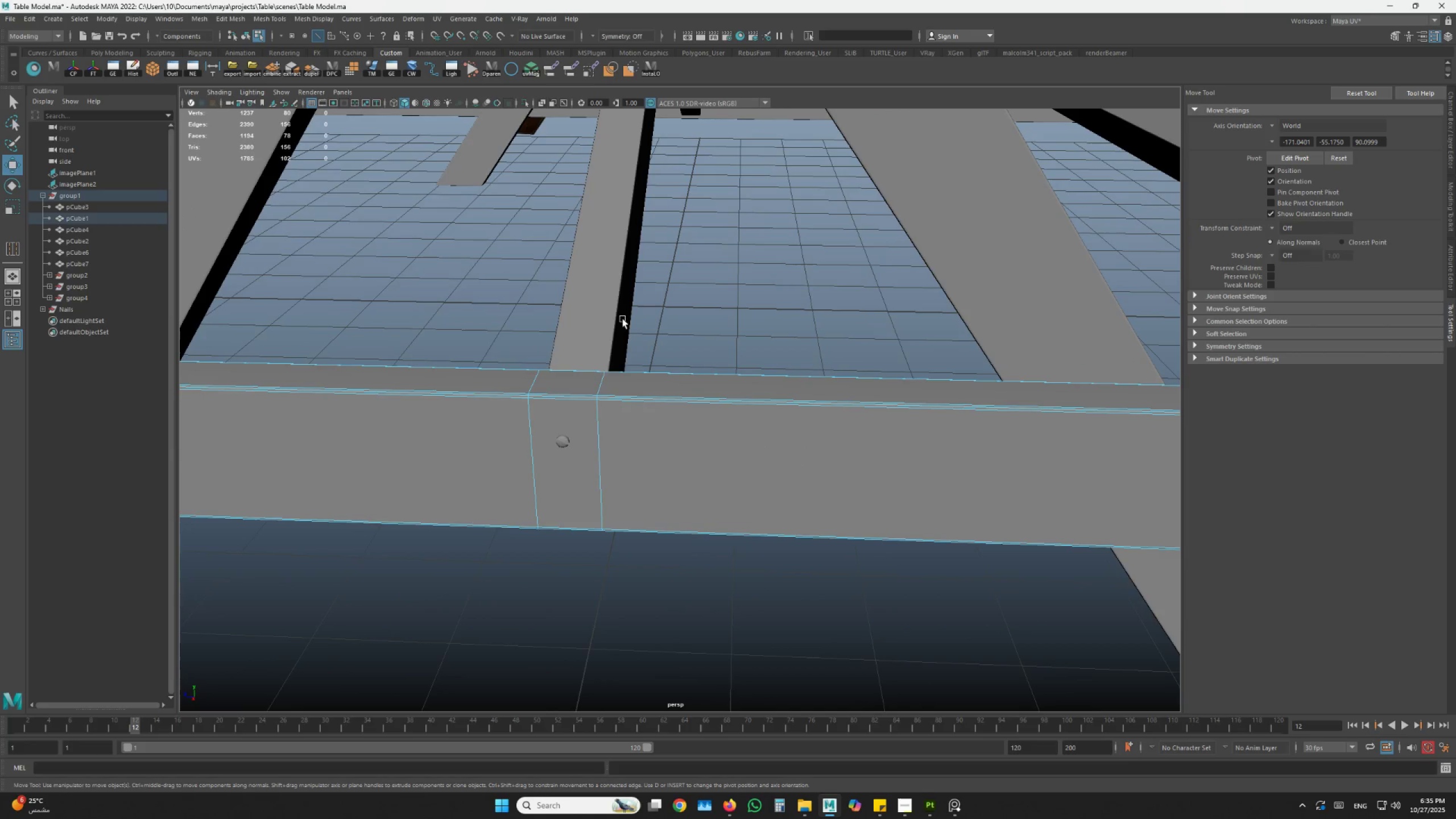 
key(Alt+AltLeft)
 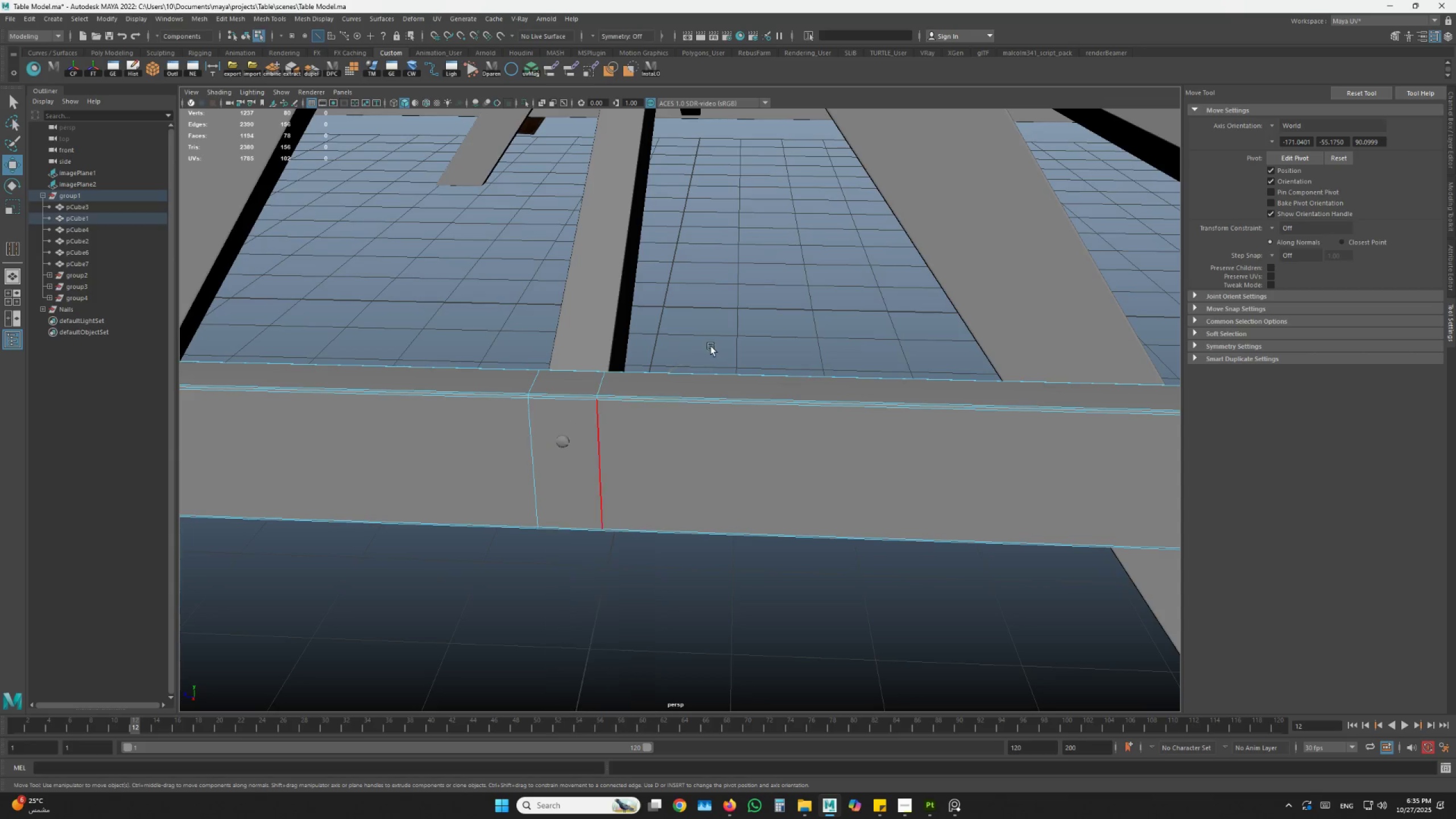 
left_click([676, 449])
 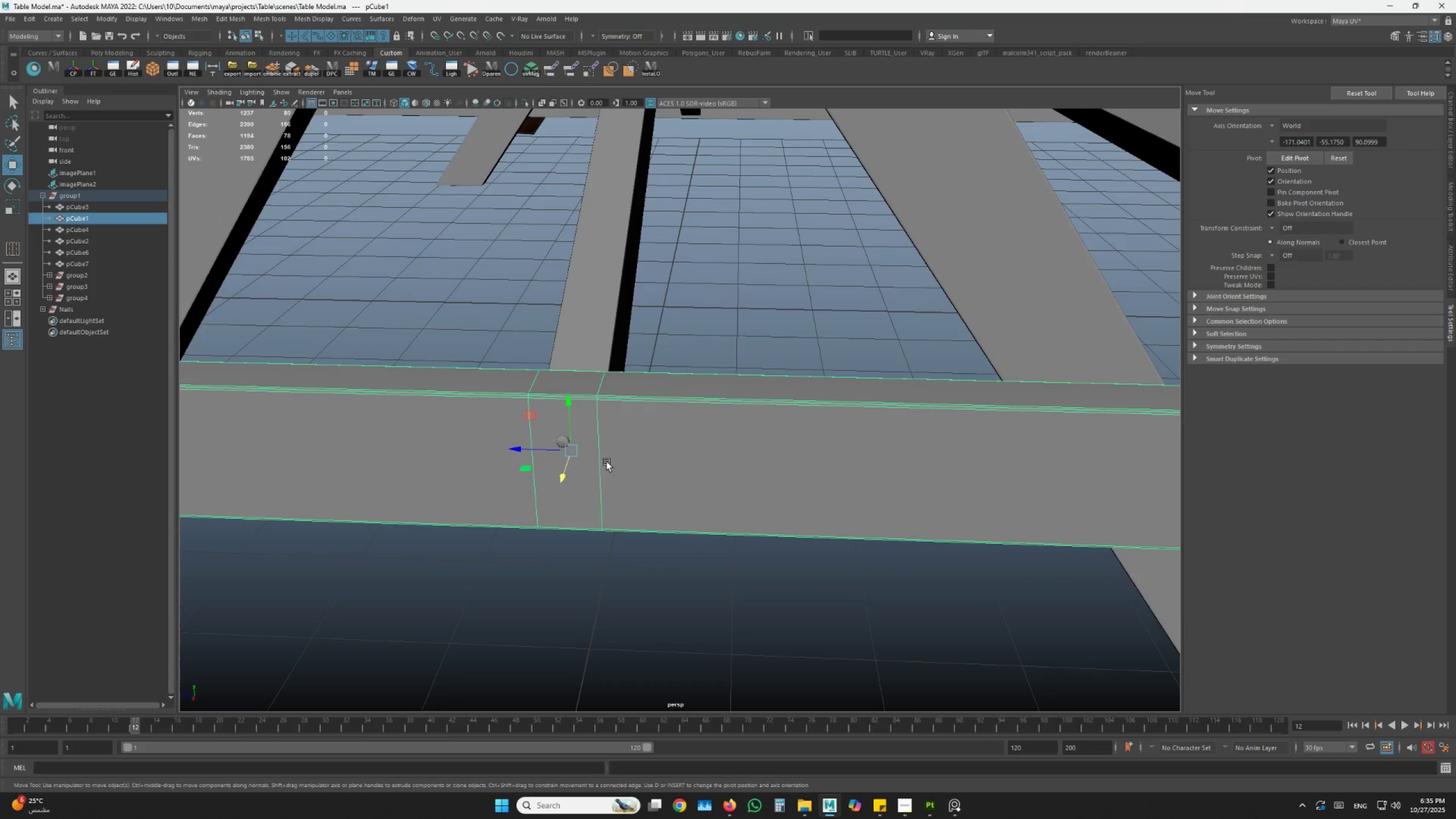 
hold_key(key=AltLeft, duration=1.11)
scroll: coordinate [650, 441], scroll_direction: up, amount: 1.0
 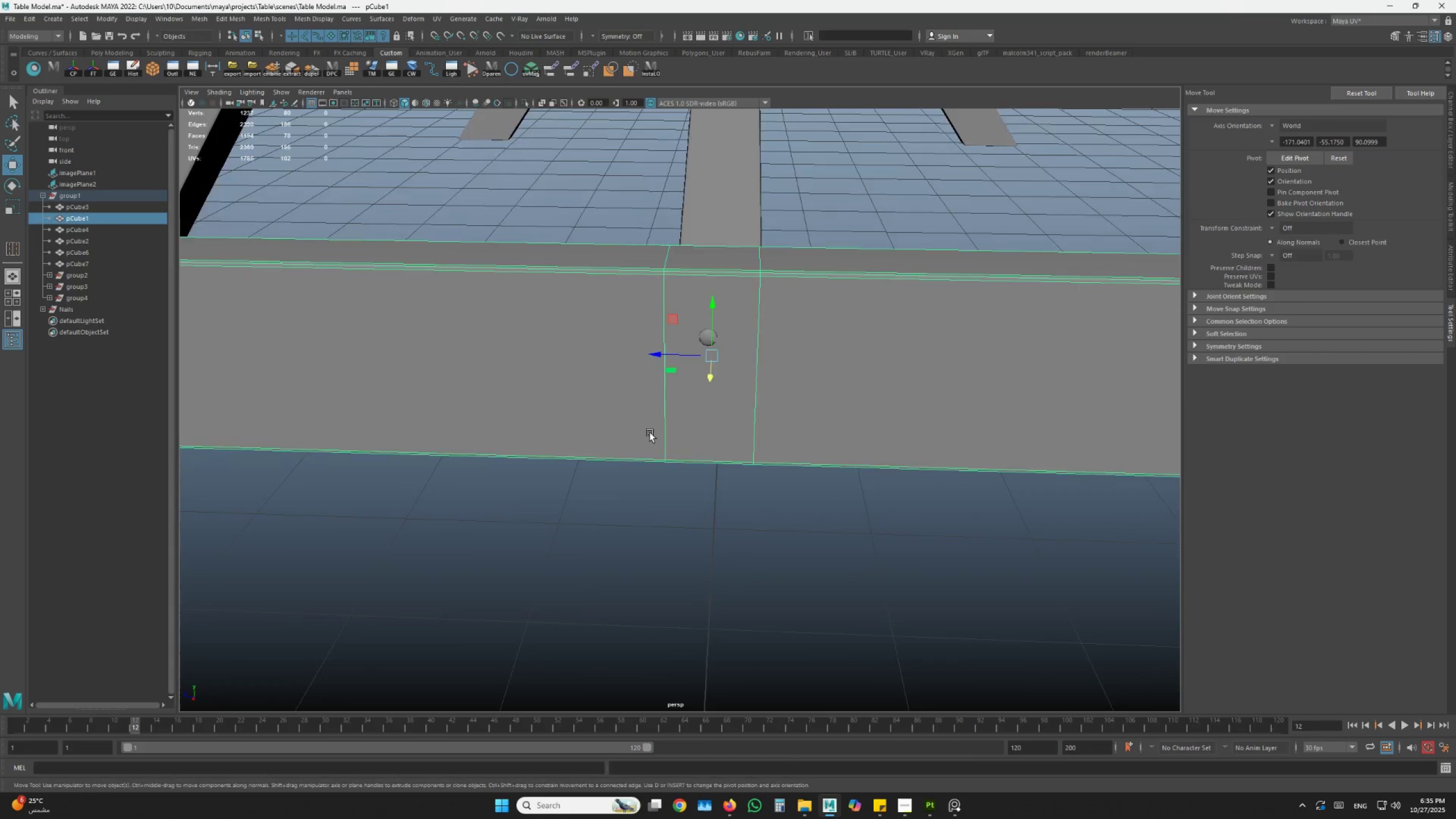 
left_click_drag(start_coordinate=[651, 429], to_coordinate=[650, 425])
 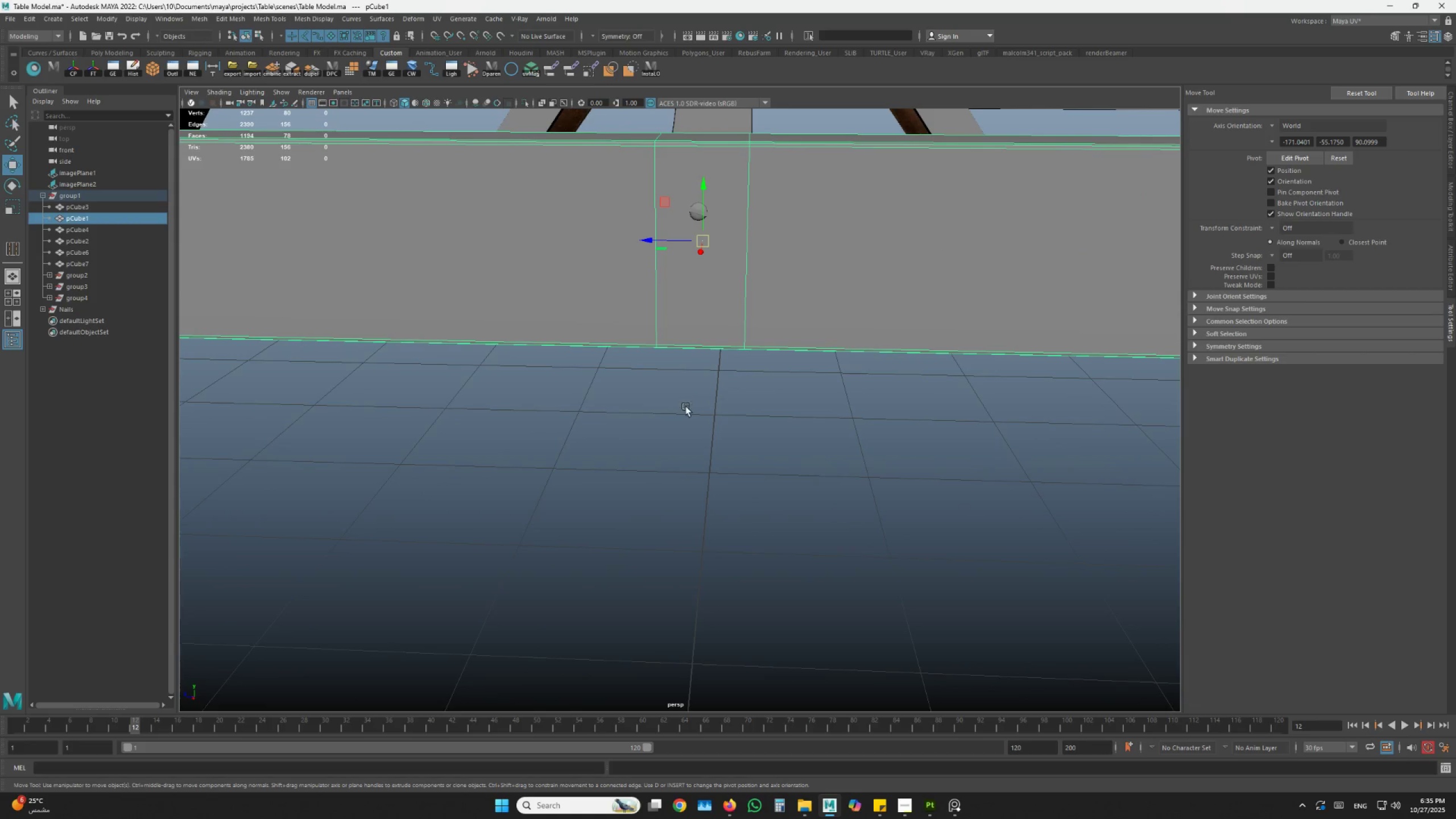 
scroll: coordinate [705, 198], scroll_direction: up, amount: 1.0
 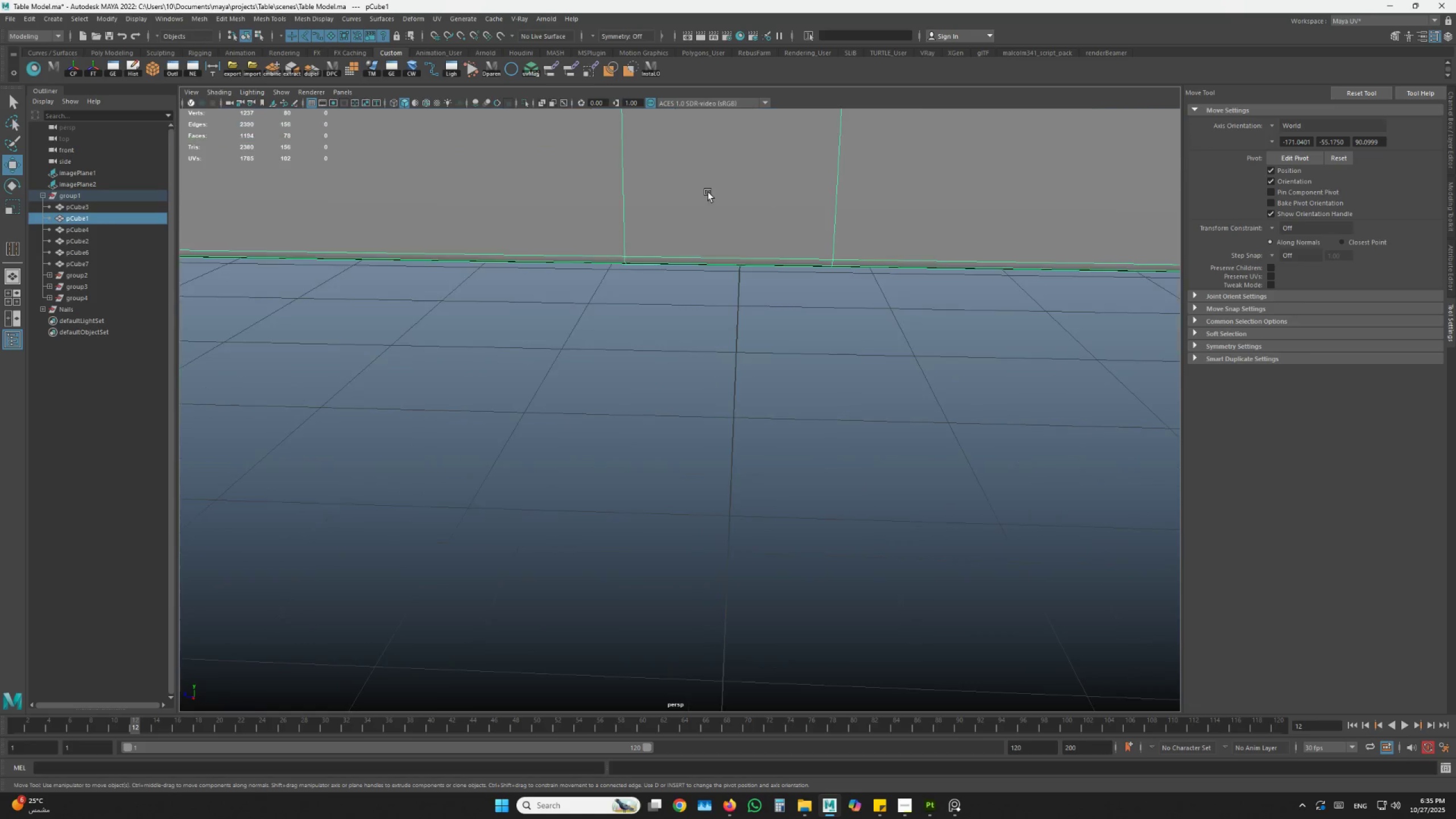 
hold_key(key=AltLeft, duration=0.61)
 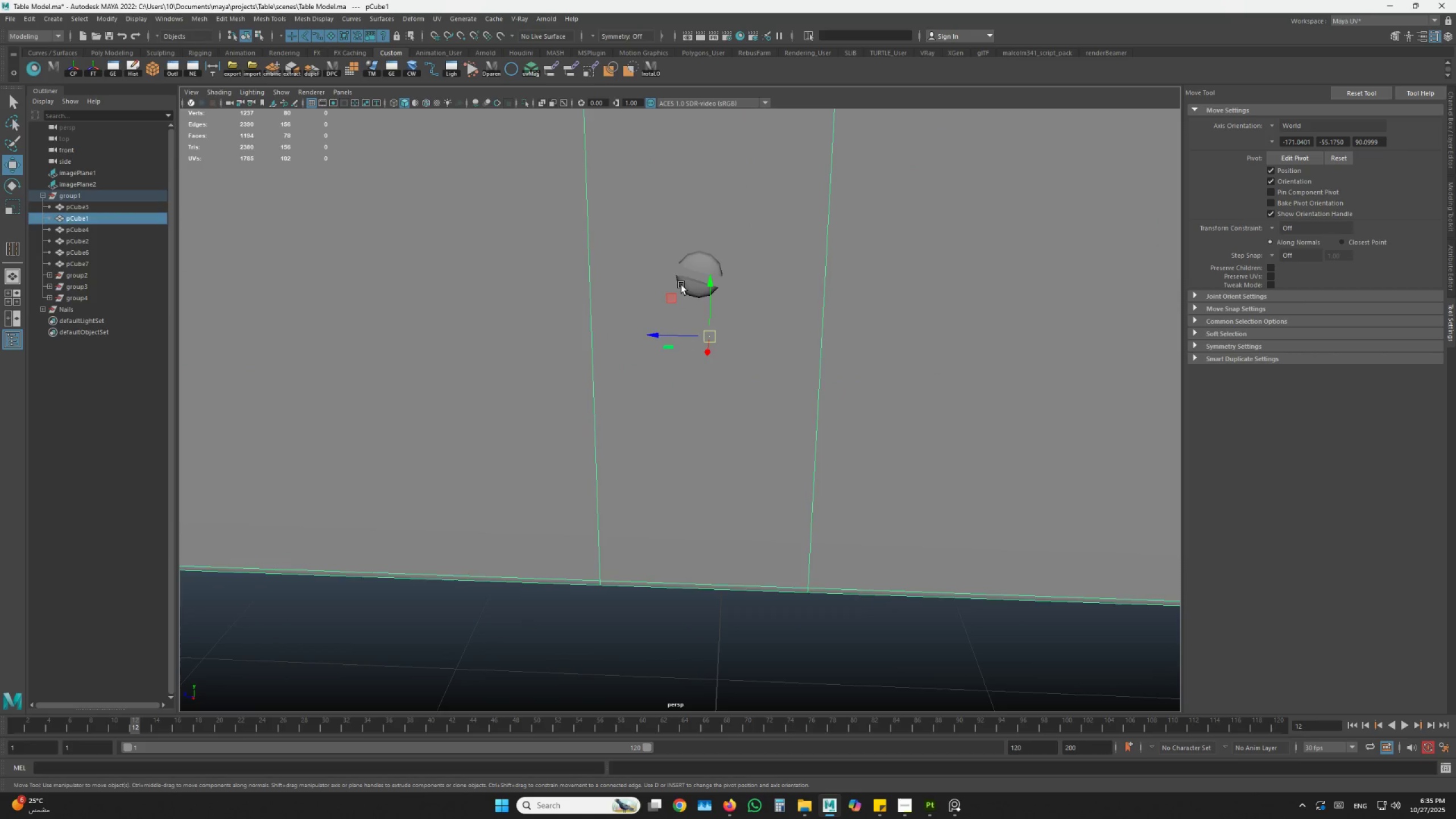 
left_click([681, 285])
 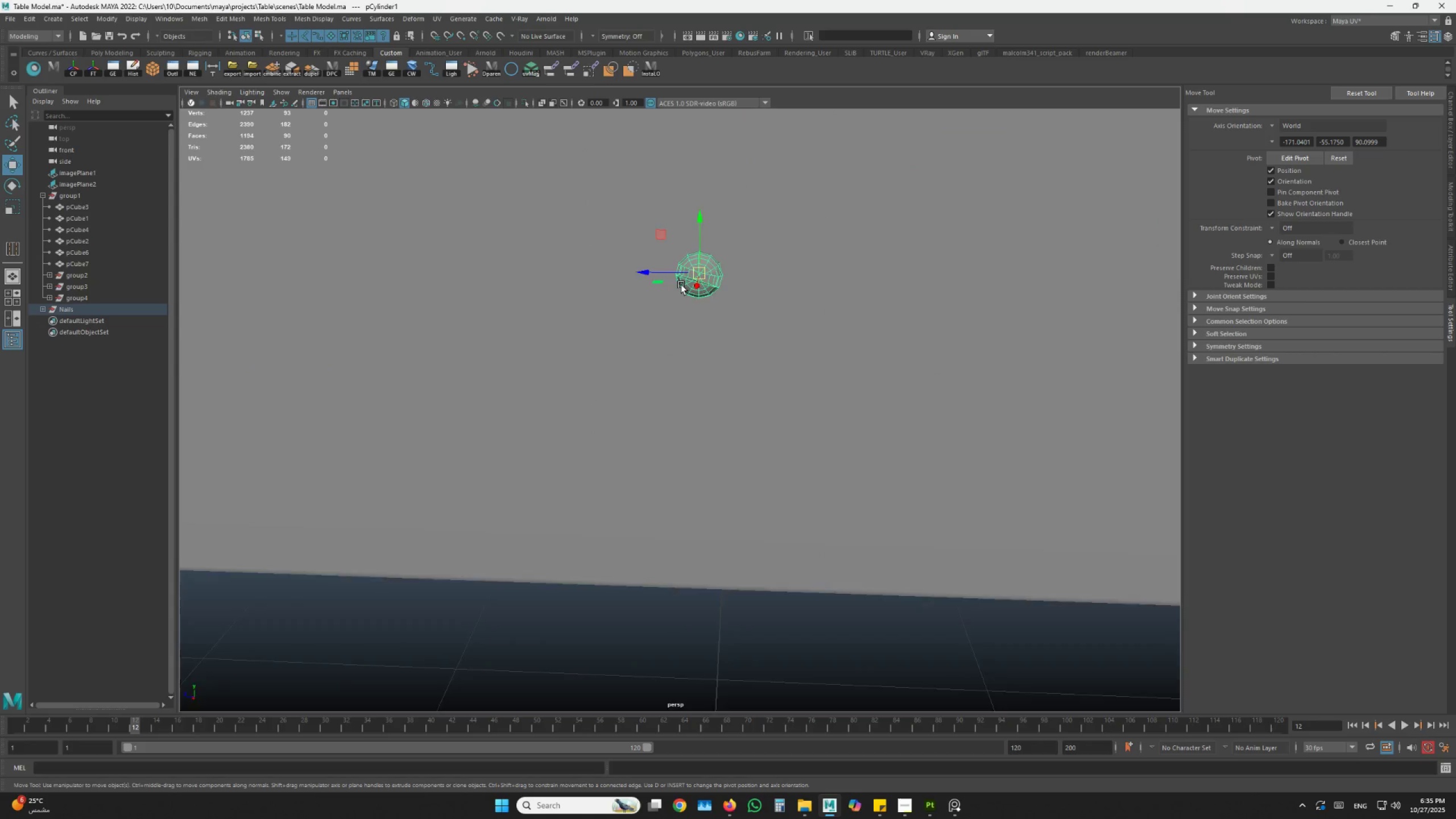 
type(fw)
 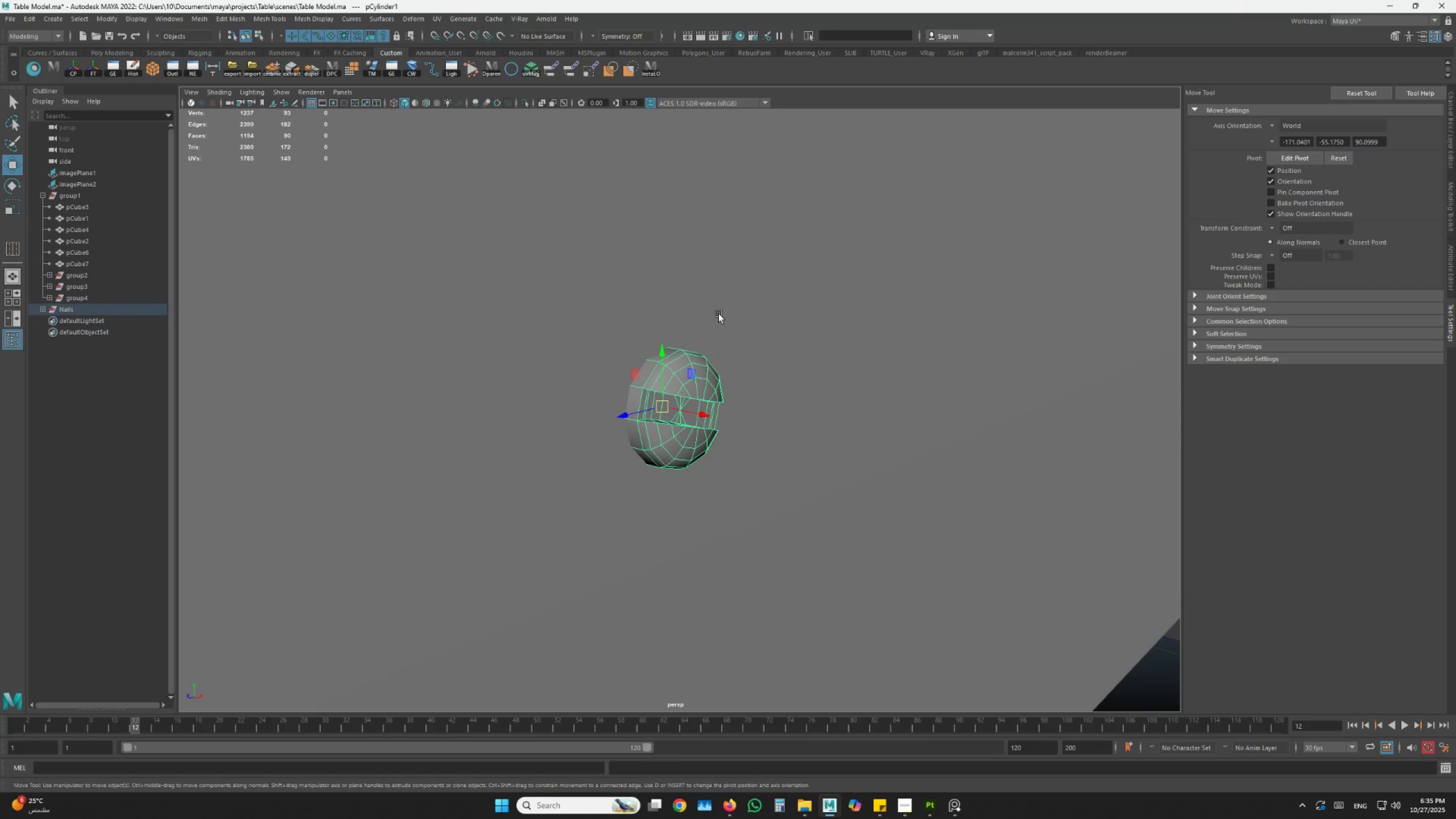 
scroll: coordinate [697, 320], scroll_direction: down, amount: 2.0
 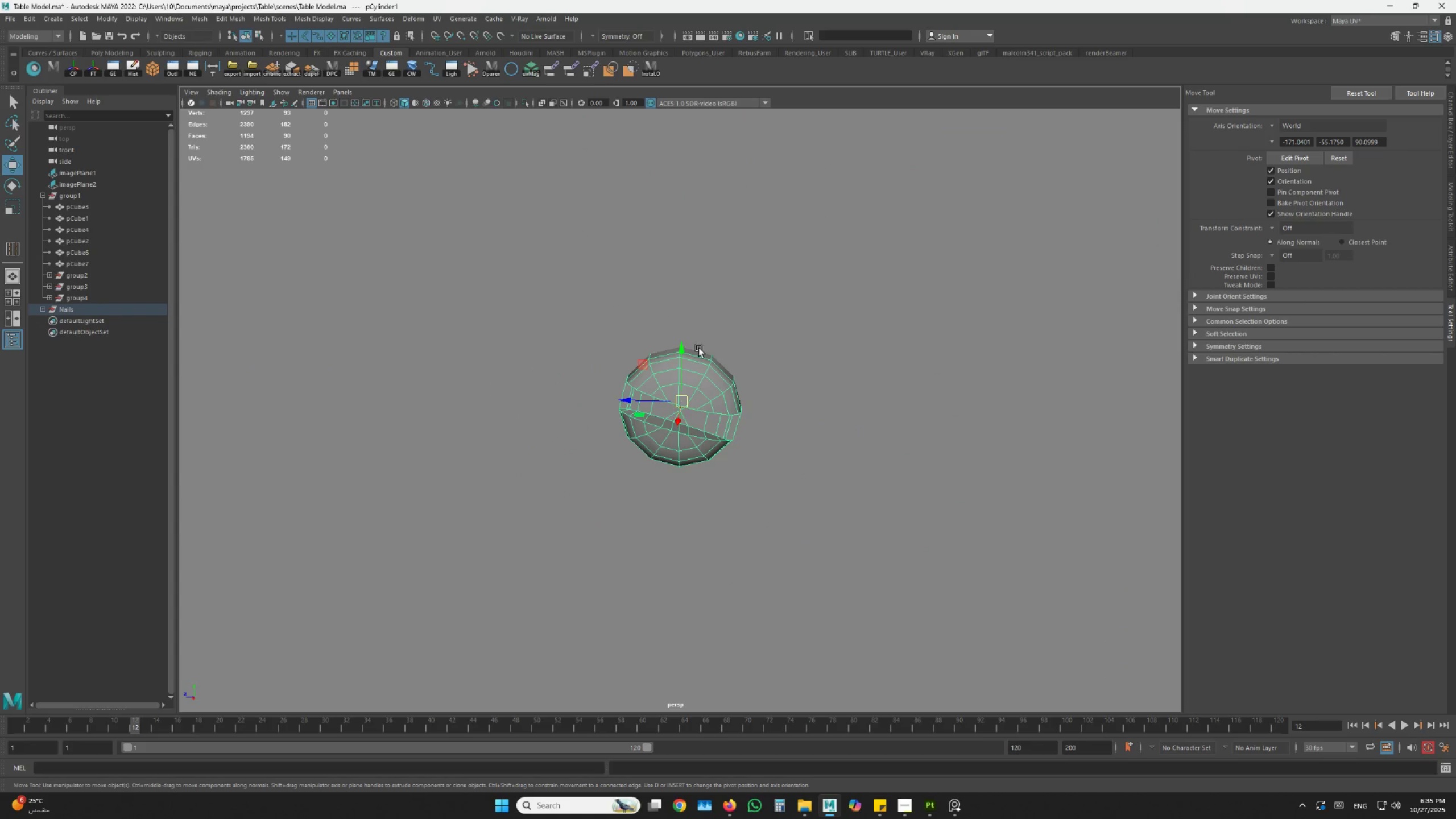 
hold_key(key=AltLeft, duration=1.5)
left_click_drag(start_coordinate=[698, 361], to_coordinate=[772, 353])
 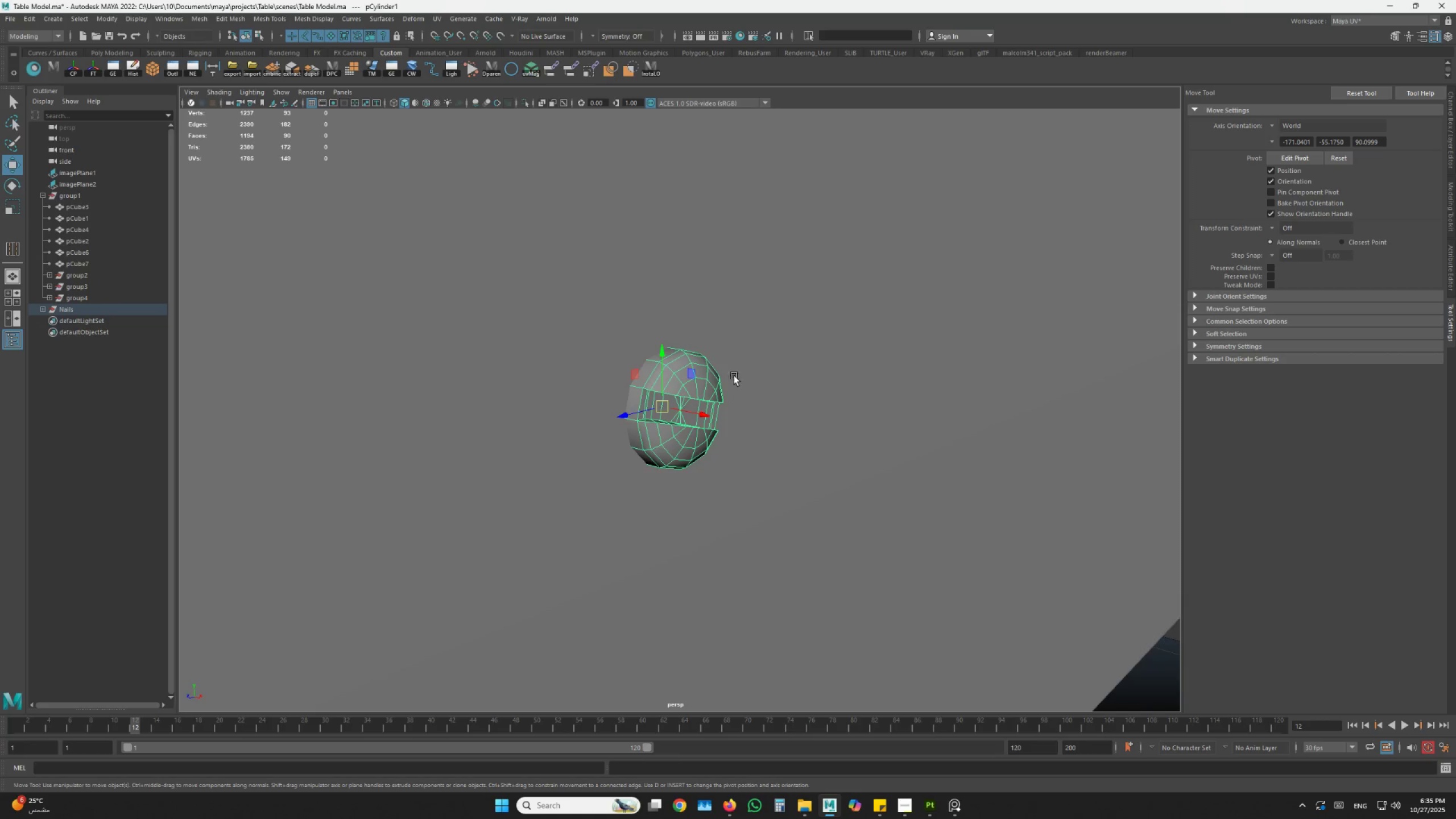 
hold_key(key=AltLeft, duration=0.66)
 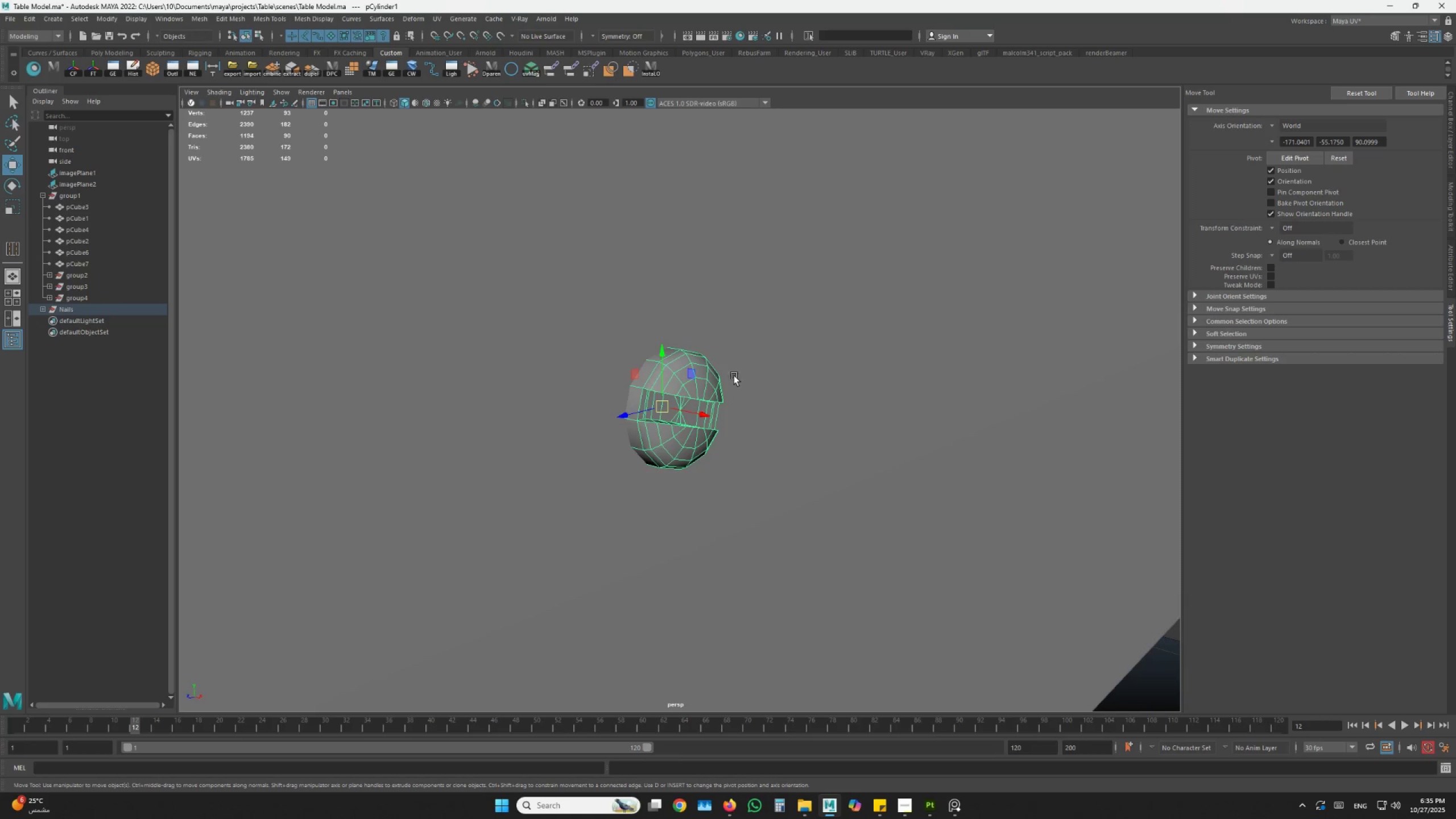 
hold_key(key=AltLeft, duration=1.78)
left_click([719, 314])
 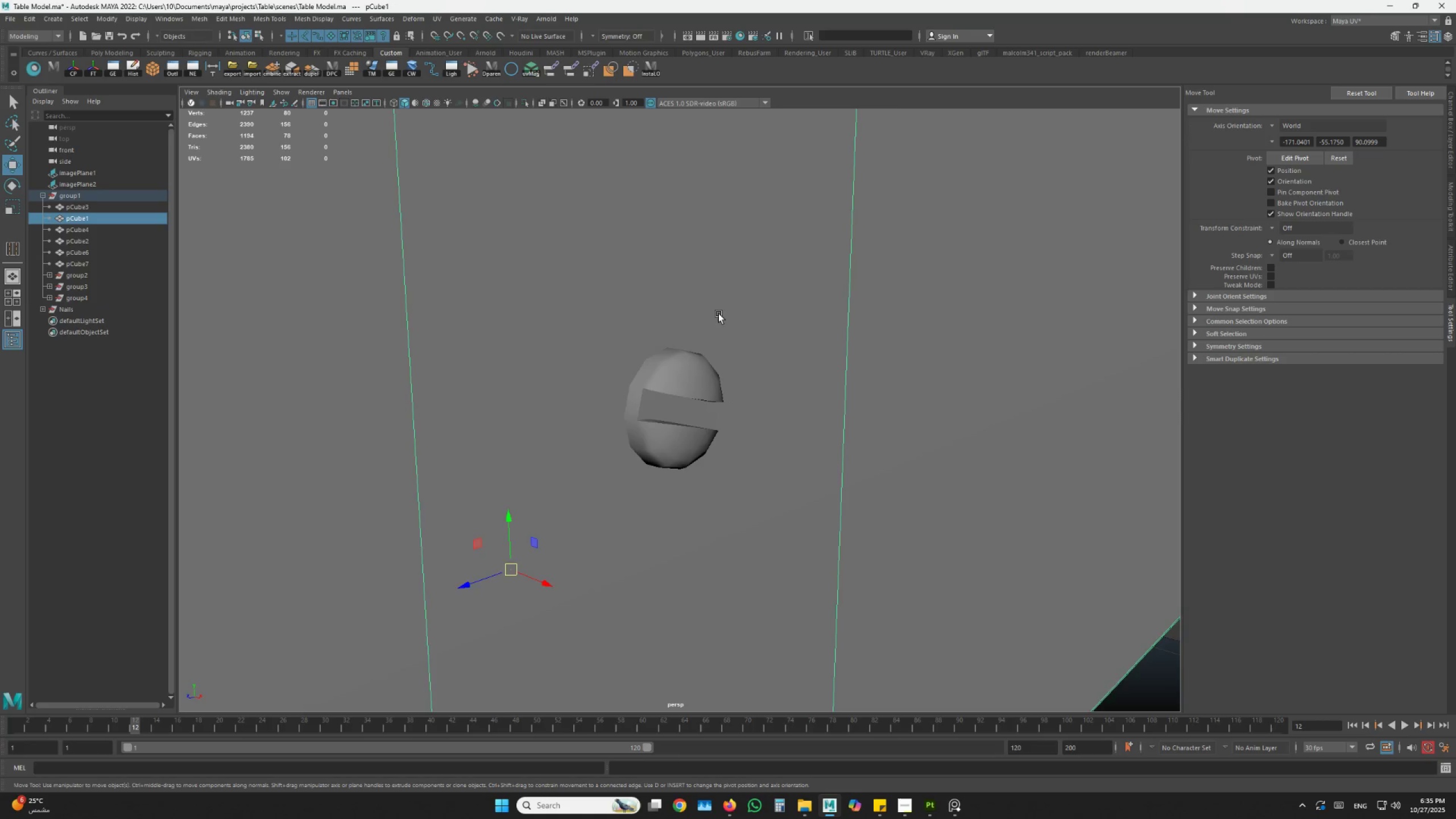 
scroll: coordinate [719, 314], scroll_direction: down, amount: 1.0
 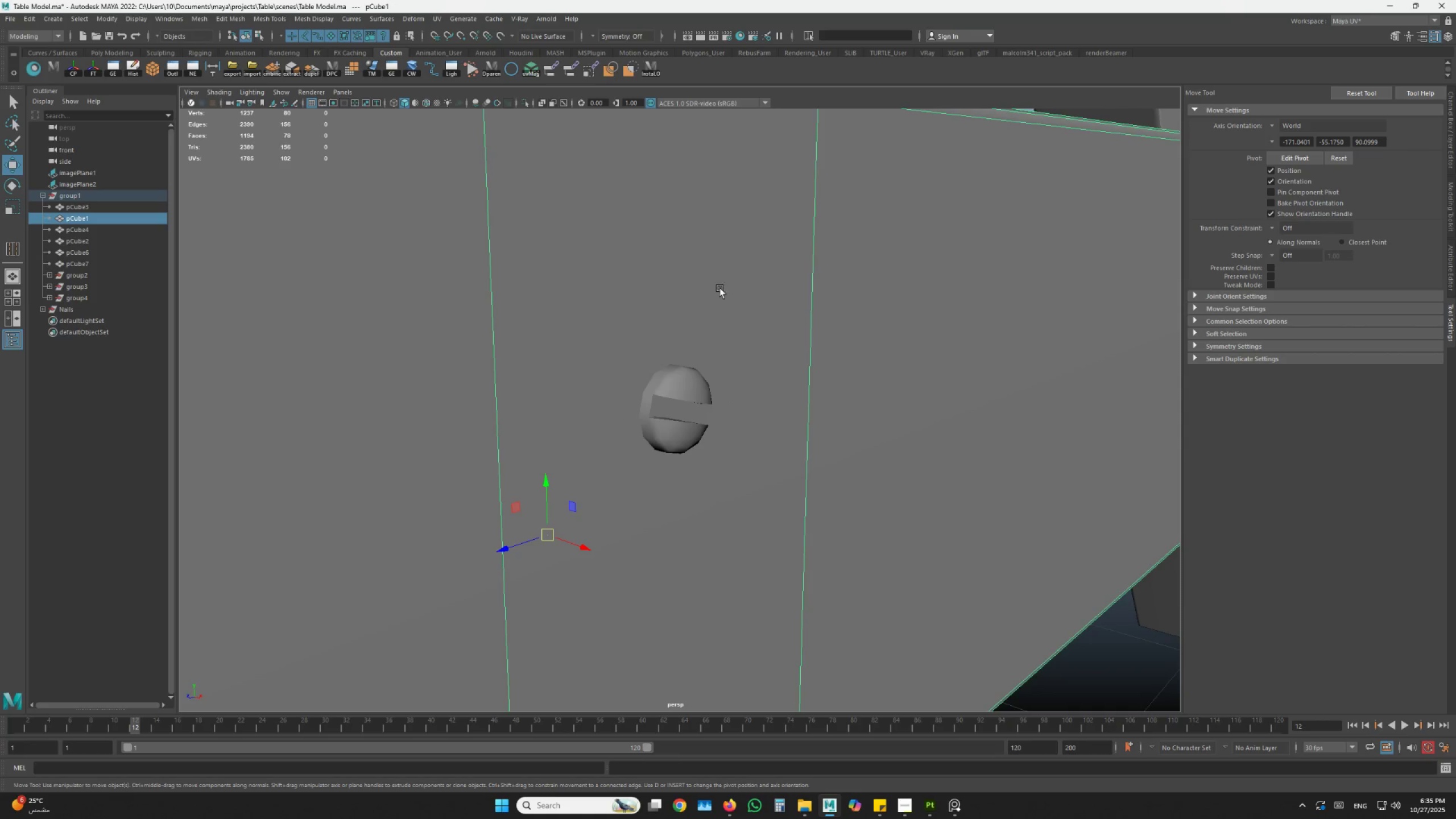 
key(Alt+AltLeft)
 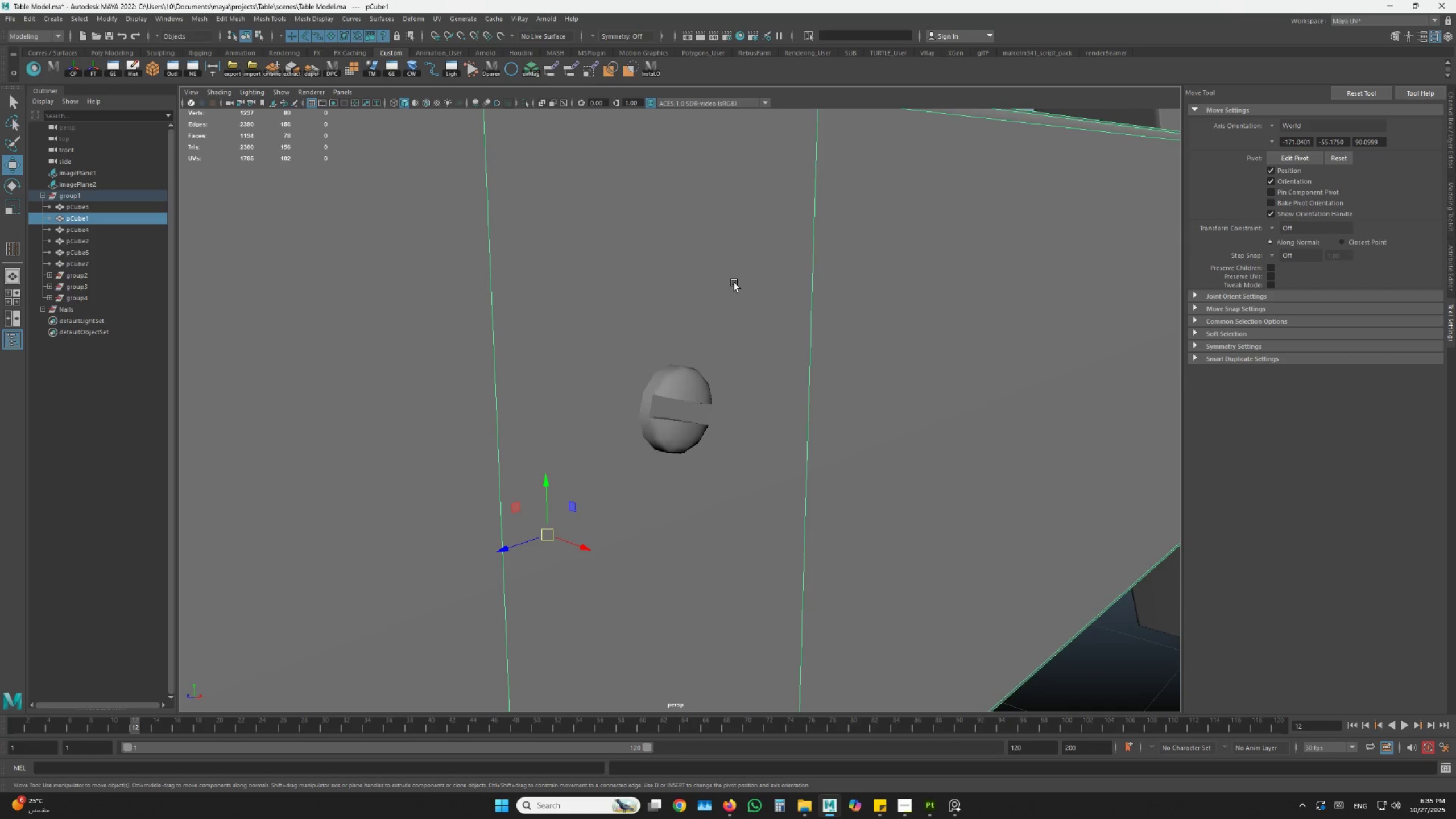 
key(Alt+AltLeft)
 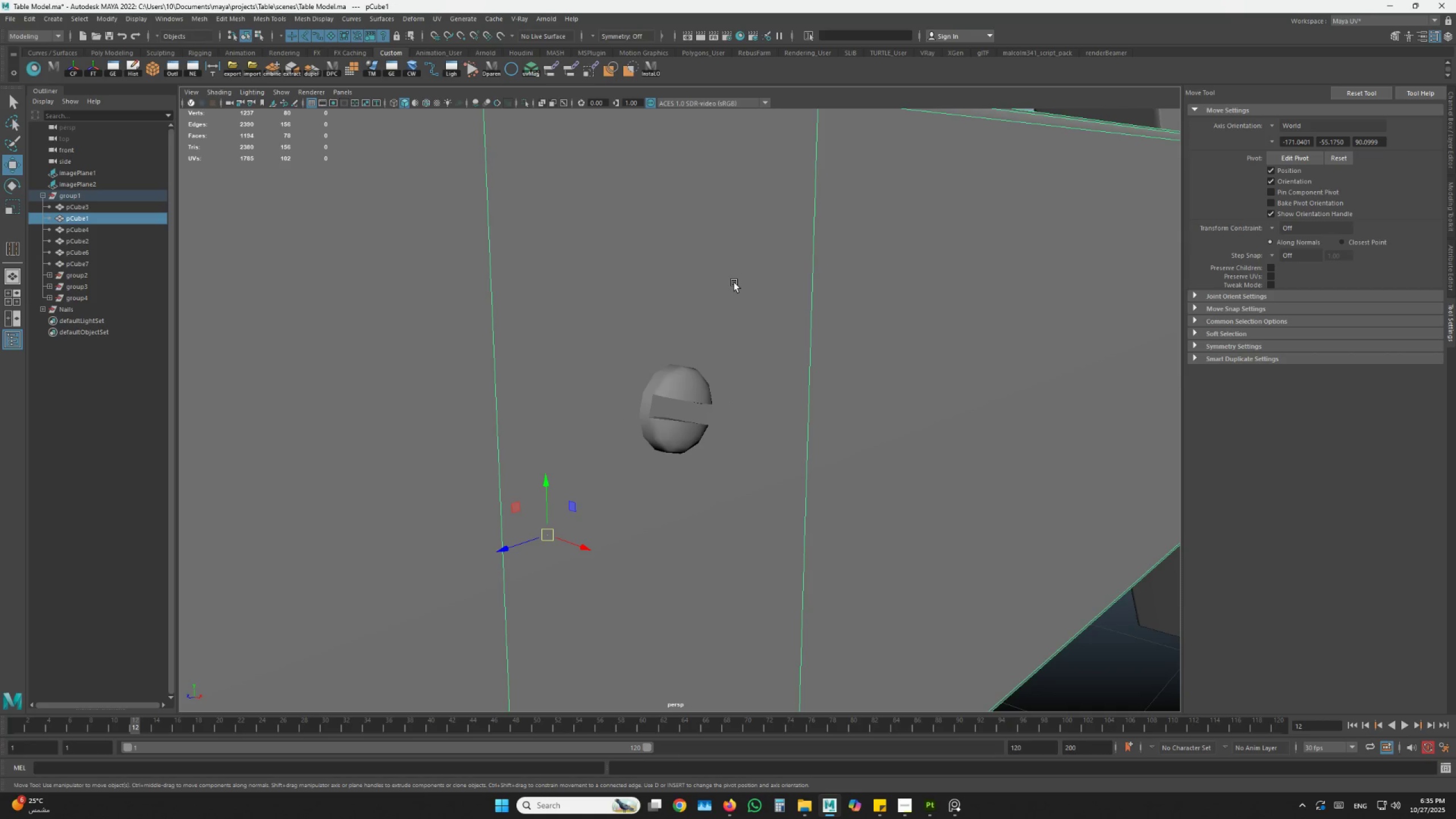 
key(Alt+AltLeft)
 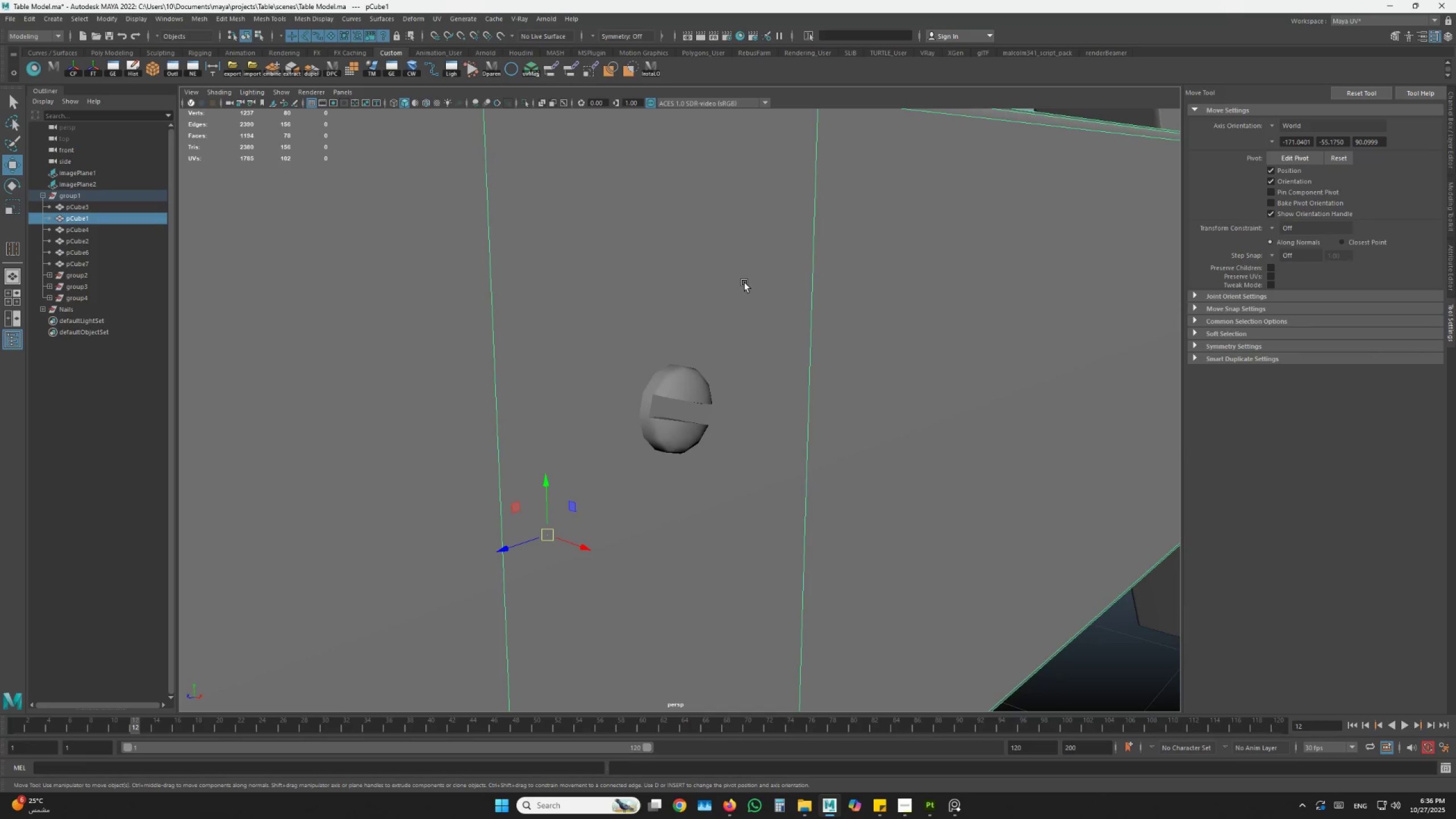 
wait(5.38)
 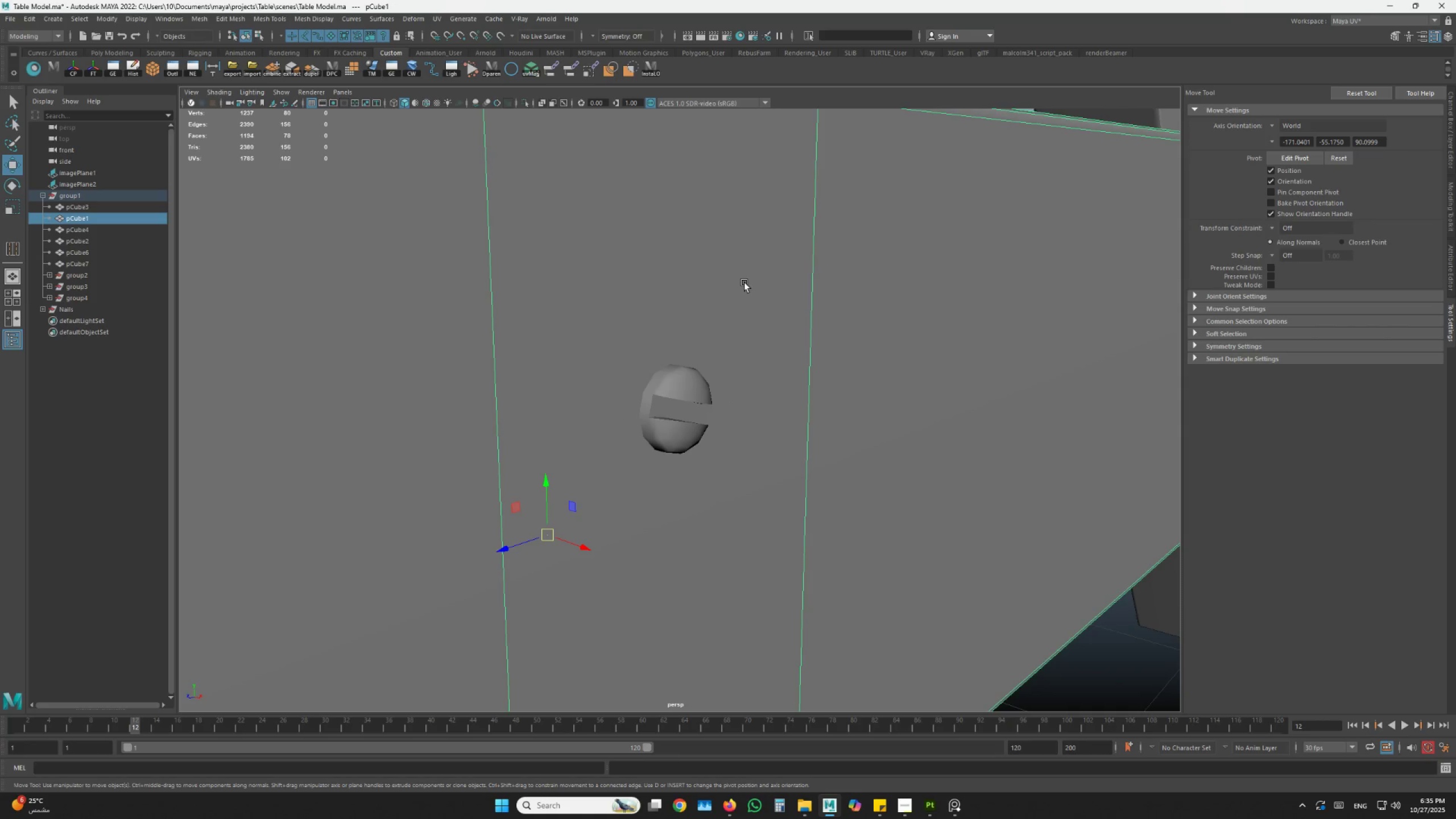 
left_click([744, 283])
 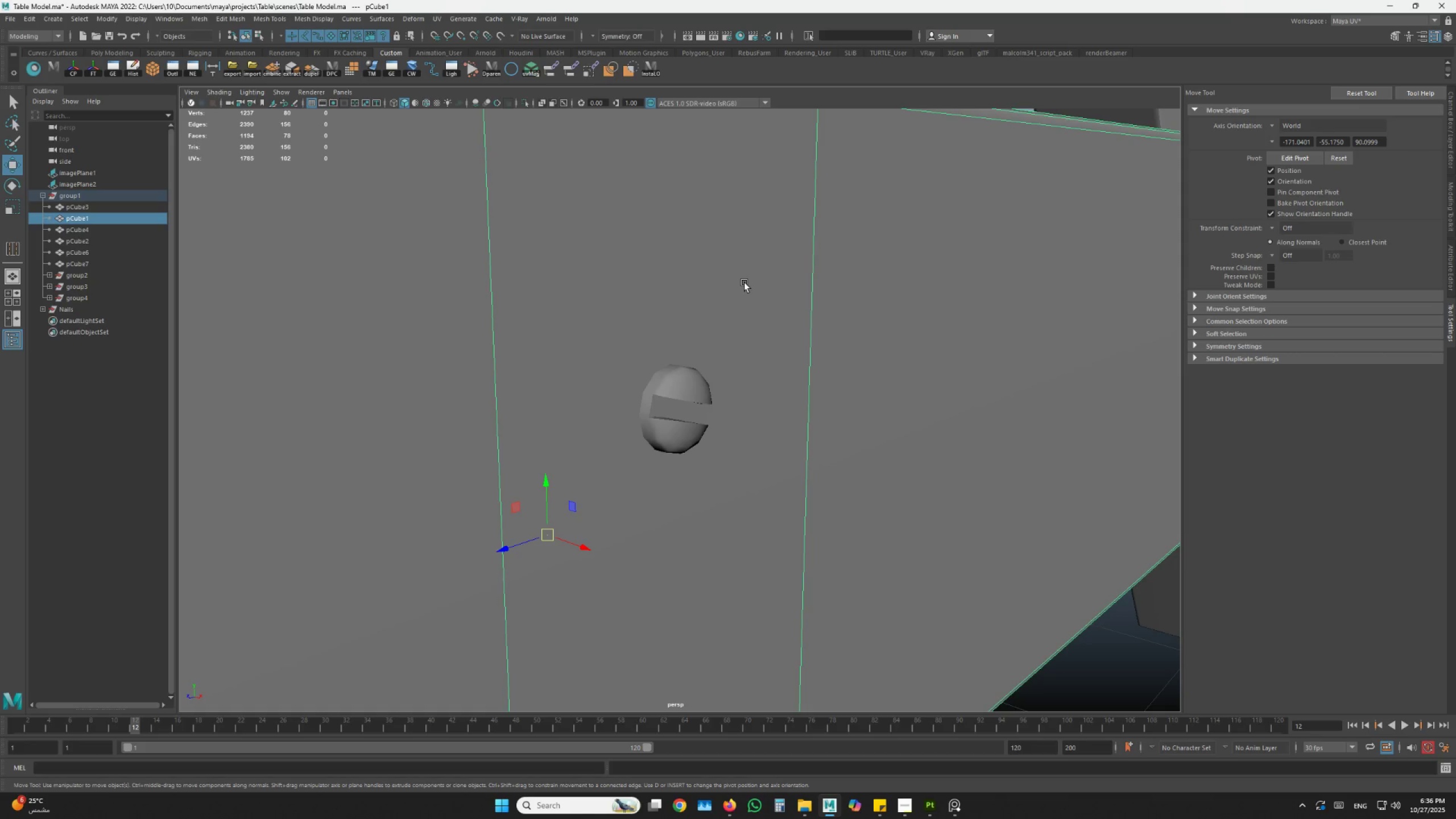 
scroll: coordinate [744, 283], scroll_direction: down, amount: 1.0
 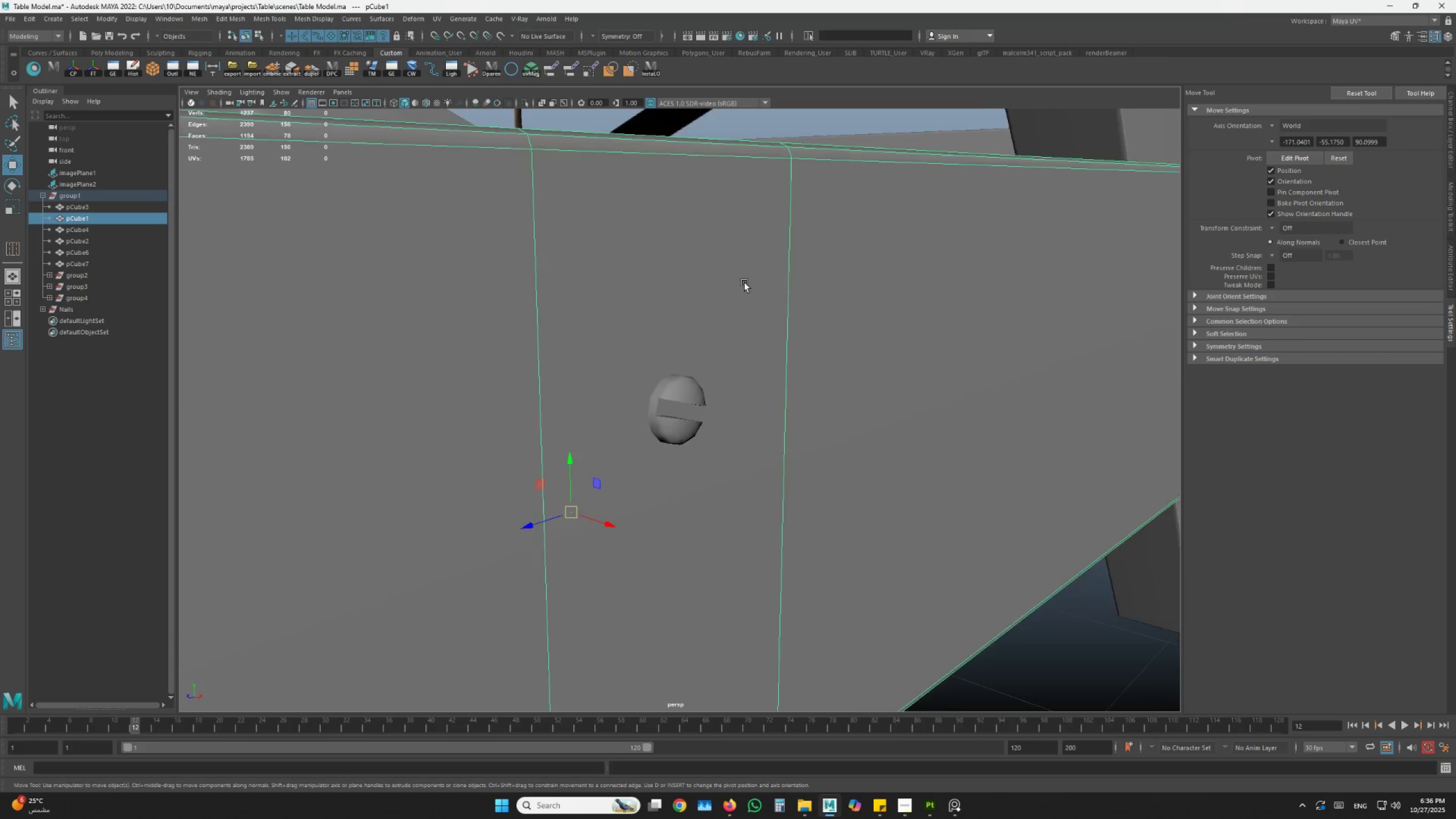 
hold_key(key=AltLeft, duration=1.5)
left_click_drag(start_coordinate=[732, 286], to_coordinate=[685, 307])
 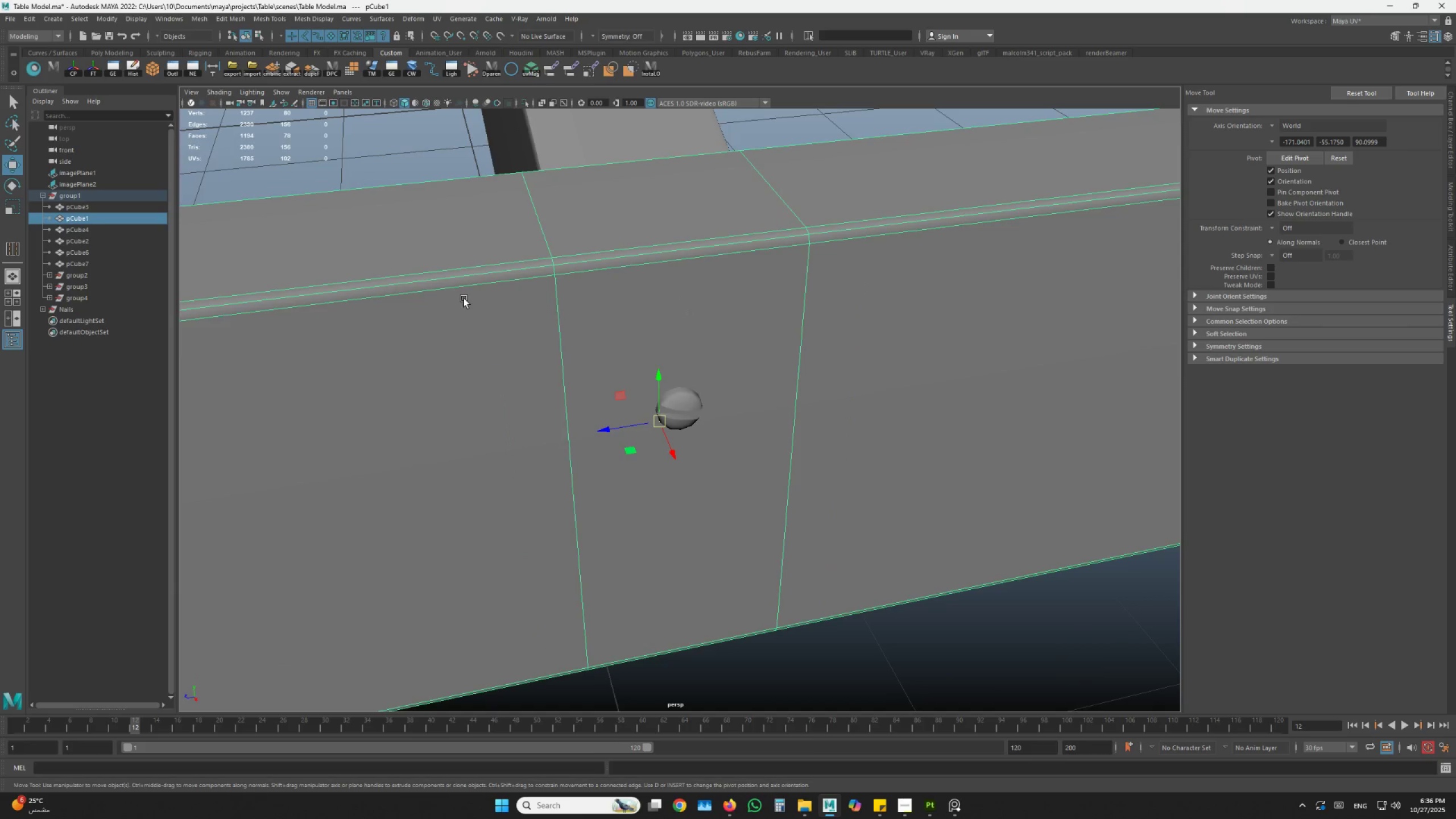 
hold_key(key=AltLeft, duration=1.52)
 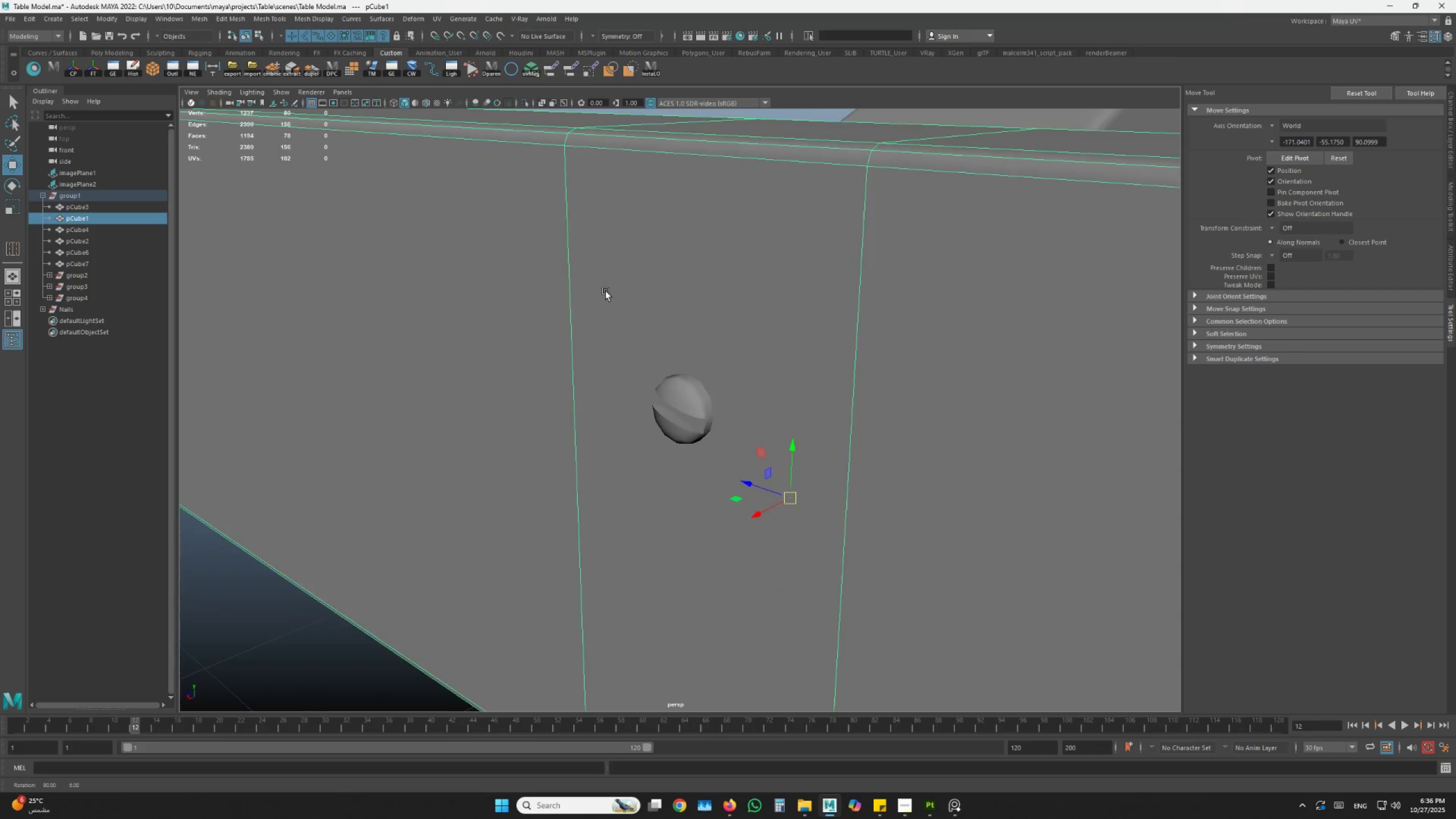 
hold_key(key=AltLeft, duration=1.52)
 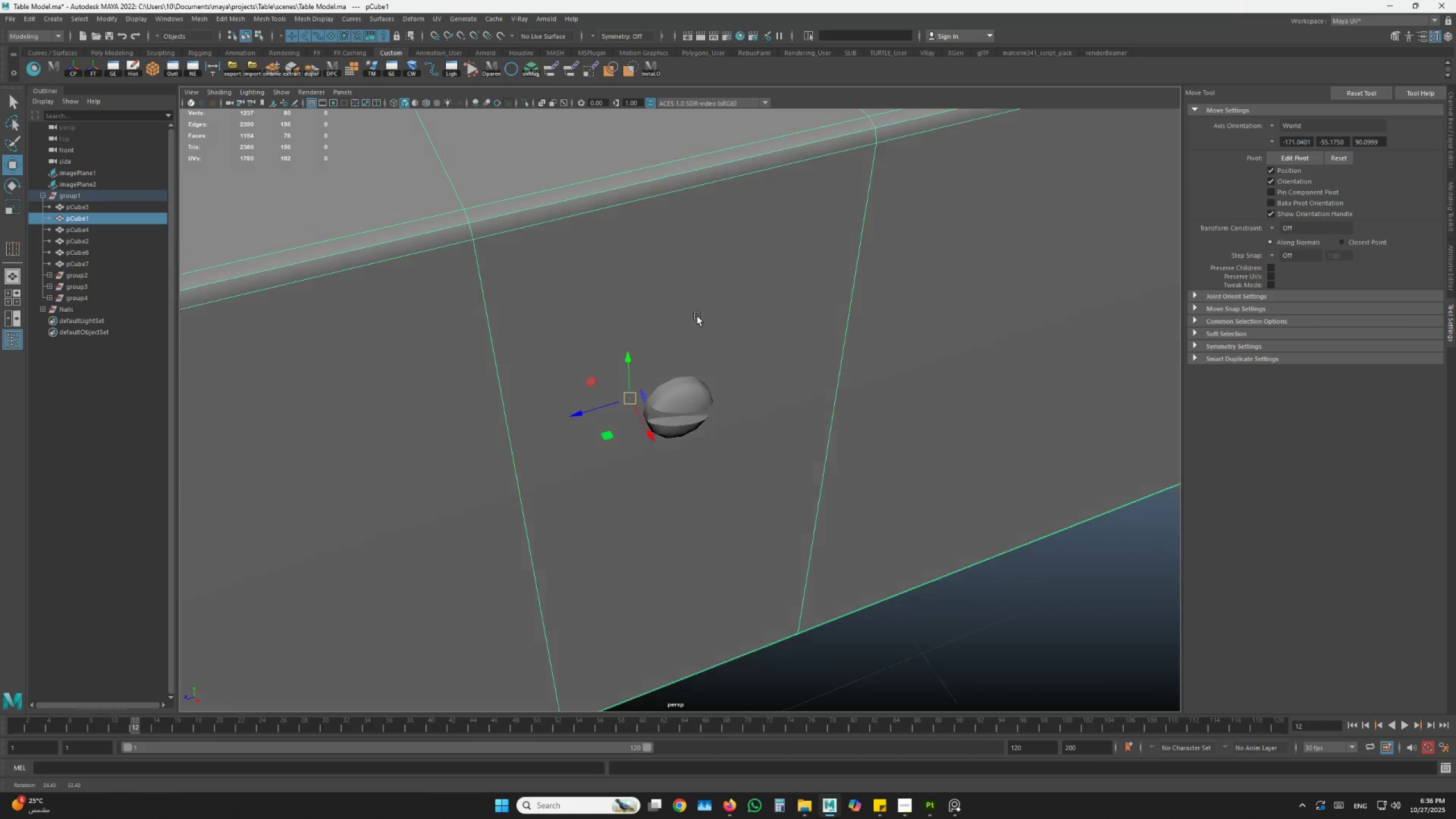 
hold_key(key=AltLeft, duration=1.51)
 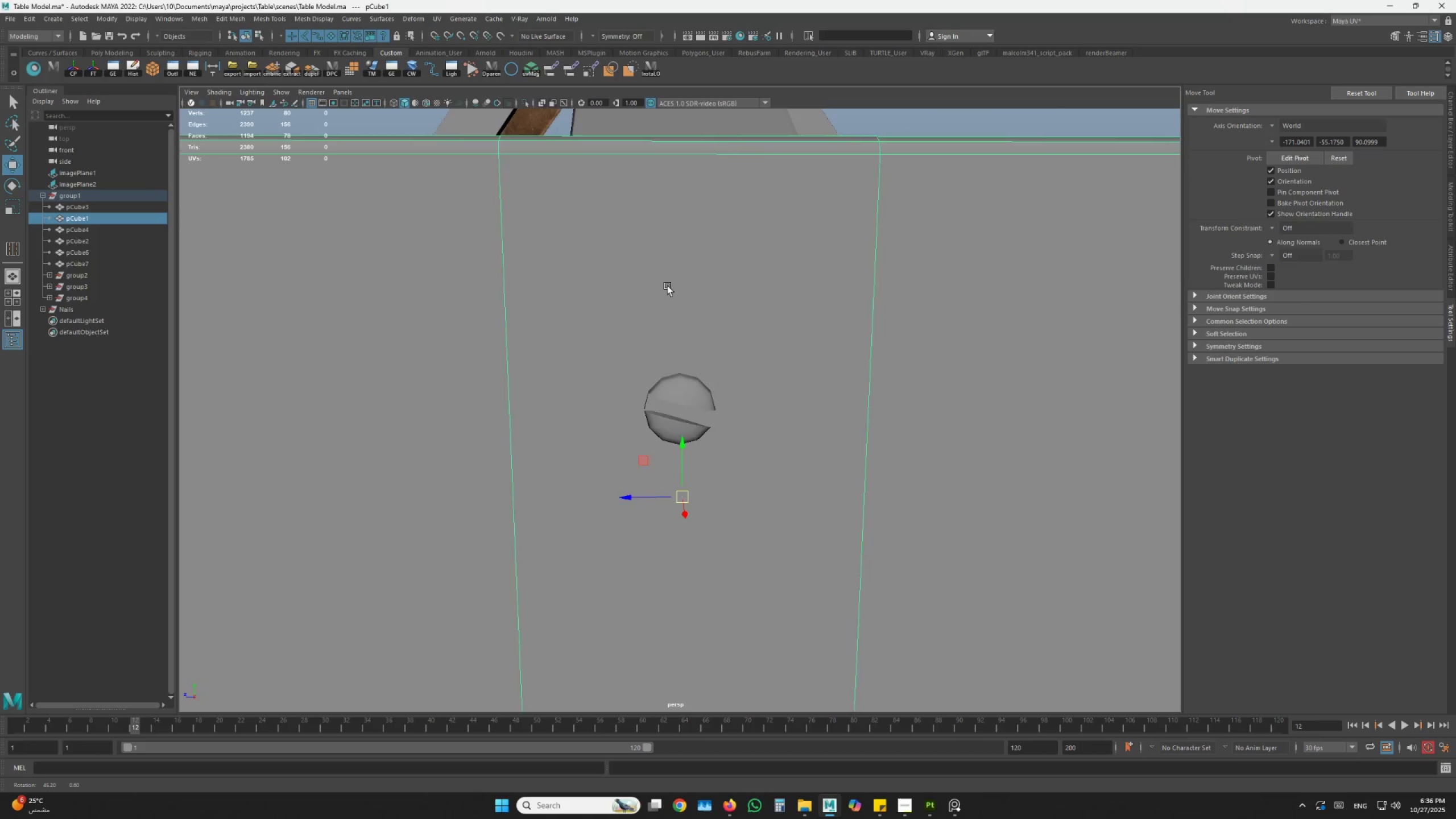 
hold_key(key=AltLeft, duration=1.52)
 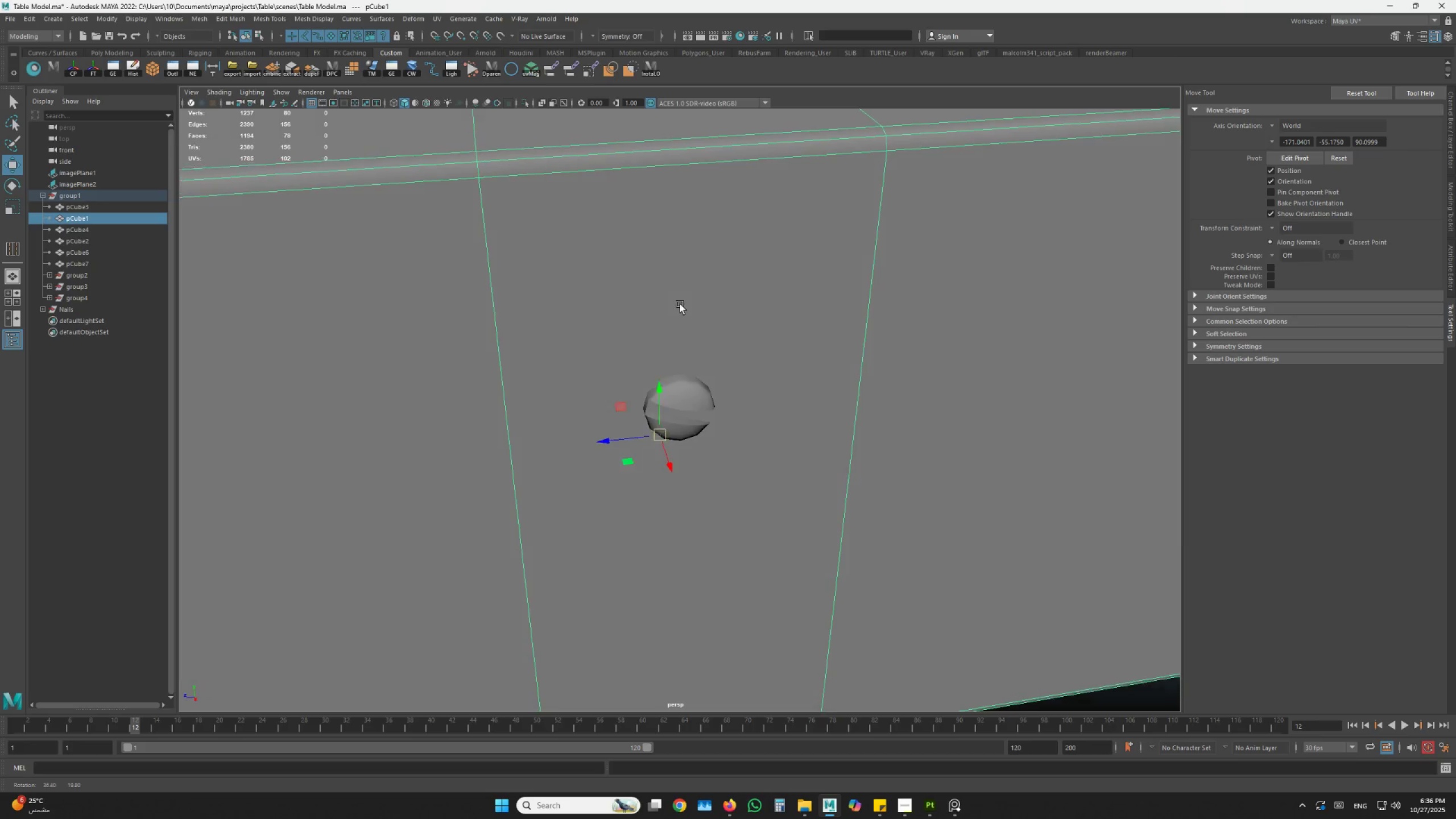 
hold_key(key=AltLeft, duration=1.5)
 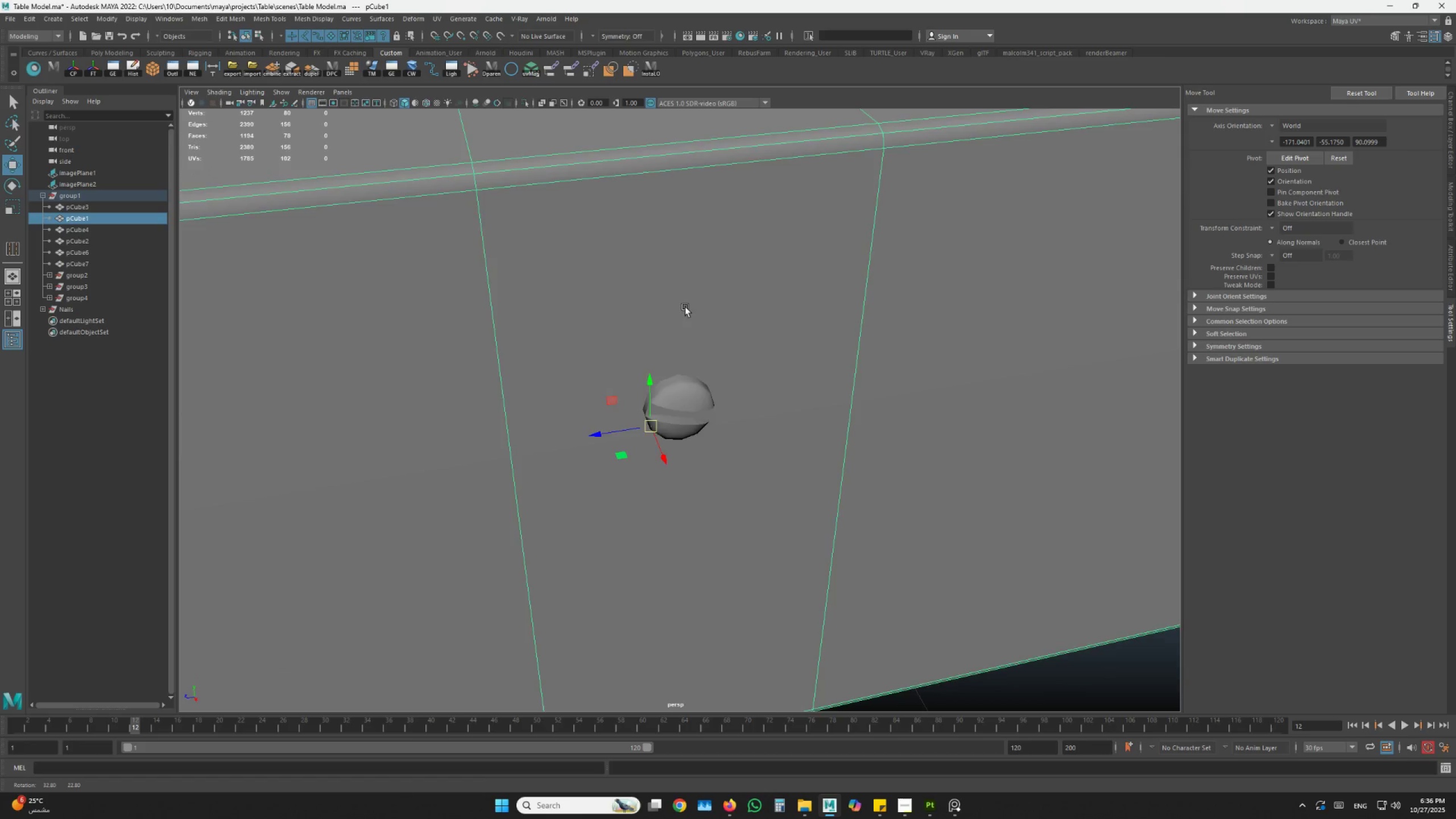 
hold_key(key=AltLeft, duration=1.5)
left_click_drag(start_coordinate=[638, 344], to_coordinate=[635, 331])
 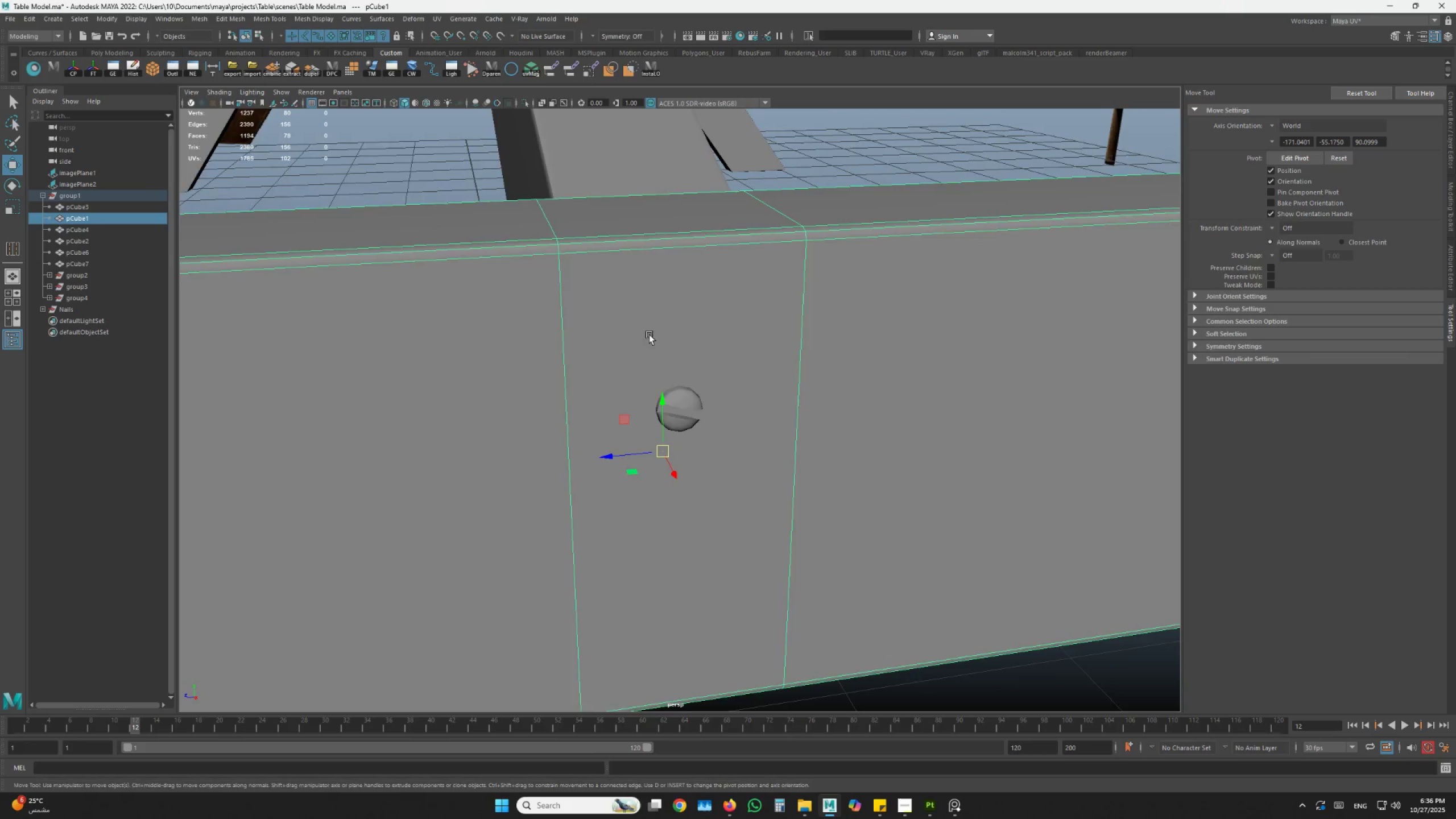 
key(Alt+AltLeft)
 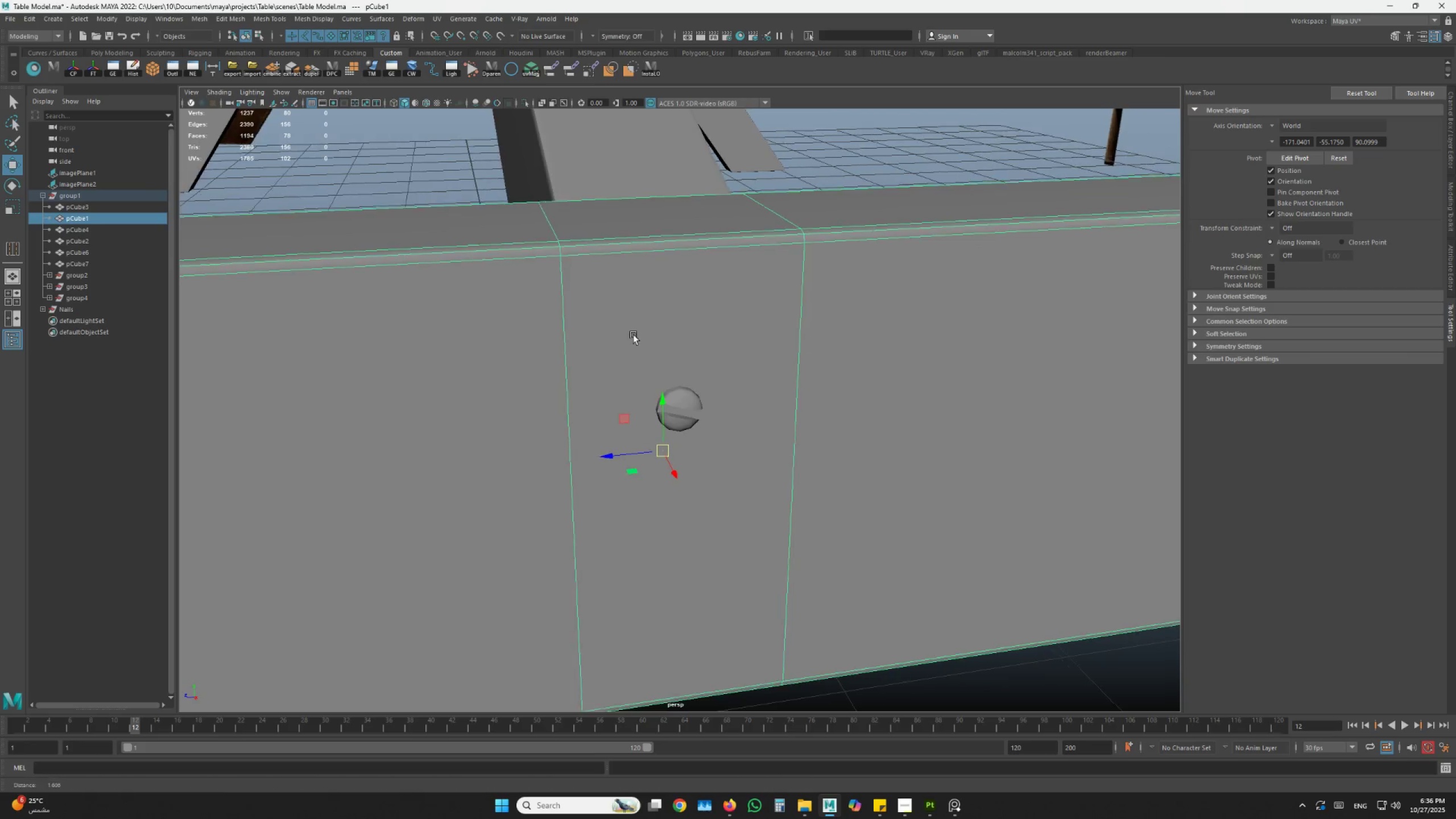 
key(Alt+AltLeft)
 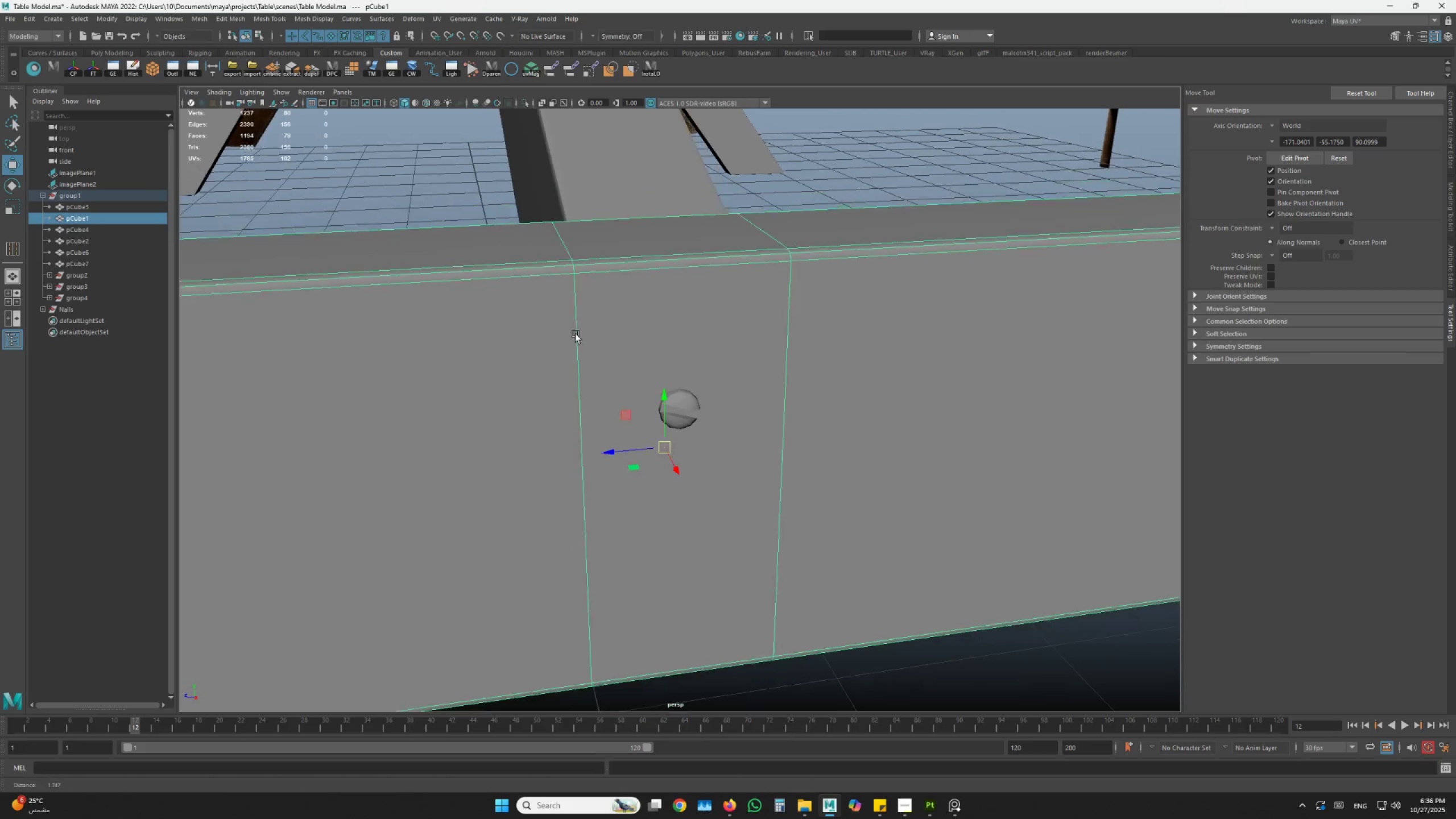 
key(Alt+AltLeft)
 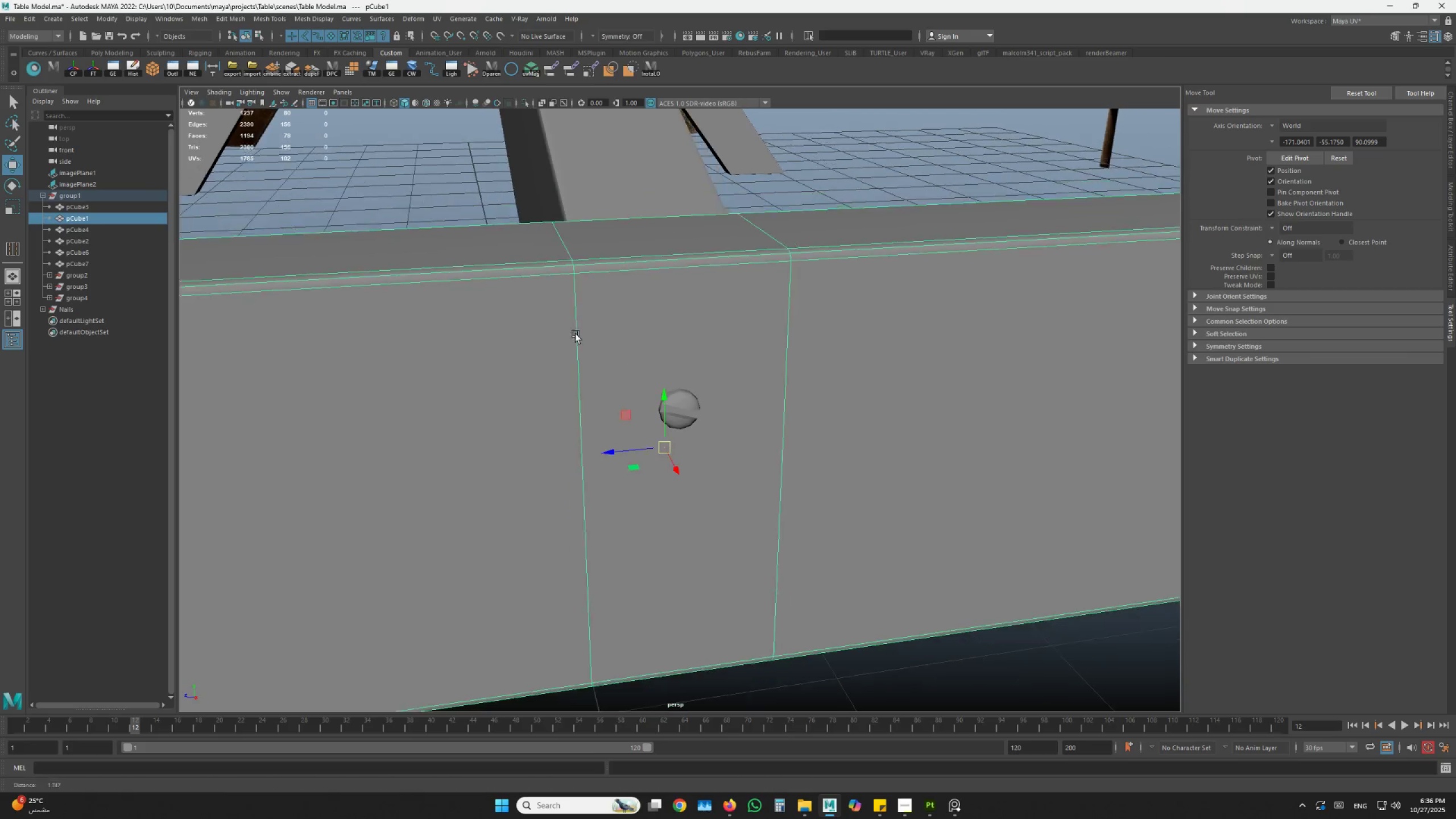 
key(Alt+AltLeft)
 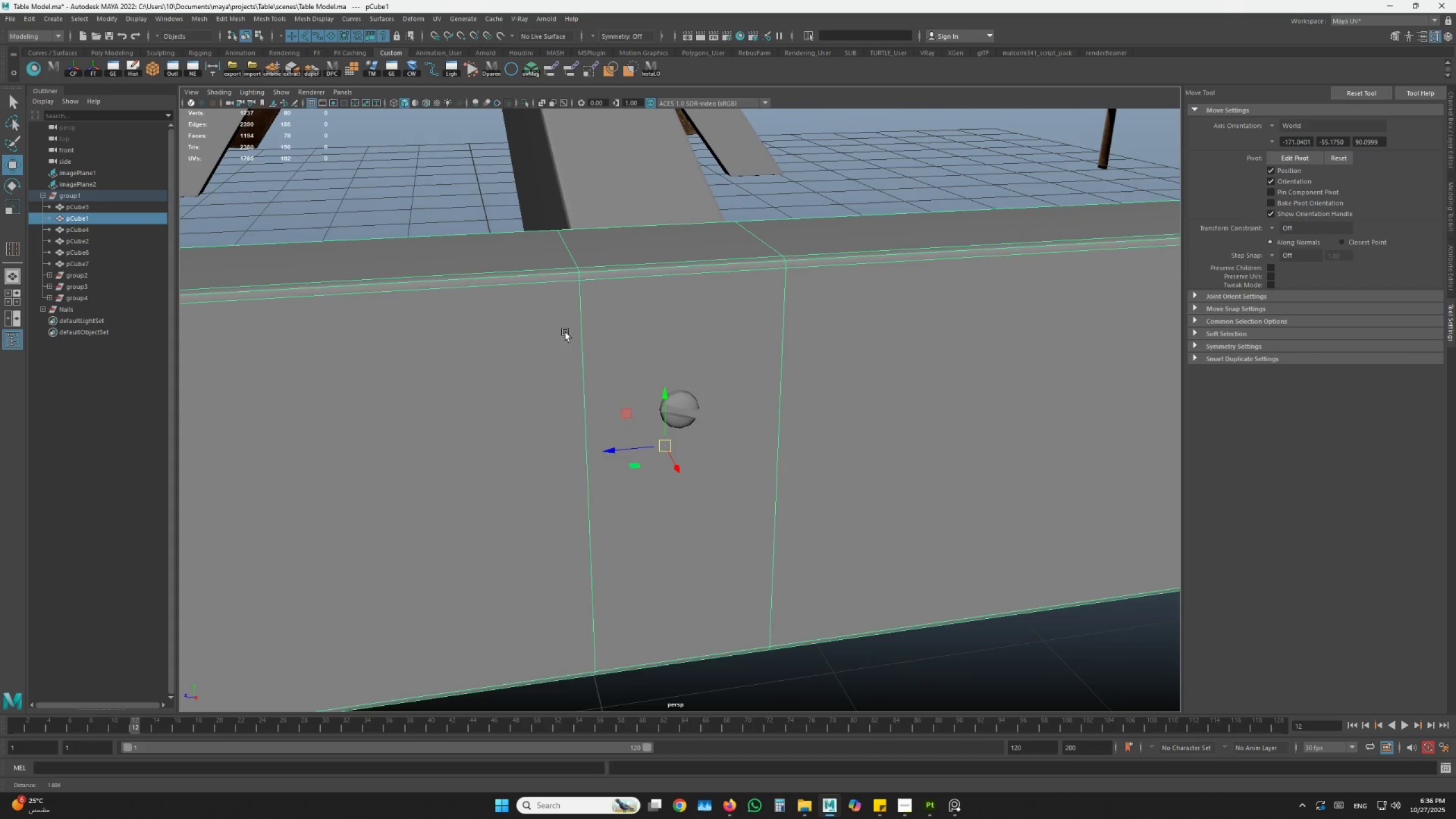 
key(Alt+AltLeft)
 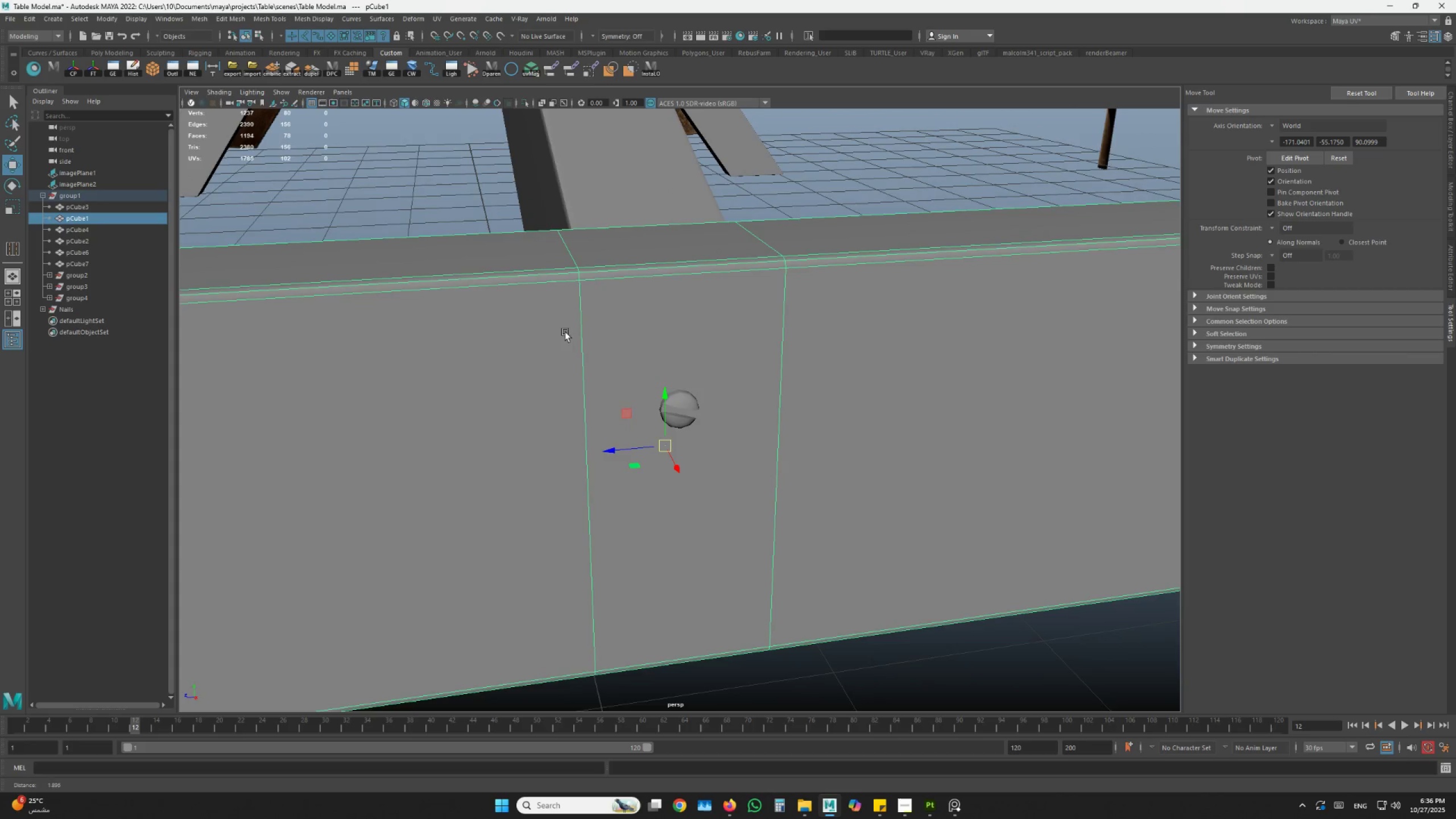 
key(Alt+AltLeft)
 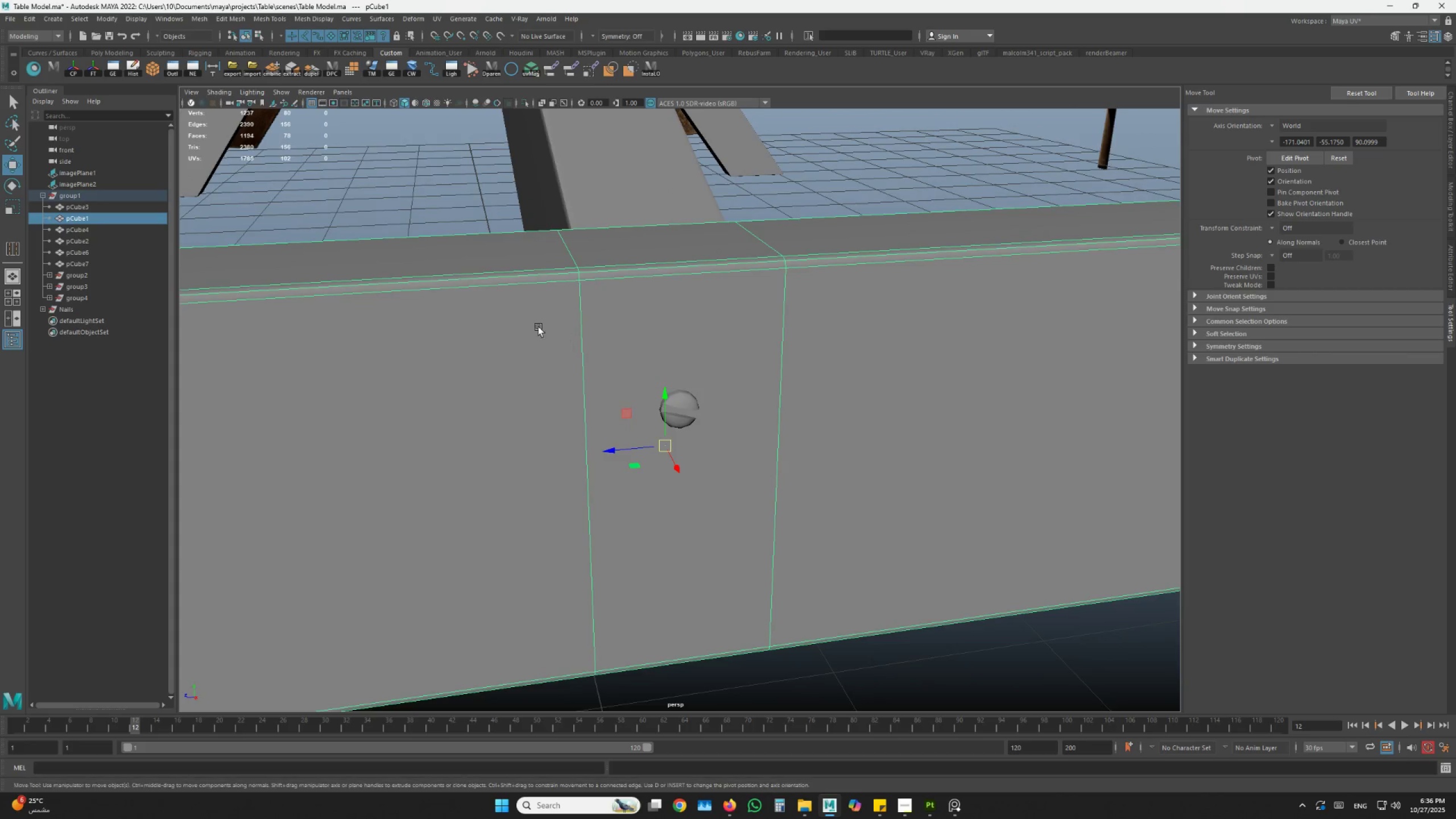 
key(Alt+AltLeft)
 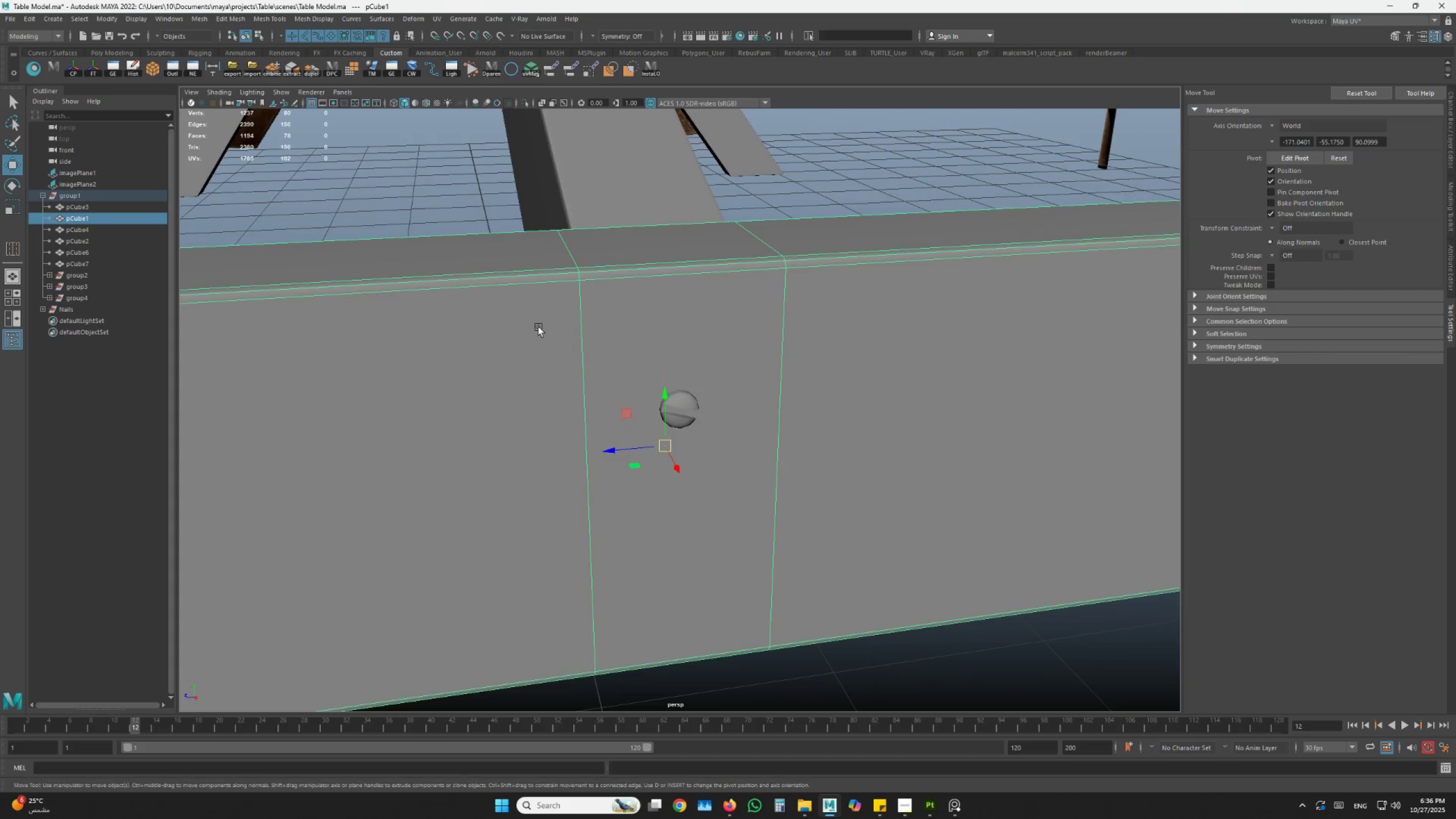 
key(Alt+AltLeft)
 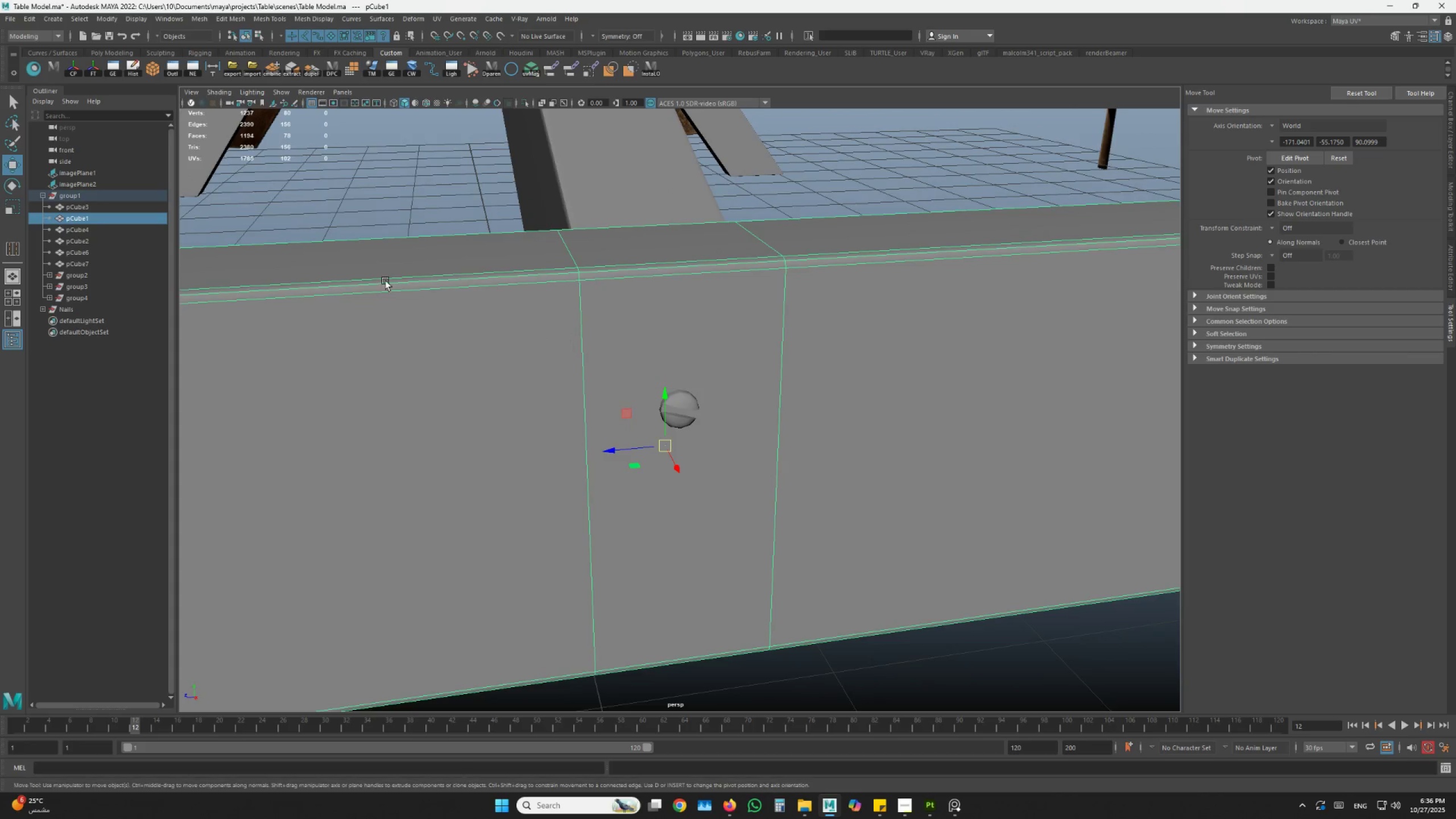 
key(Alt+AltLeft)
 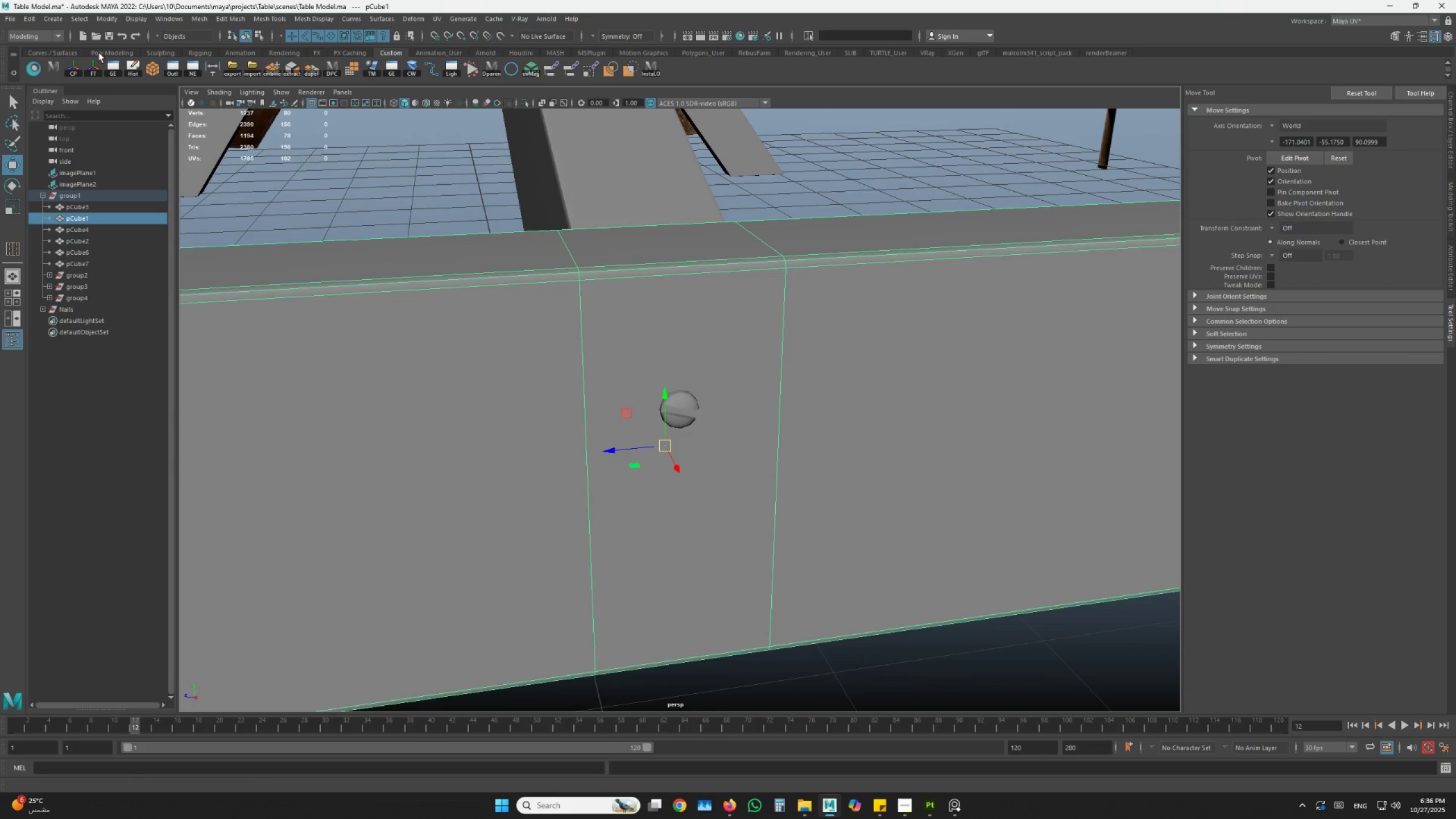 
left_click([683, 393])
 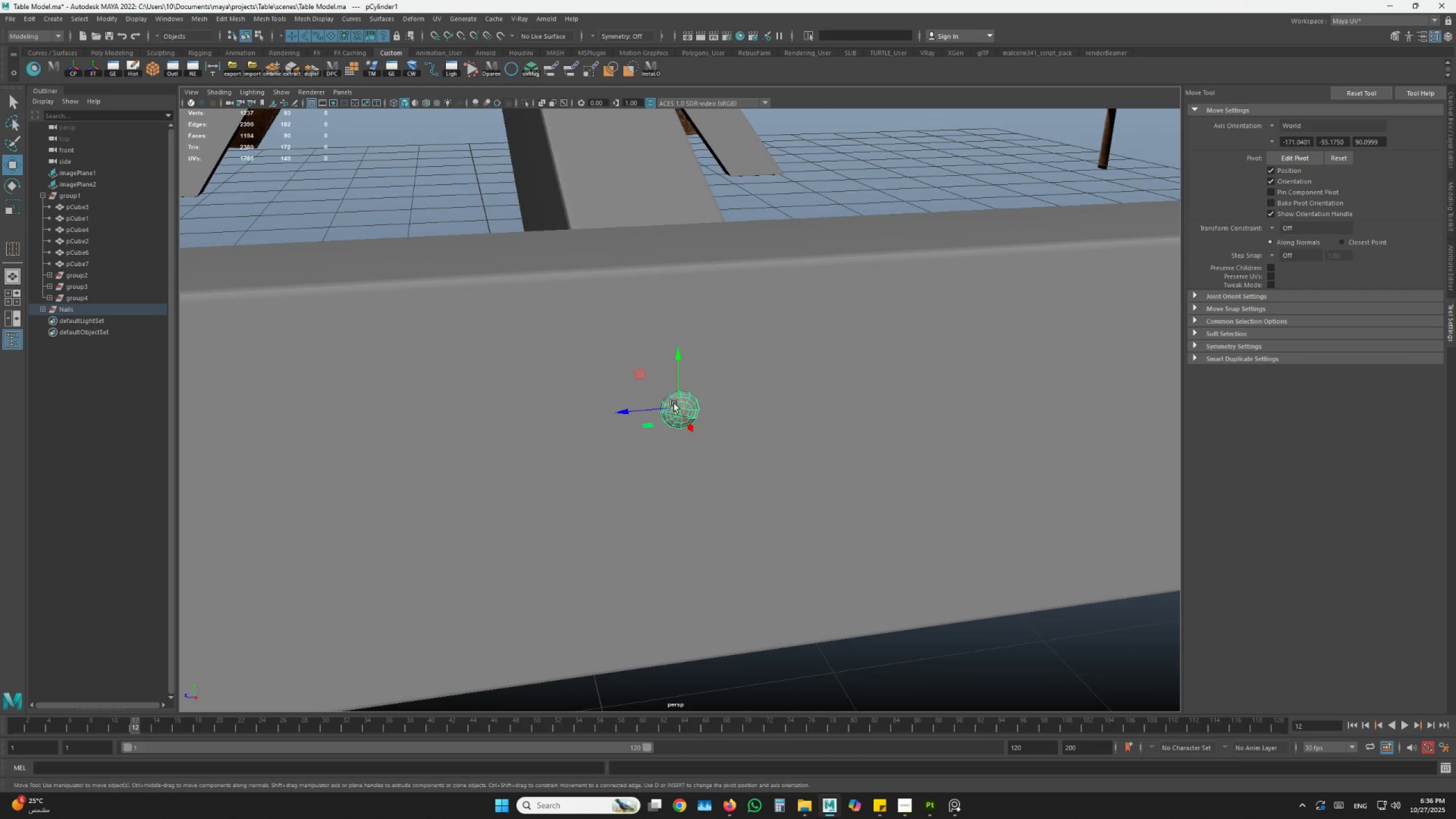 
key(Control+D)
 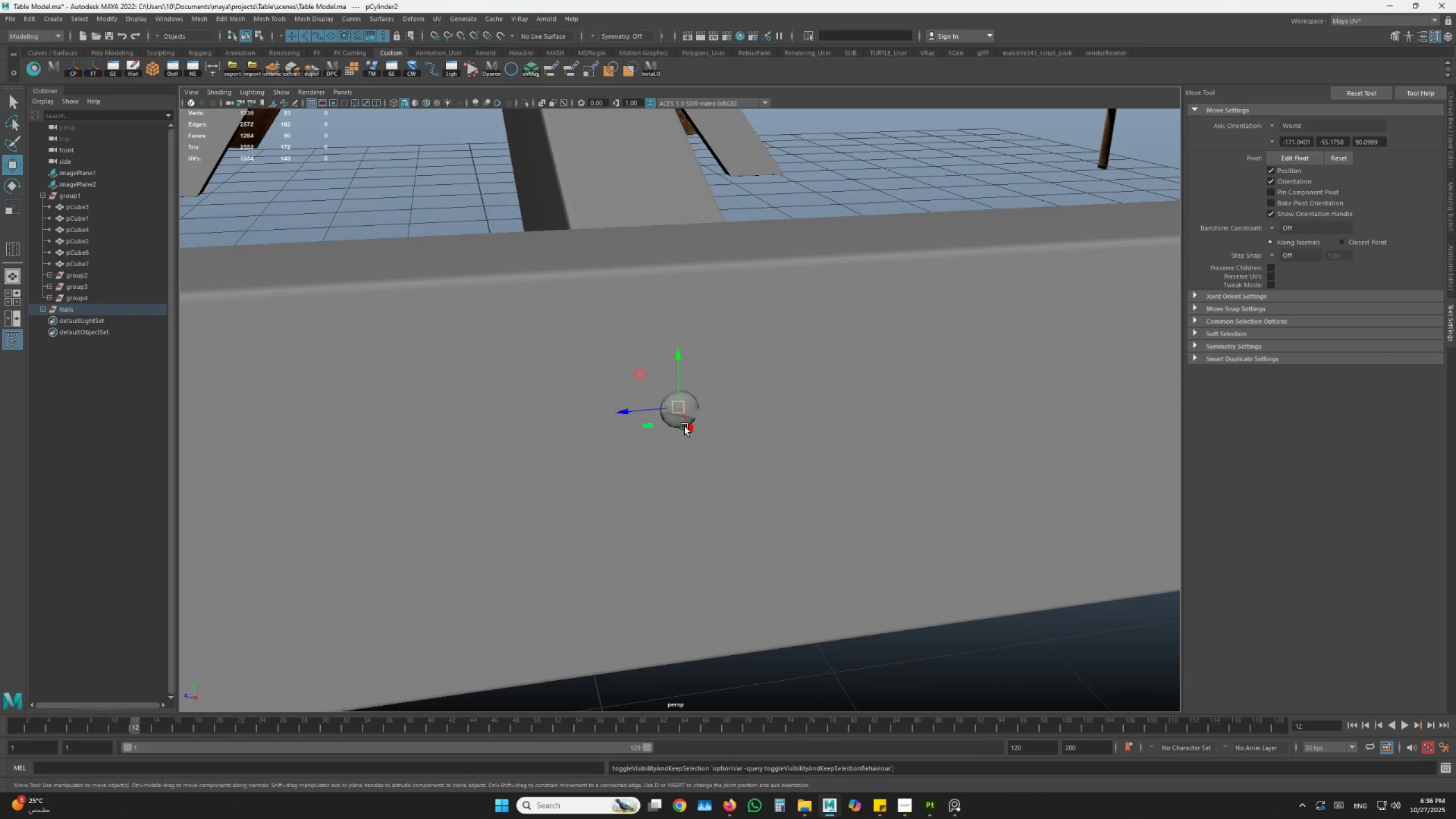 
type(hrfww)
 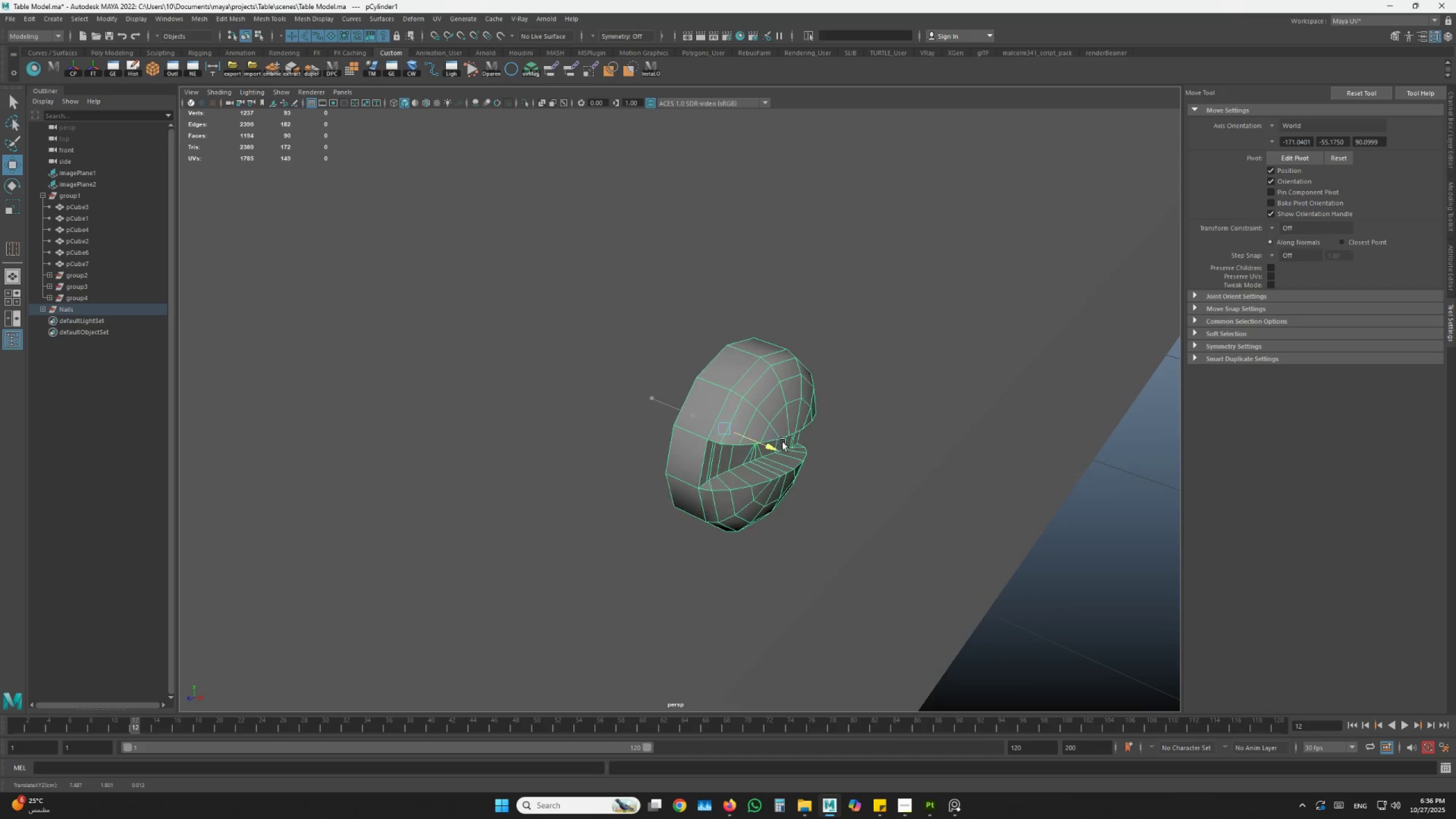 
hold_key(key=AltLeft, duration=0.7)
scroll: coordinate [677, 426], scroll_direction: down, amount: 1.0
 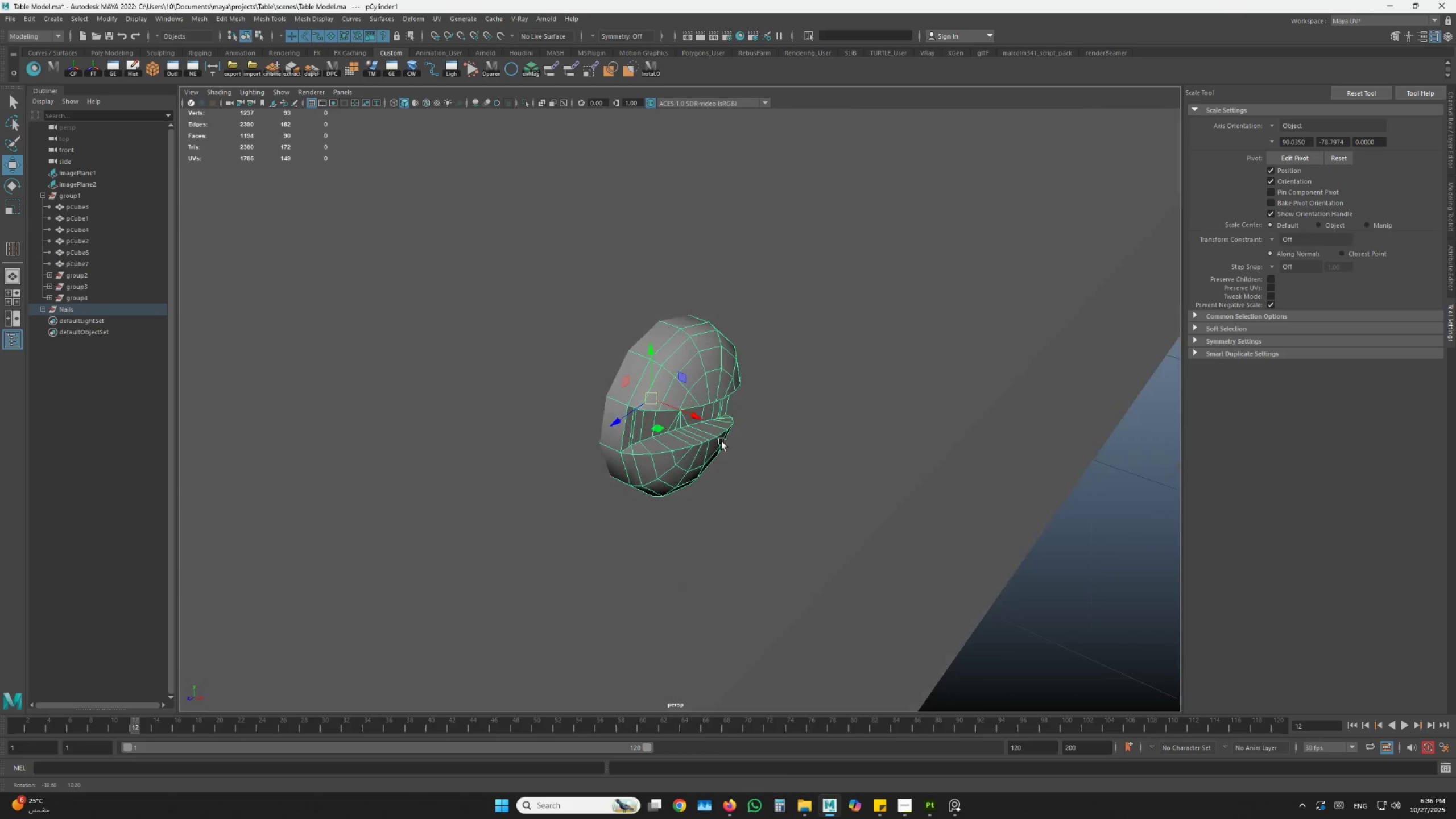 
left_click_drag(start_coordinate=[665, 432], to_coordinate=[722, 441])
 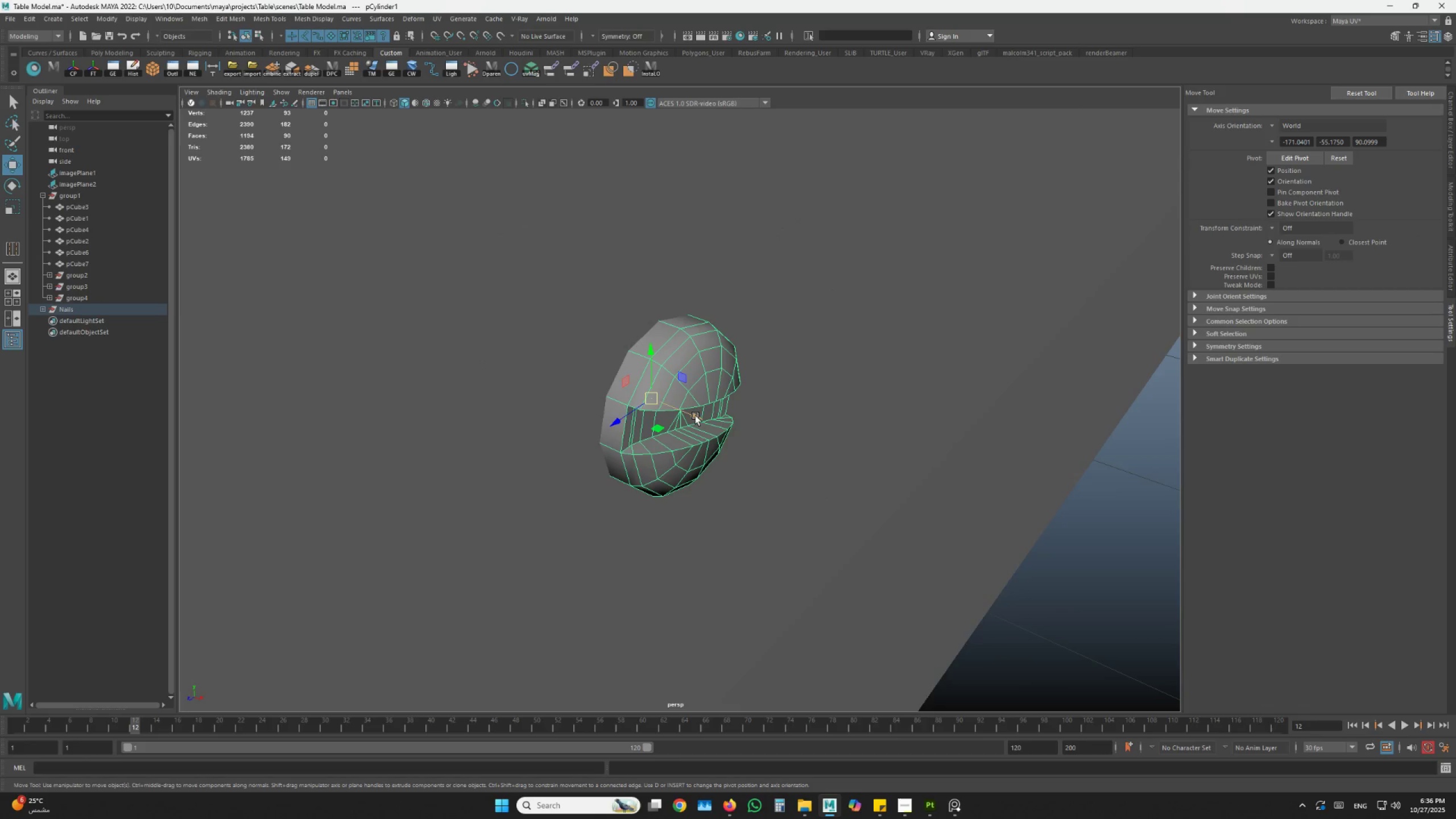 
left_click_drag(start_coordinate=[696, 416], to_coordinate=[803, 448])
 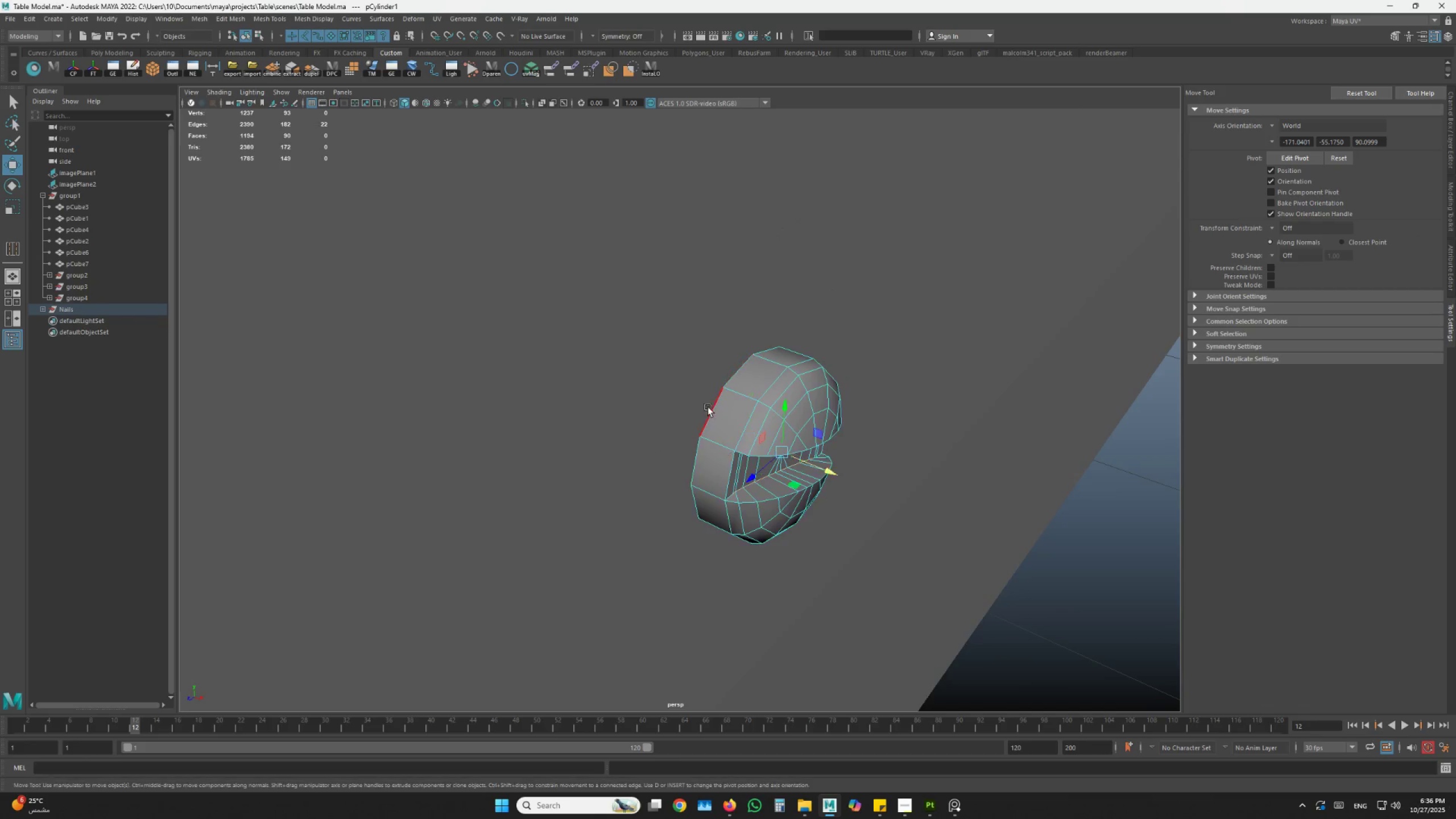 
double_click([710, 409])
 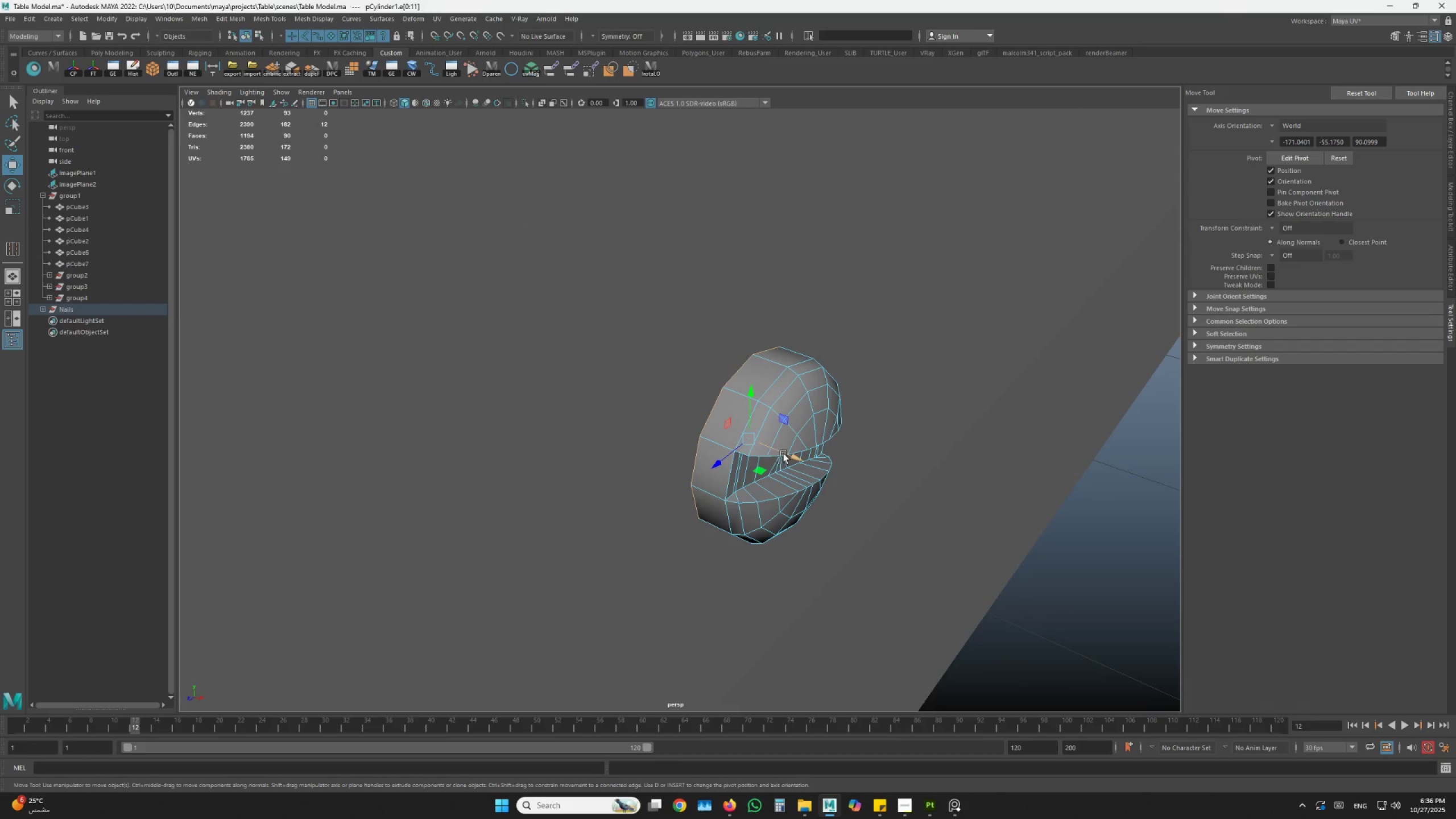 
left_click_drag(start_coordinate=[786, 454], to_coordinate=[562, 354])
 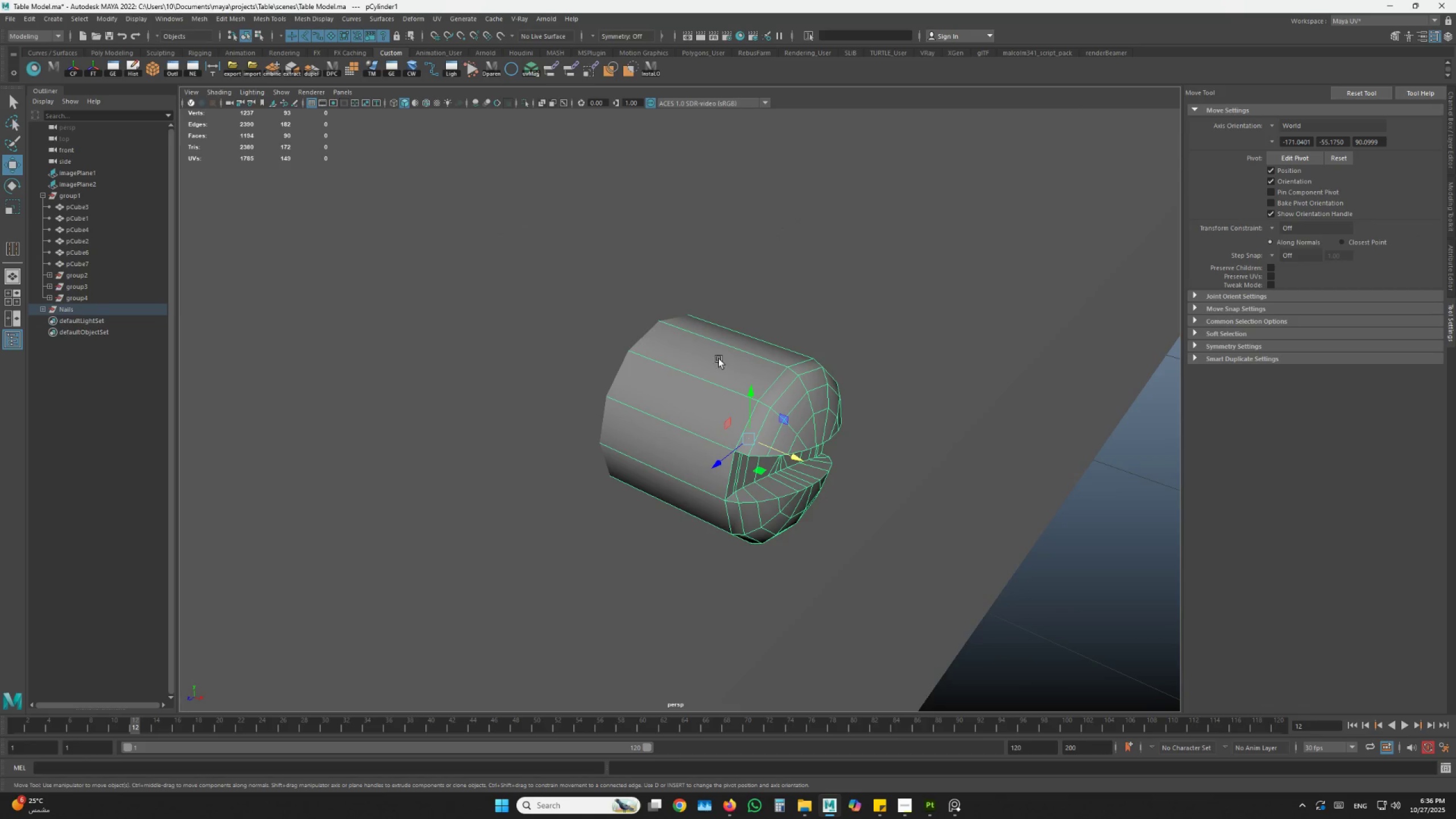 
scroll: coordinate [673, 367], scroll_direction: down, amount: 5.0
 